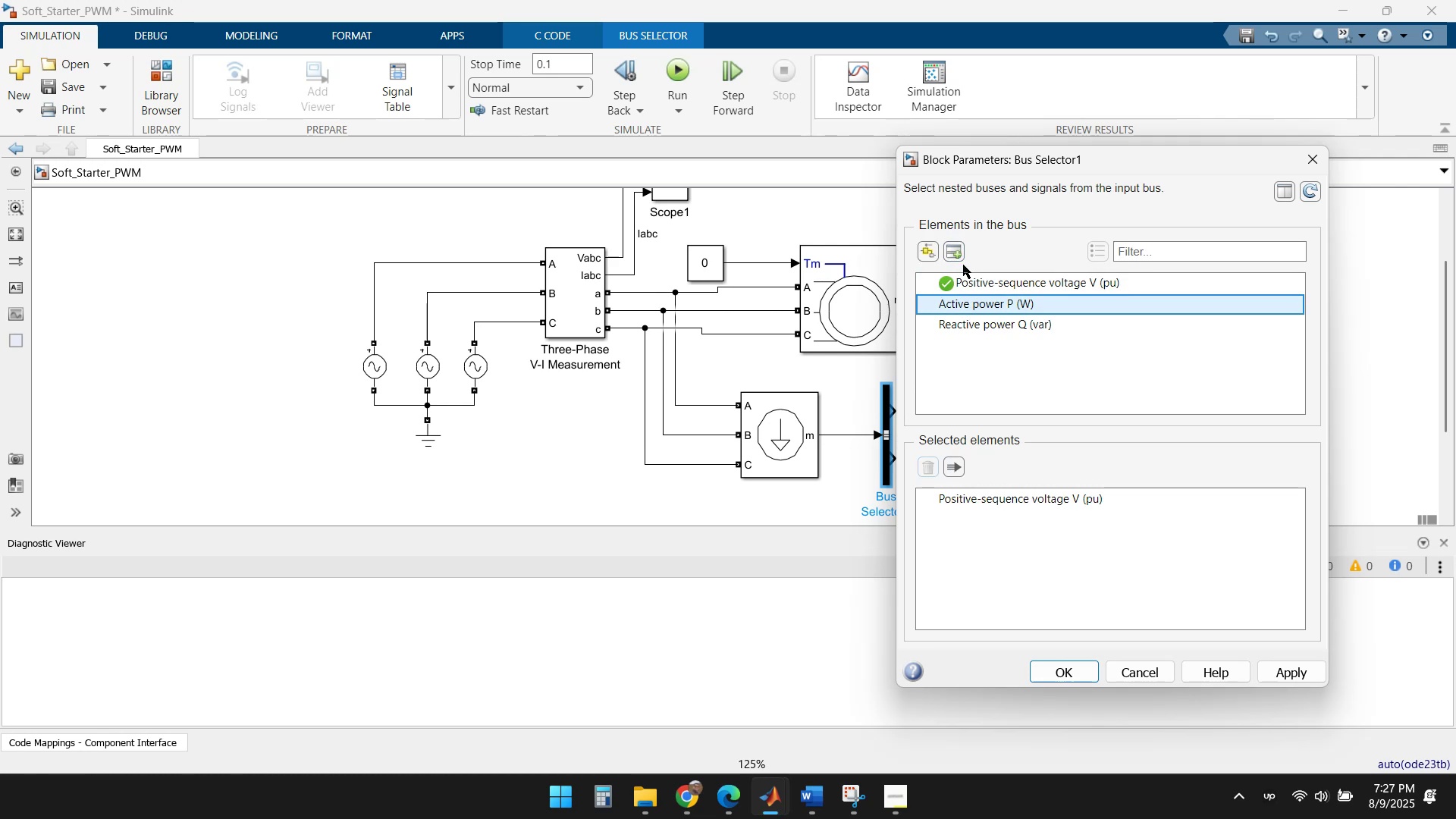 
left_click([960, 254])
 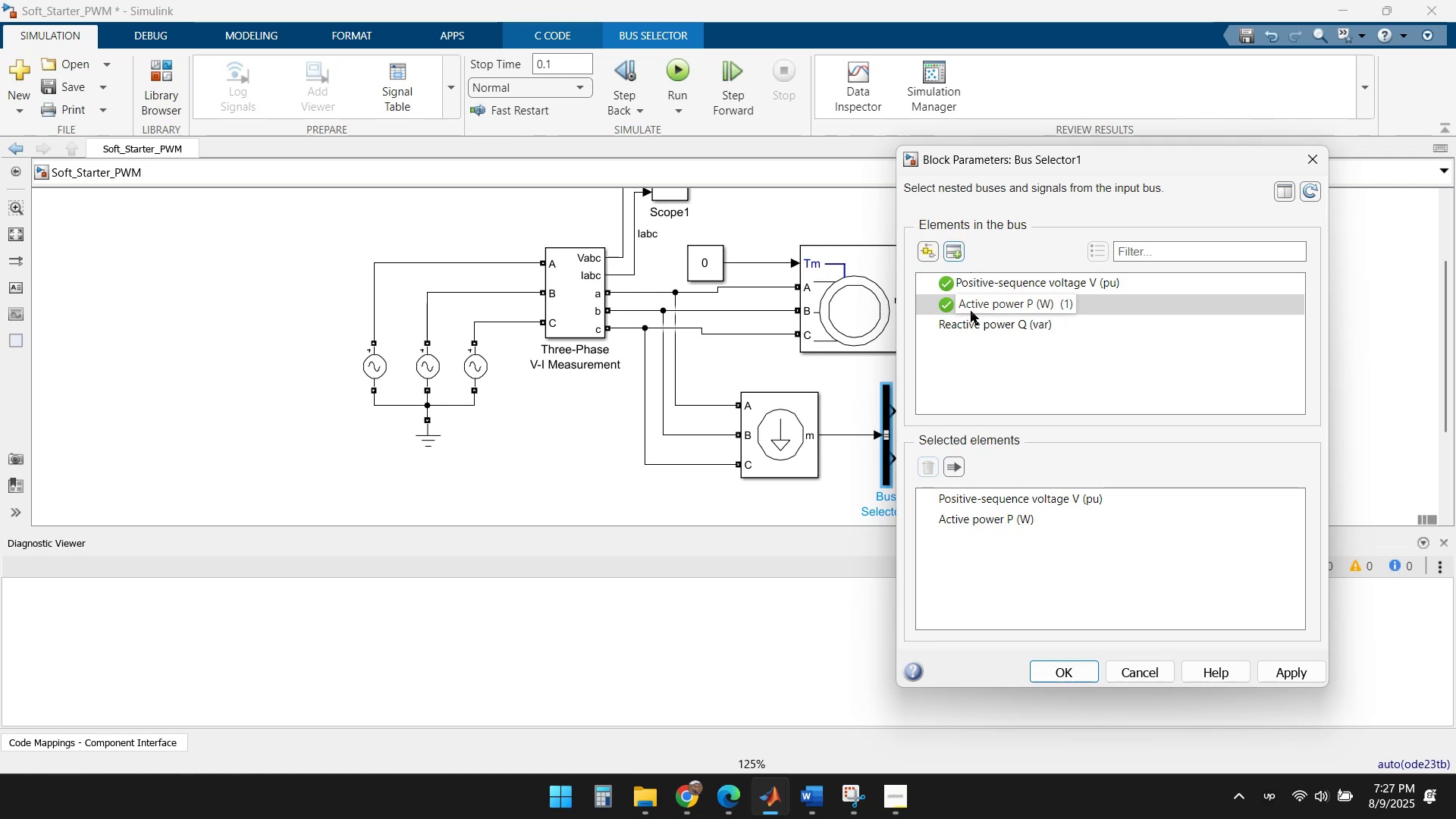 
left_click([975, 325])
 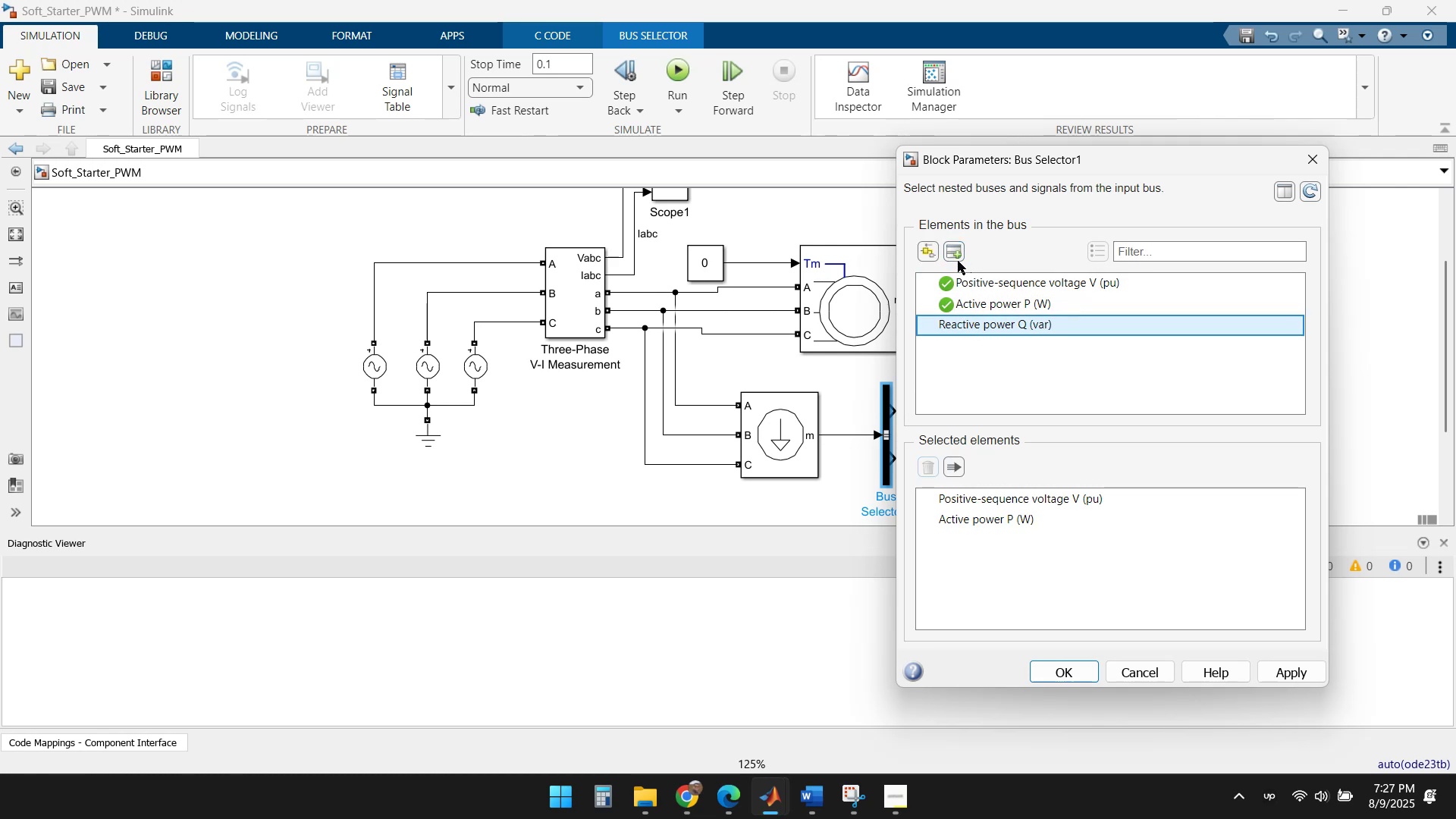 
left_click([954, 250])
 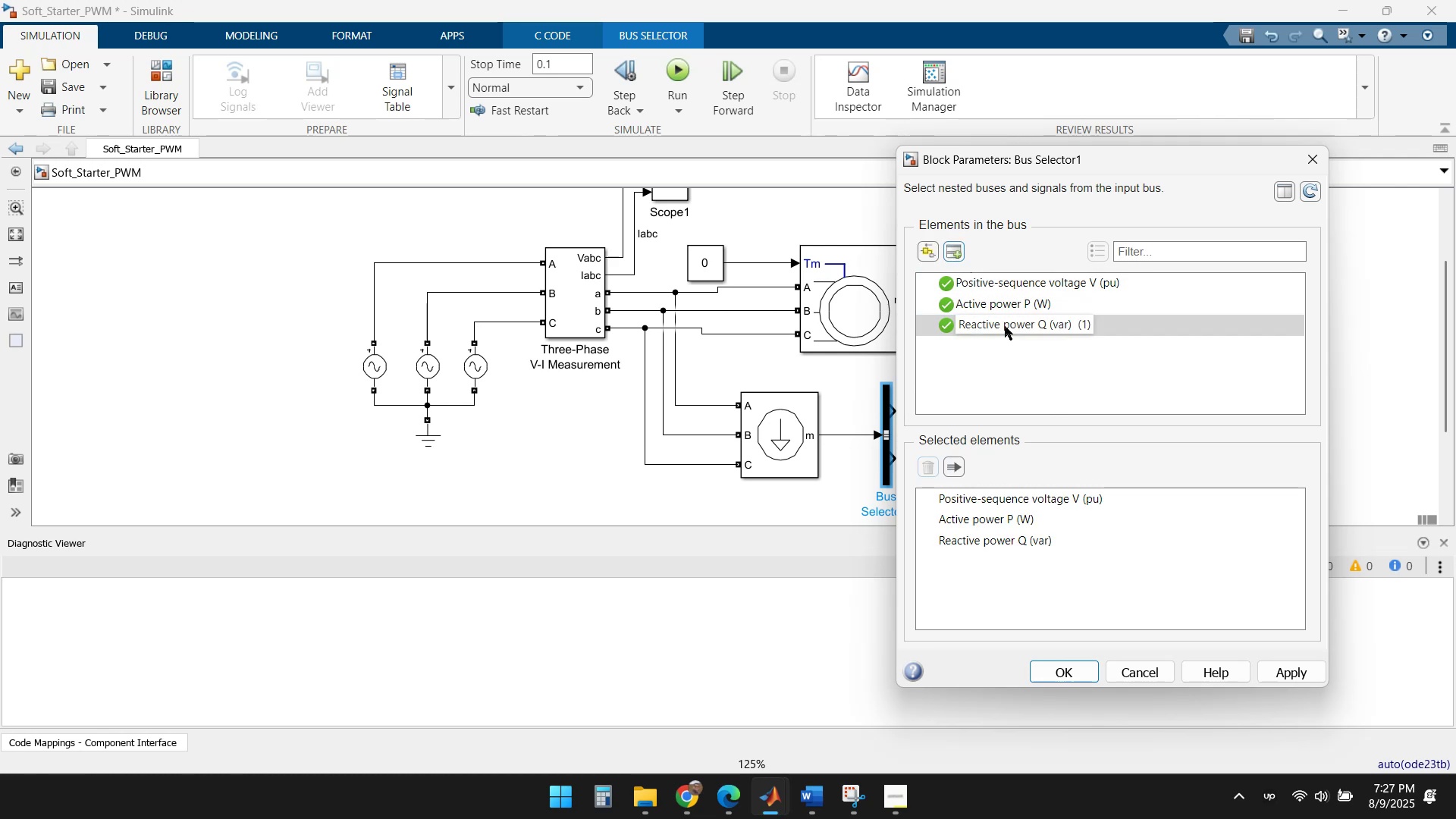 
left_click([1008, 318])
 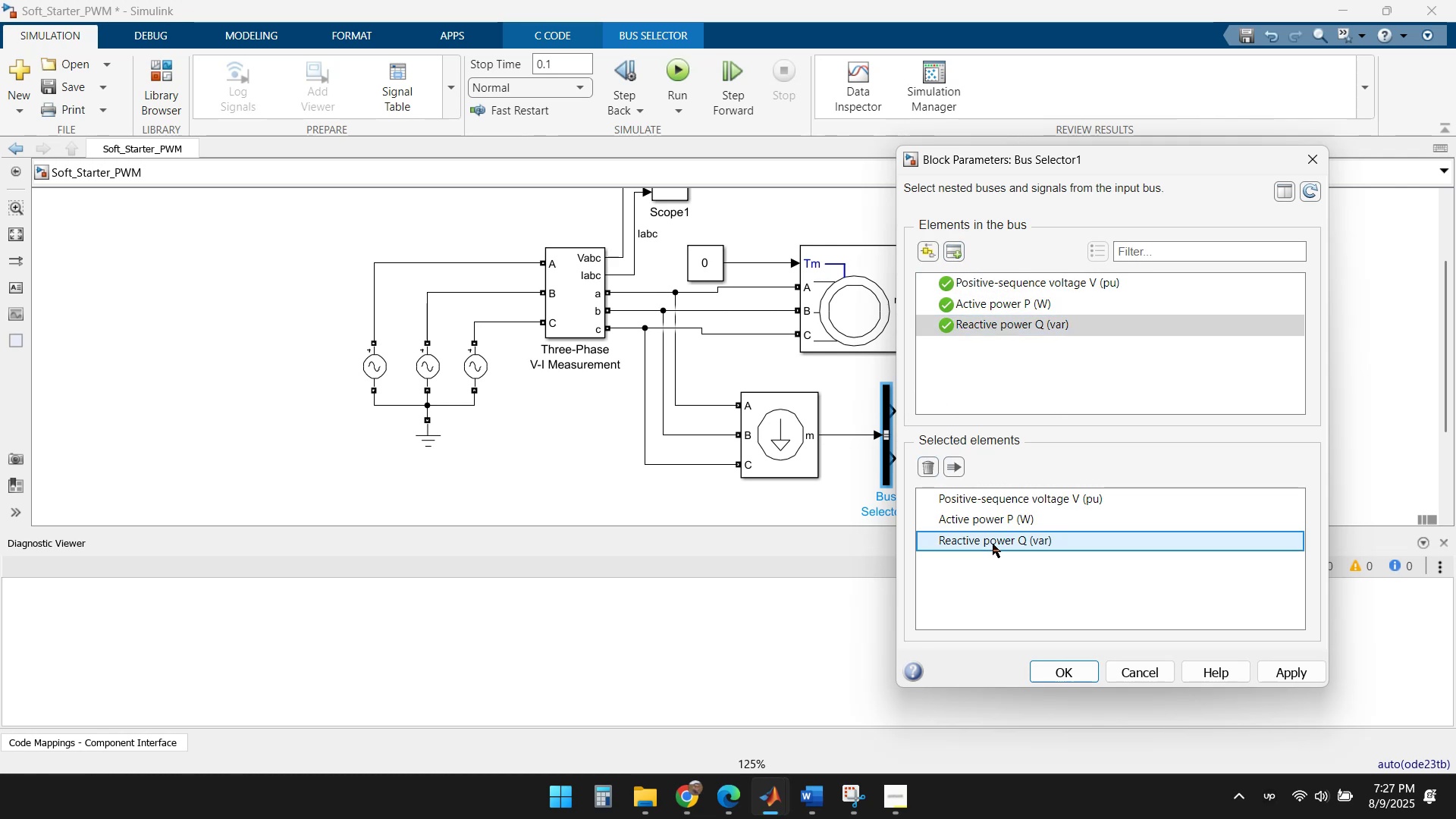 
left_click([929, 463])
 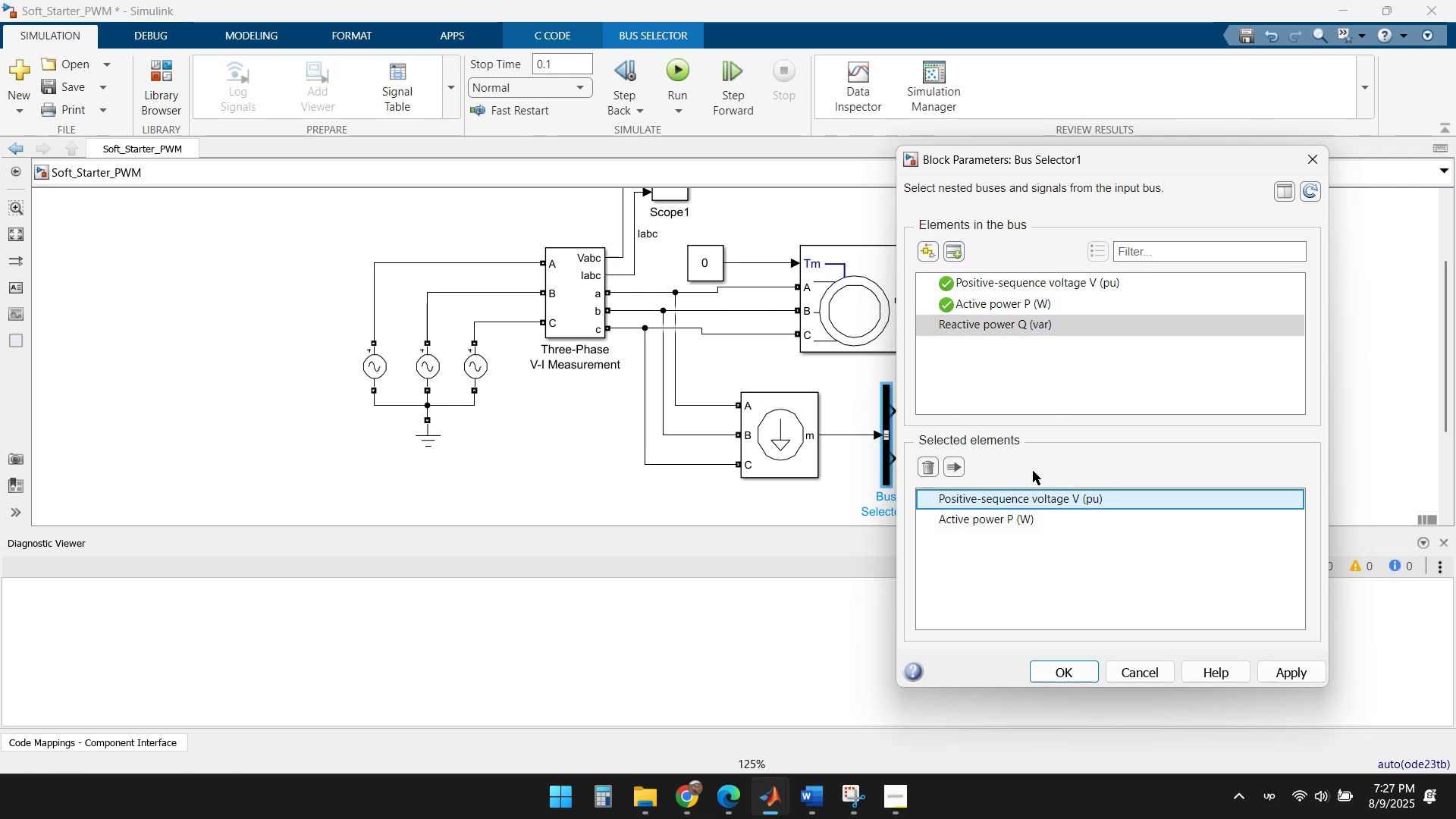 
left_click([1043, 460])
 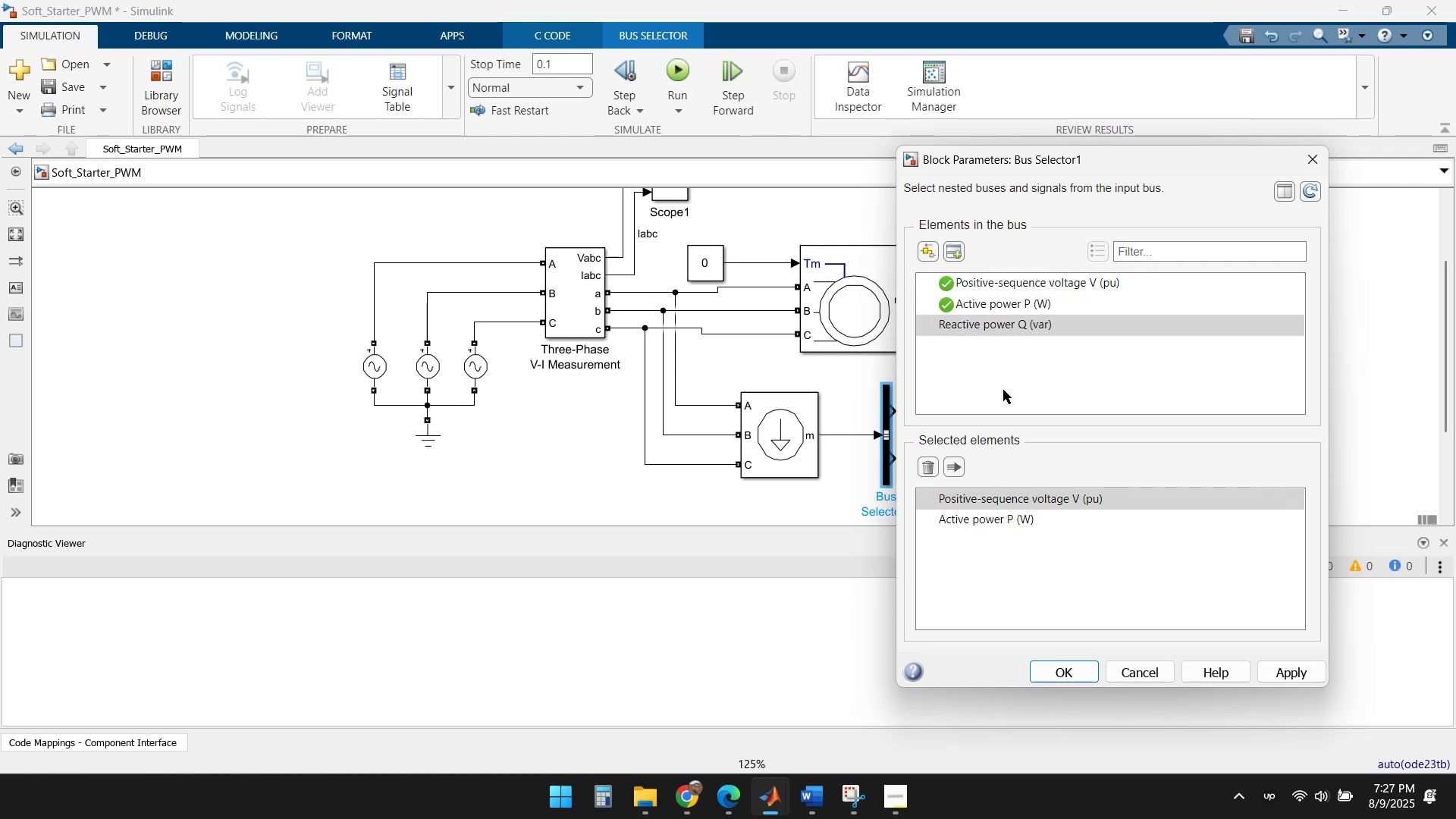 
wait(5.41)
 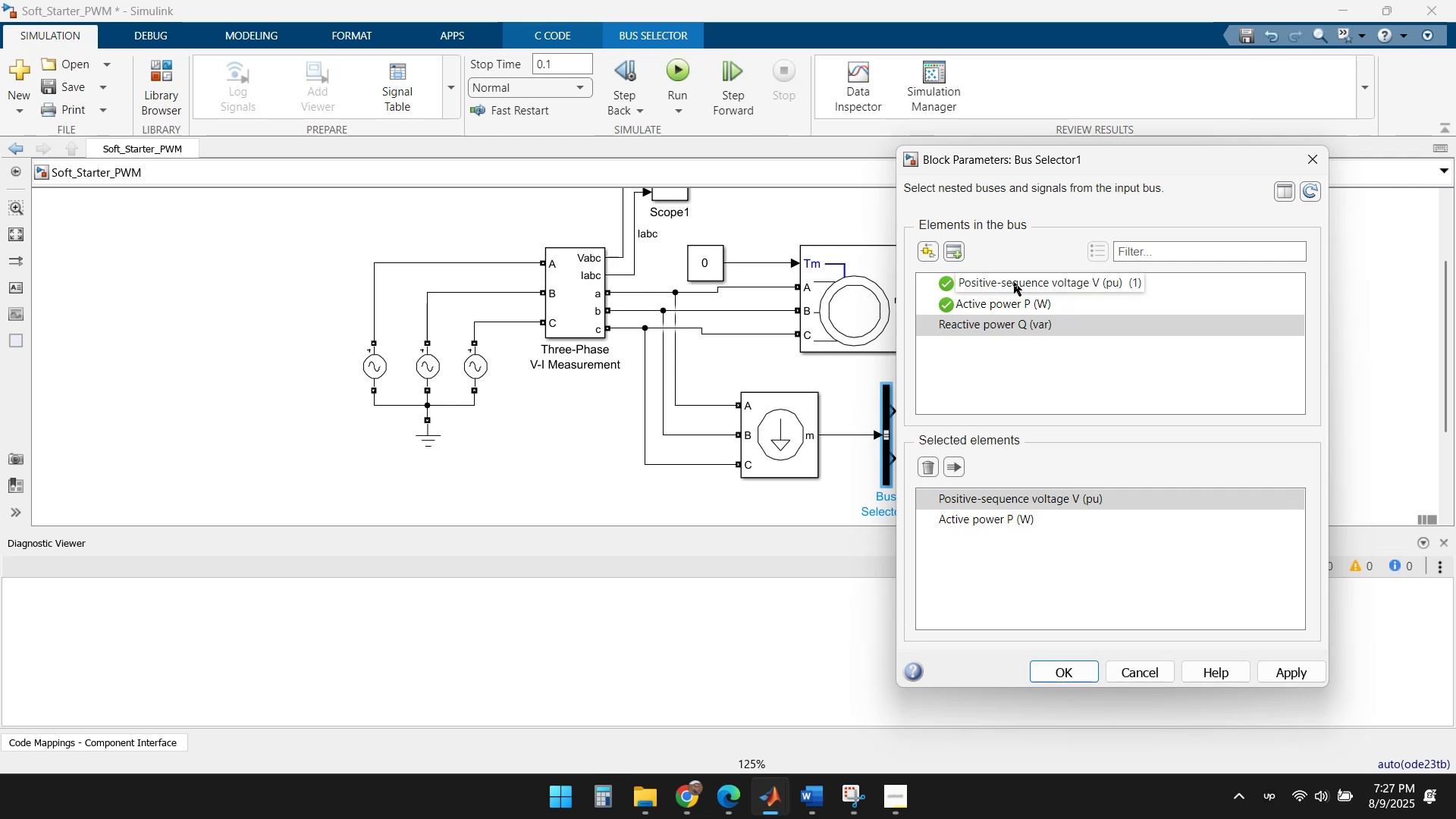 
left_click([1294, 668])
 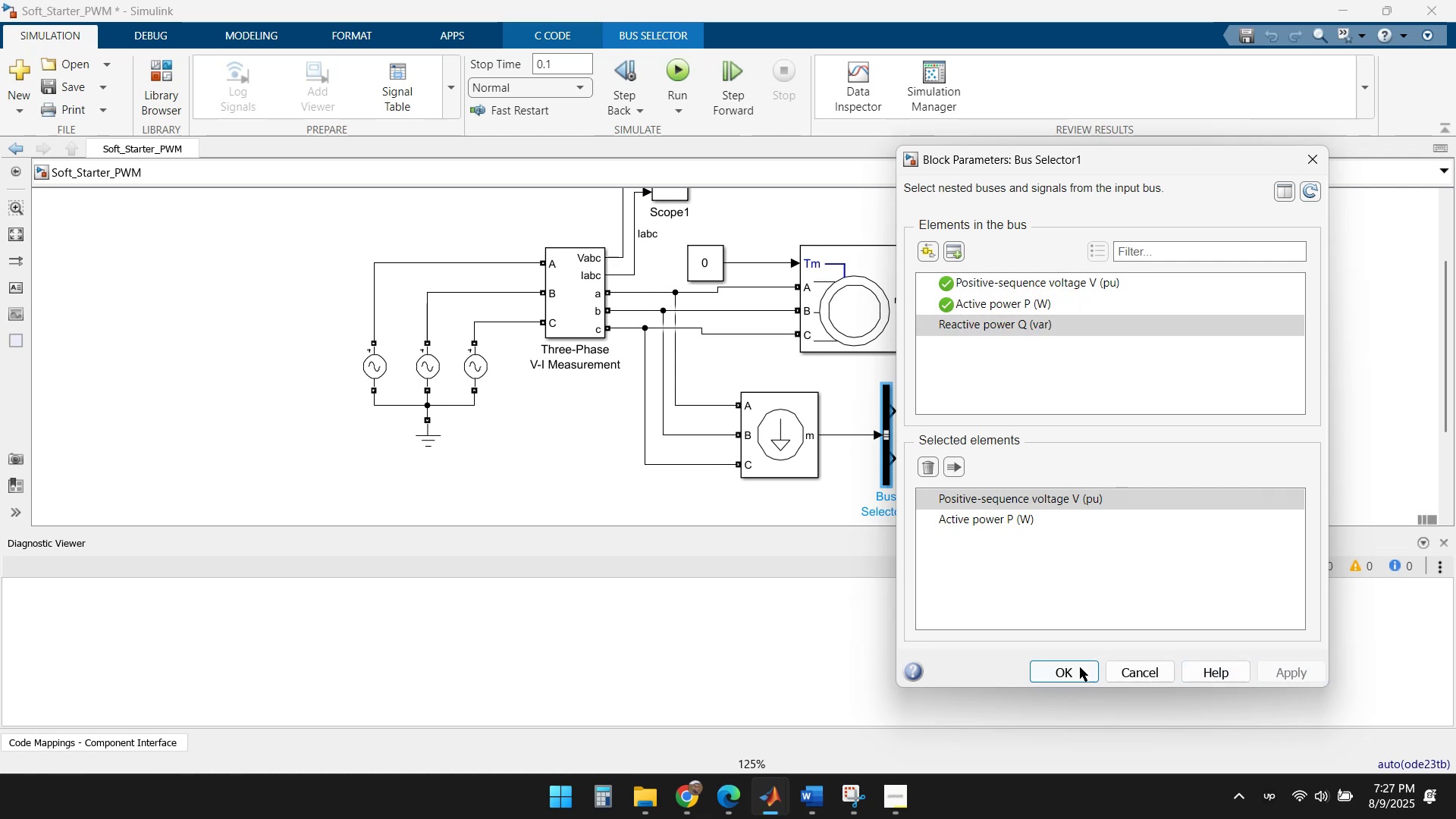 
left_click([1059, 678])
 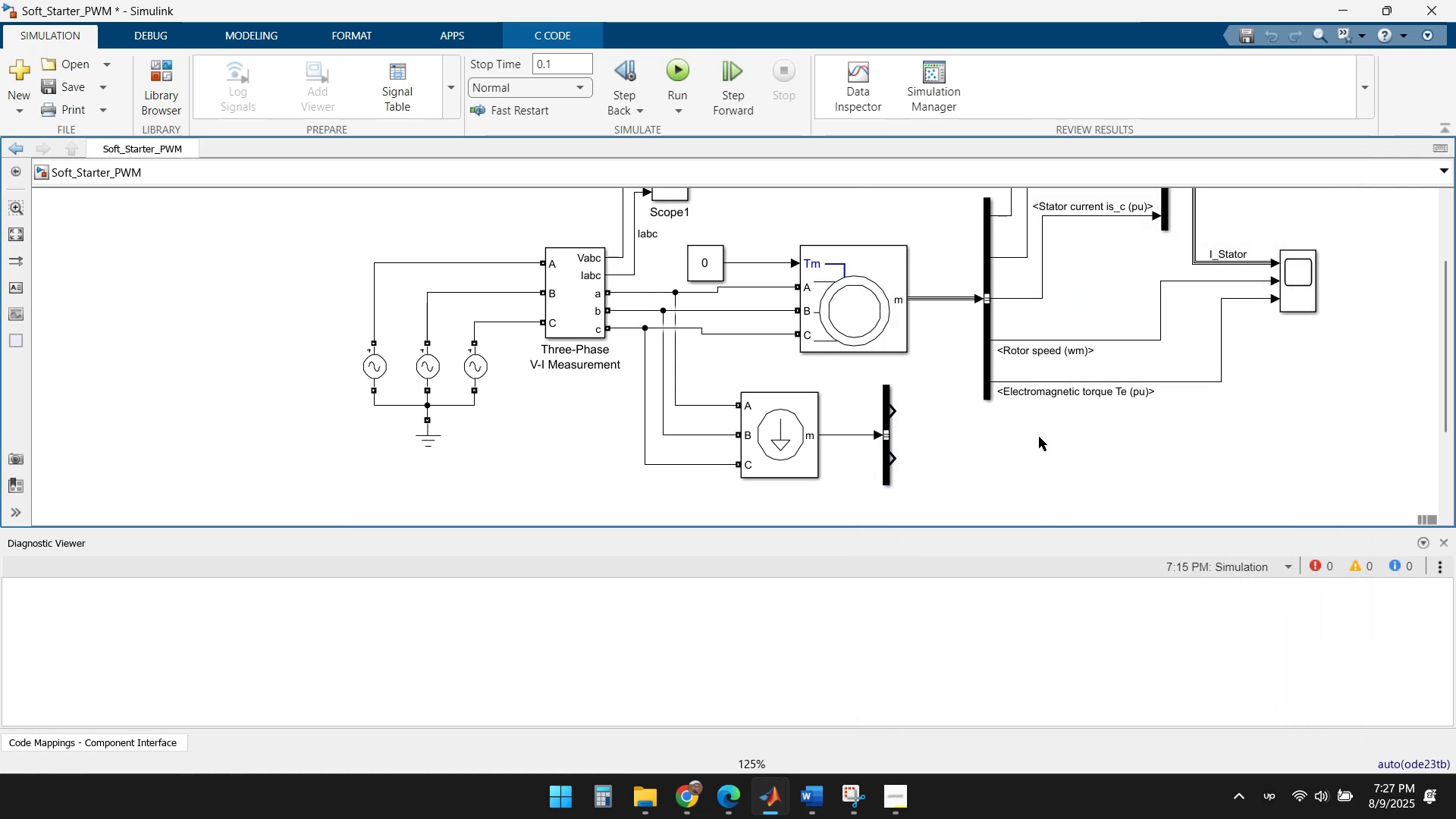 
double_click([1038, 436])
 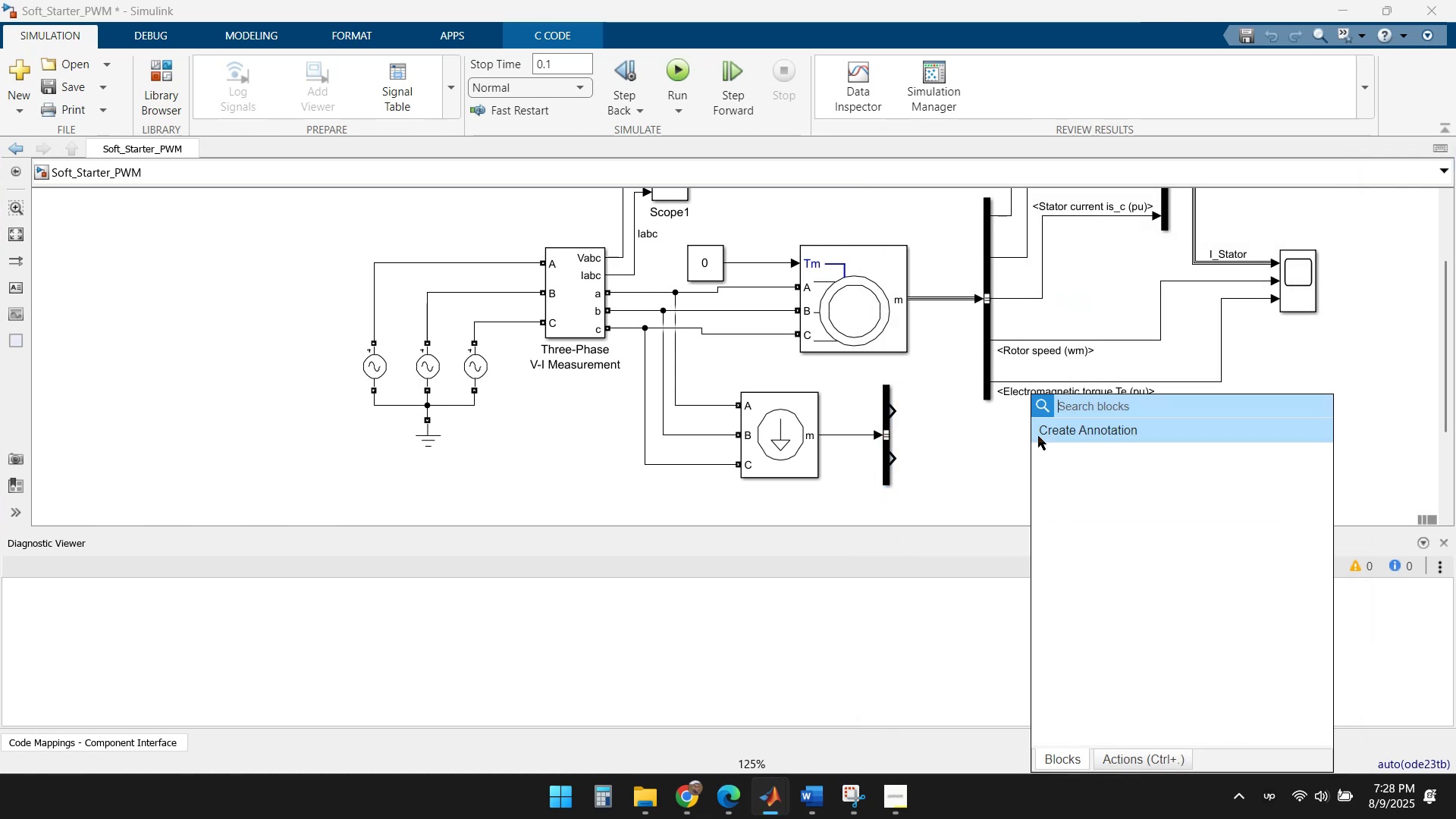 
type(scope)
 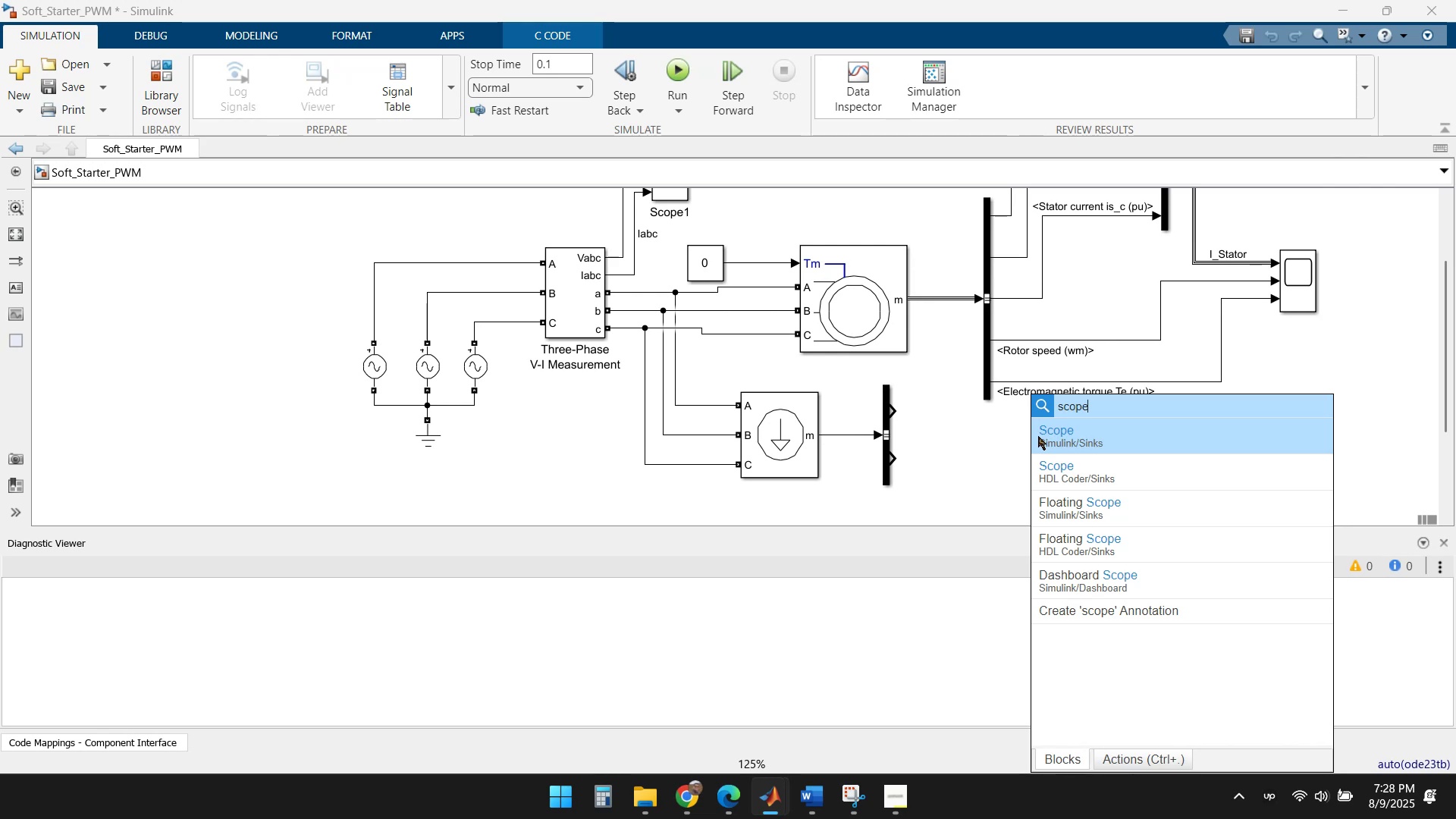 
key(Enter)
 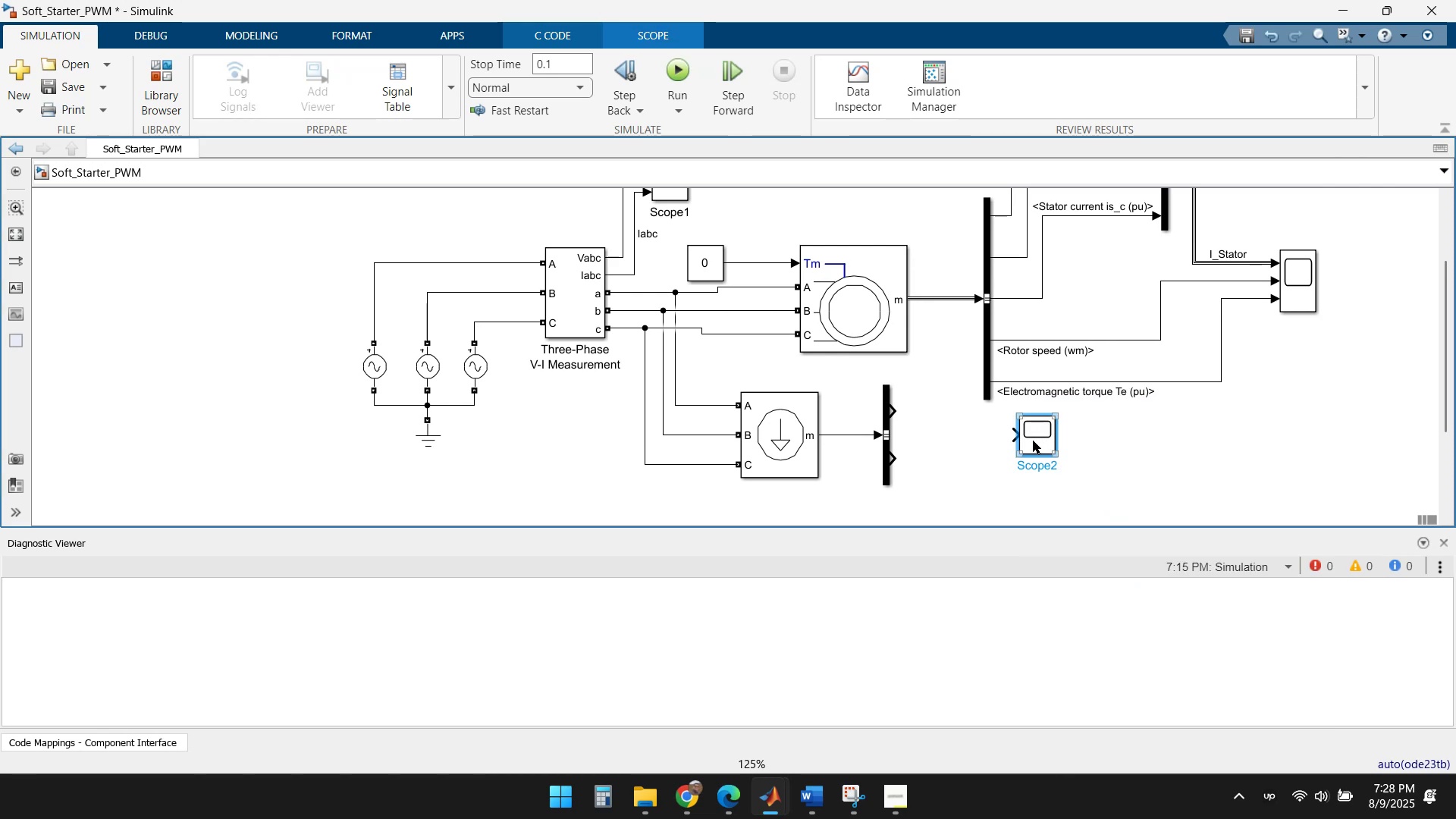 
left_click_drag(start_coordinate=[1033, 441], to_coordinate=[1001, 447])
 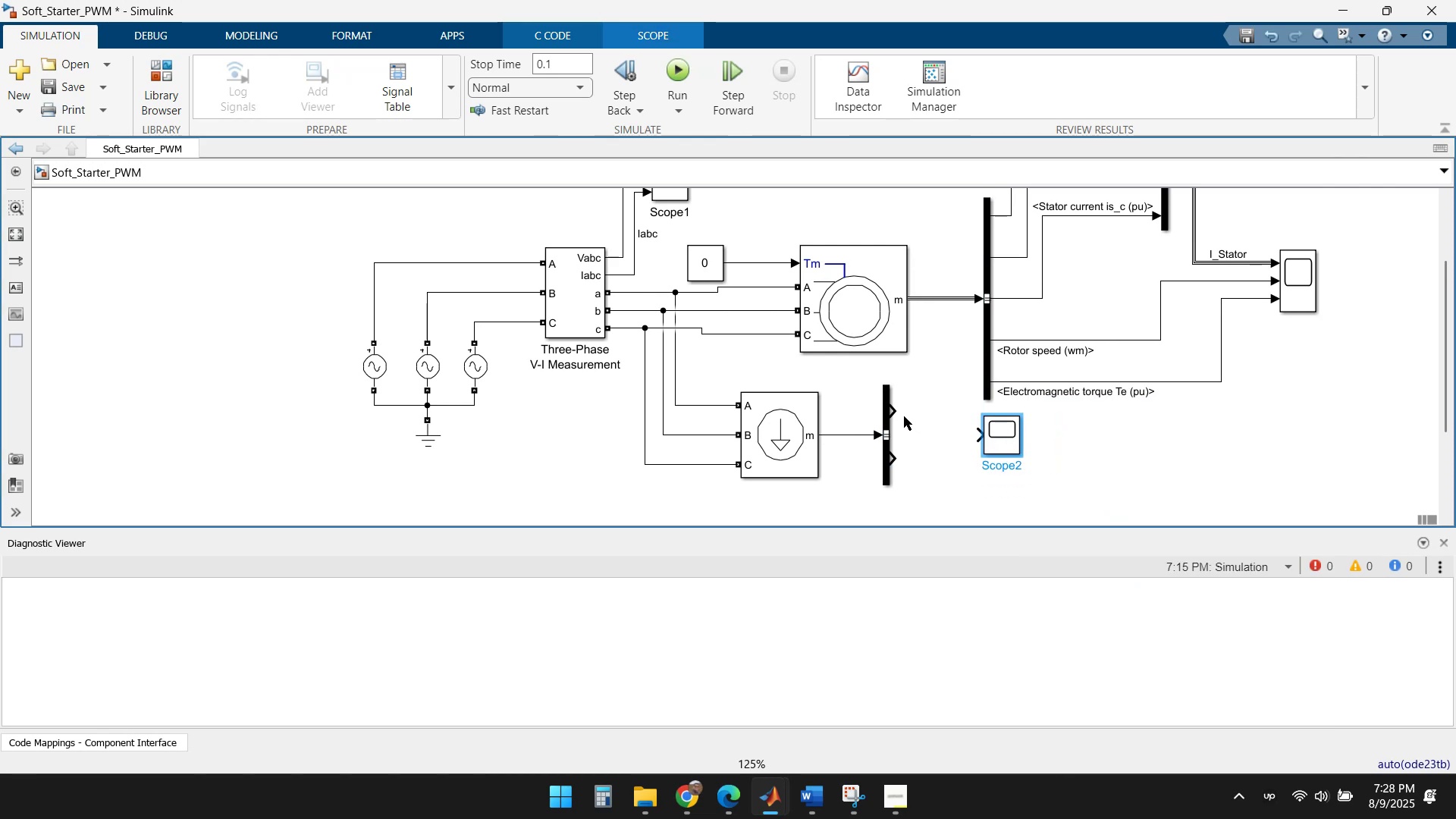 
left_click_drag(start_coordinate=[898, 411], to_coordinate=[985, 440])
 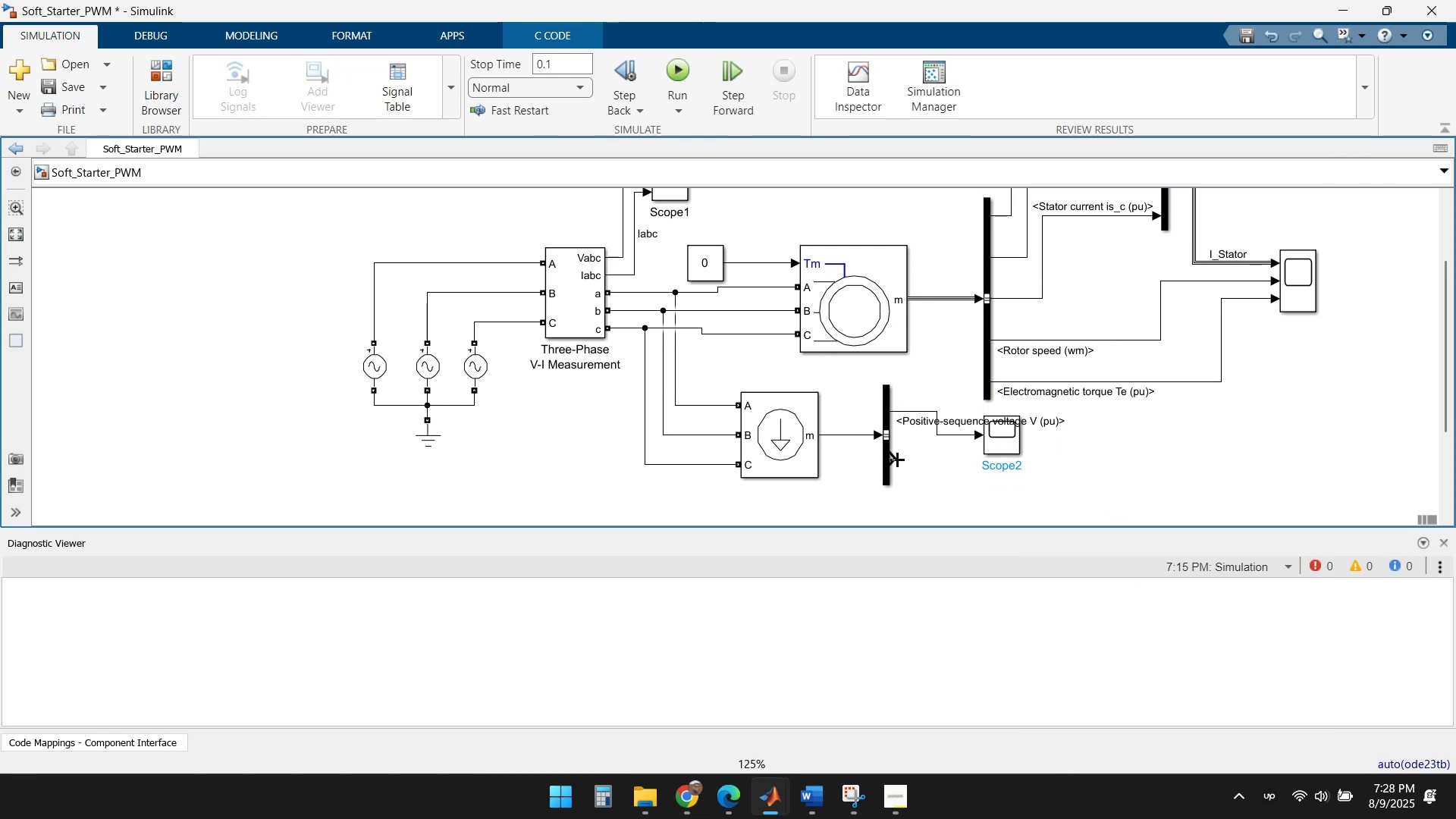 
left_click_drag(start_coordinate=[897, 458], to_coordinate=[985, 441])
 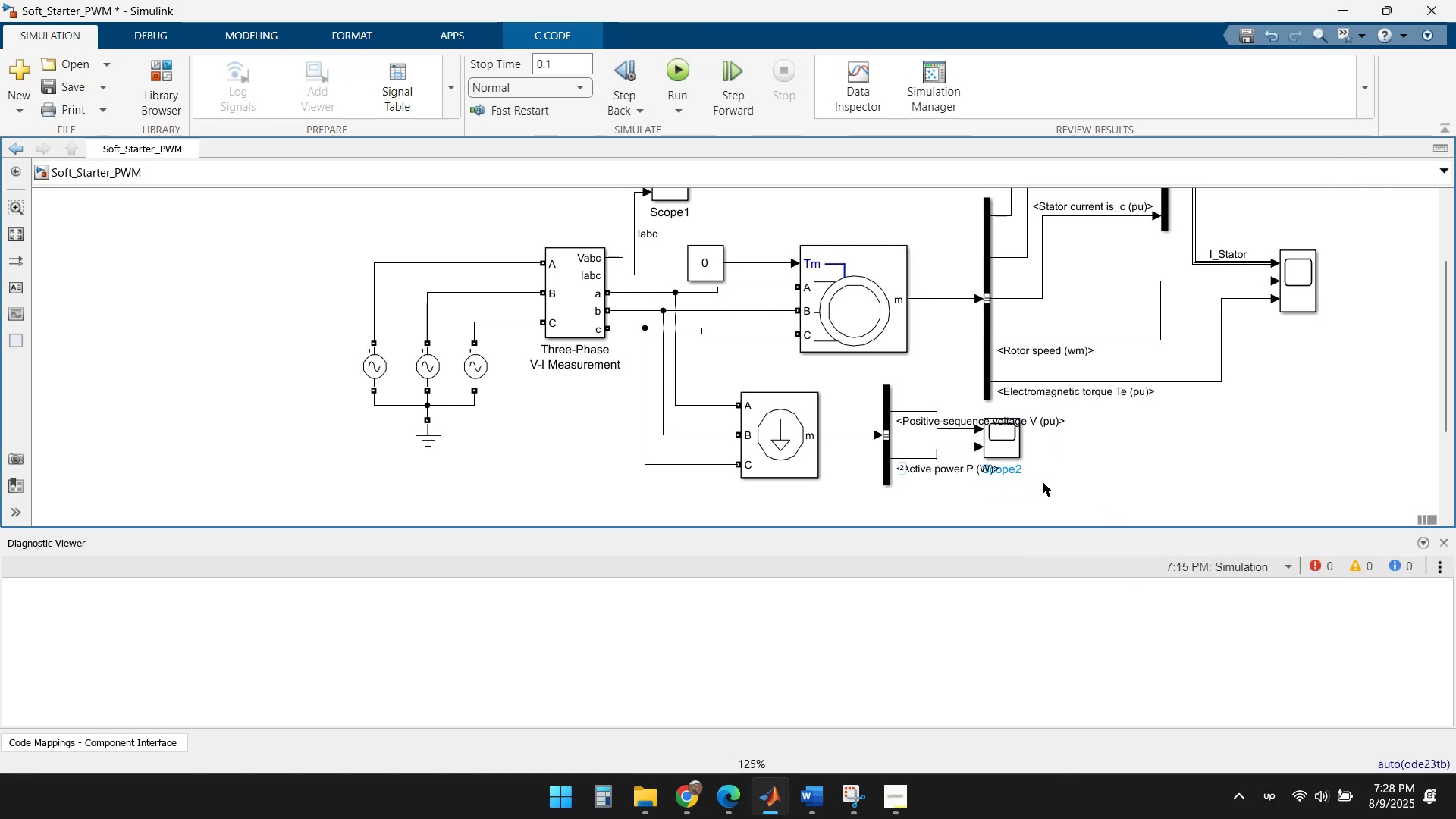 
left_click([1131, 492])
 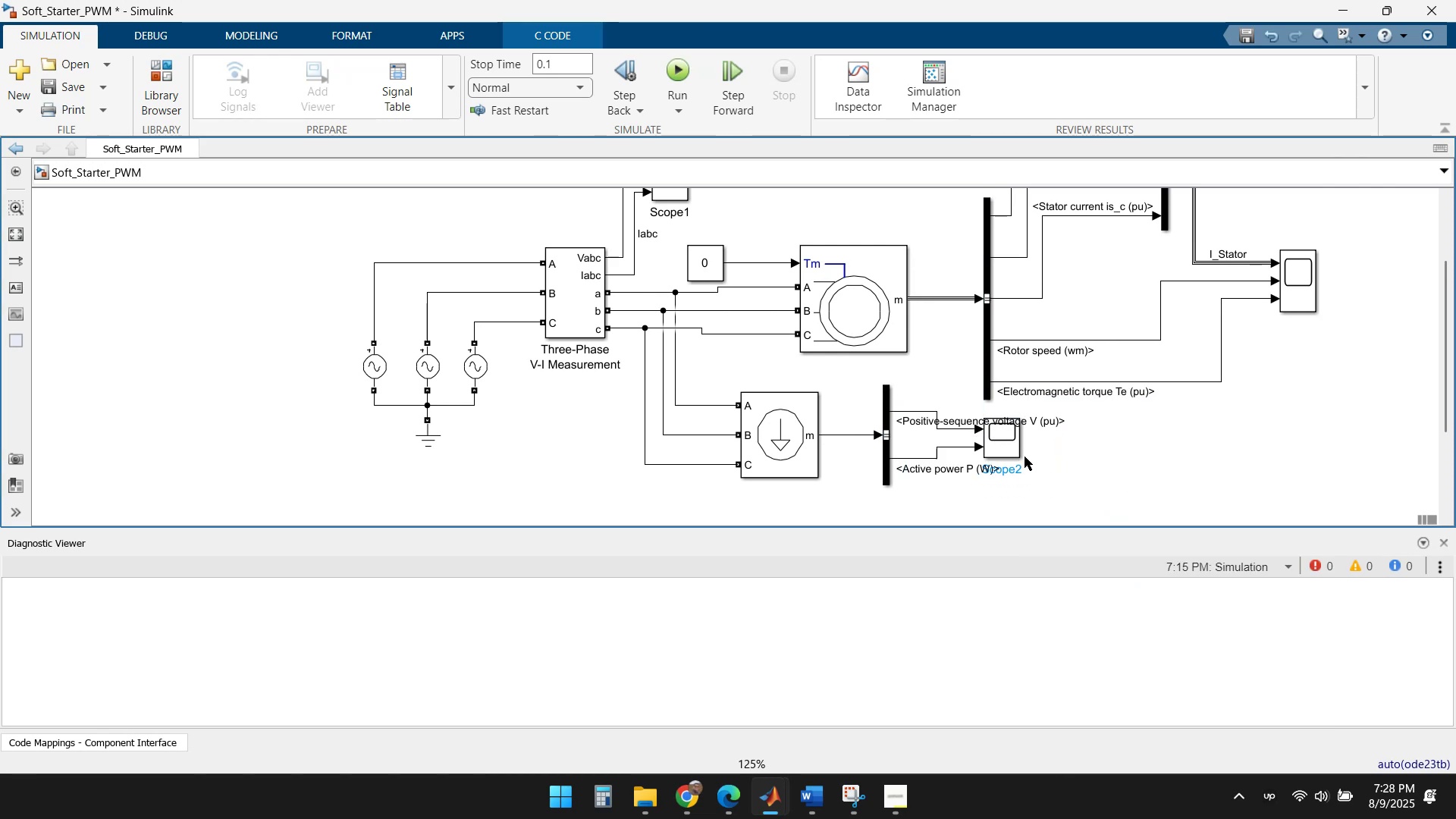 
left_click_drag(start_coordinate=[1007, 446], to_coordinate=[1140, 446])
 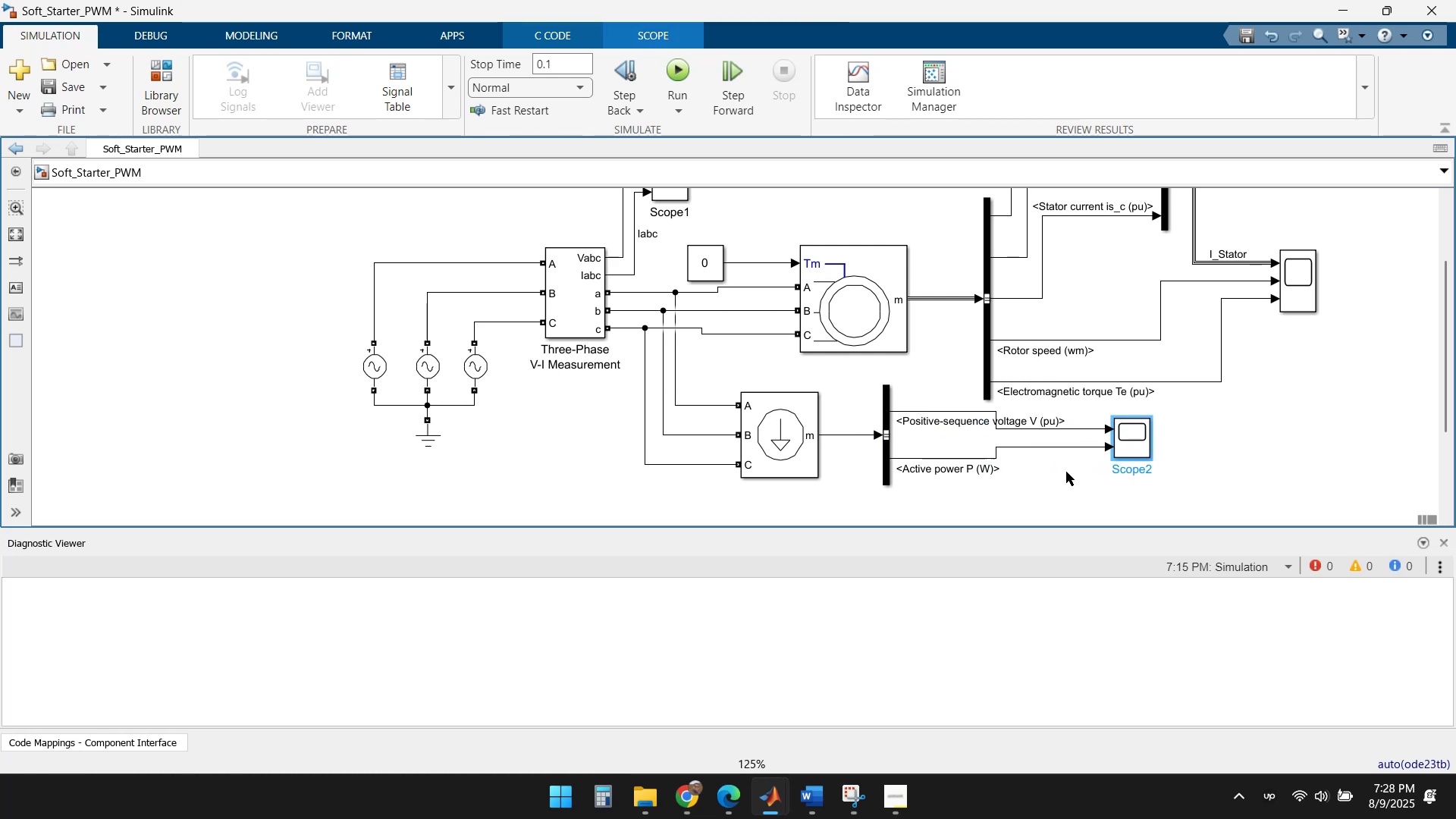 
left_click([1055, 488])
 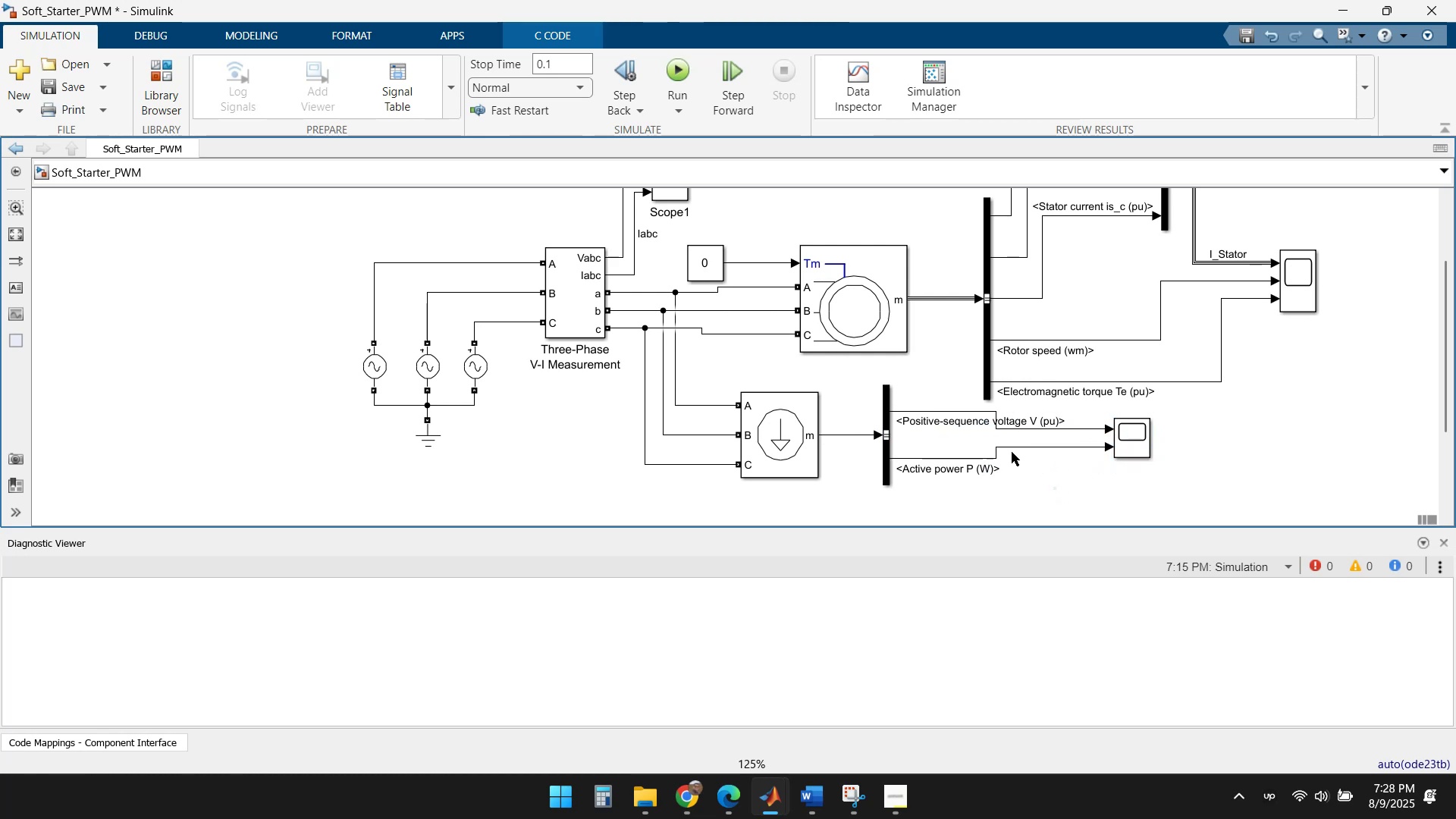 
left_click_drag(start_coordinate=[1030, 447], to_coordinate=[1037, 462])
 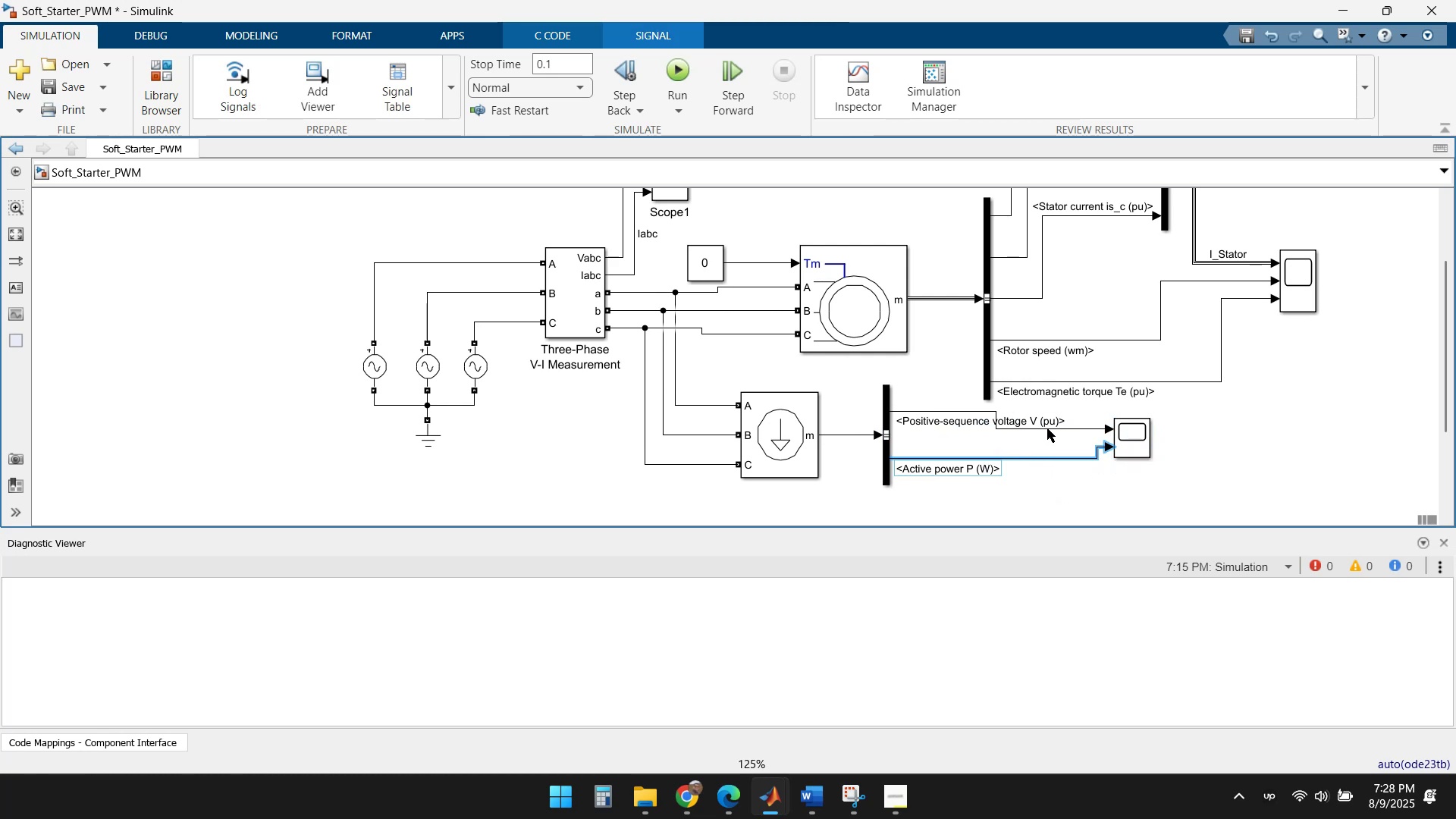 
left_click_drag(start_coordinate=[1049, 428], to_coordinate=[1058, 415])
 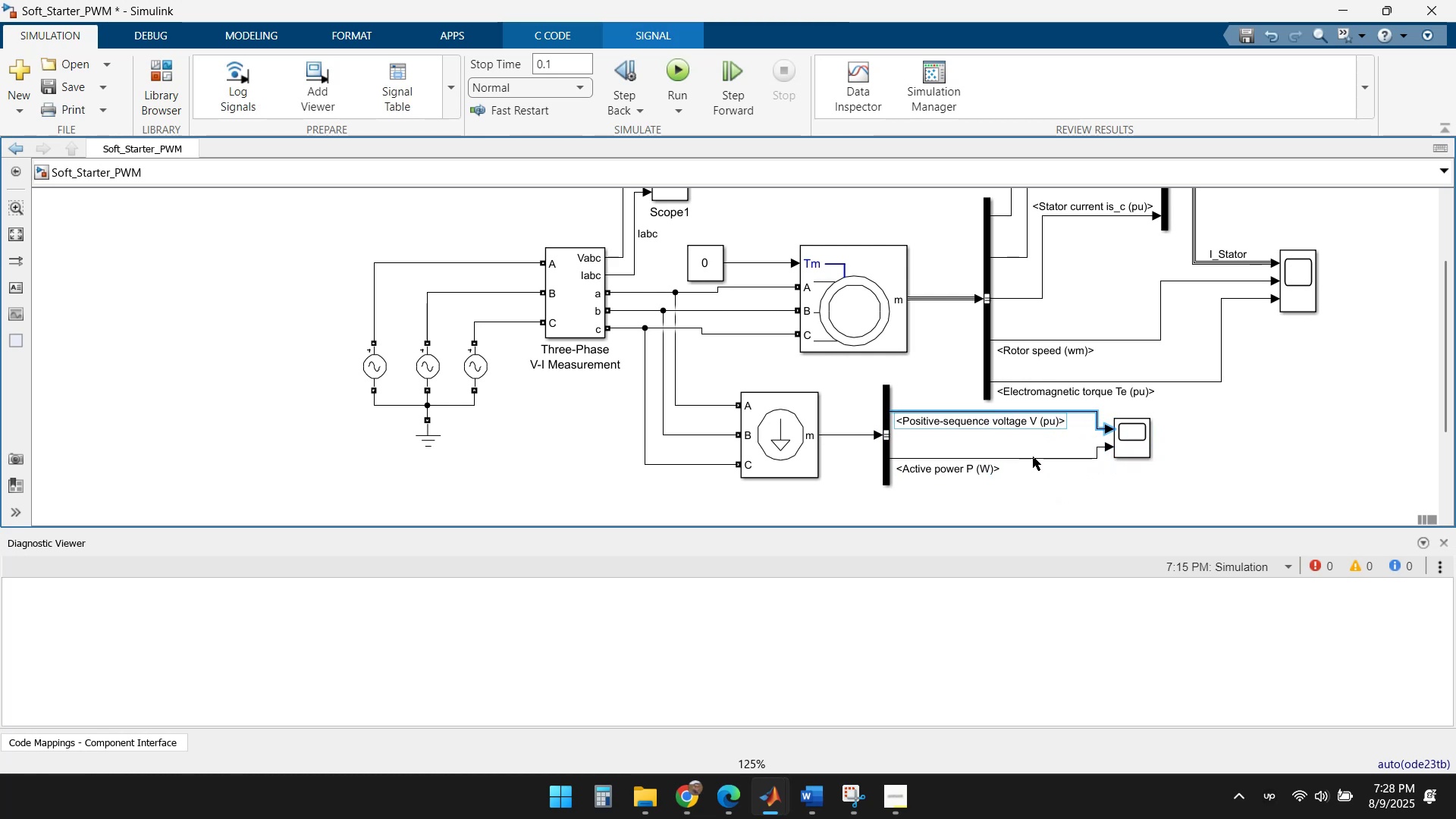 
left_click([1099, 495])
 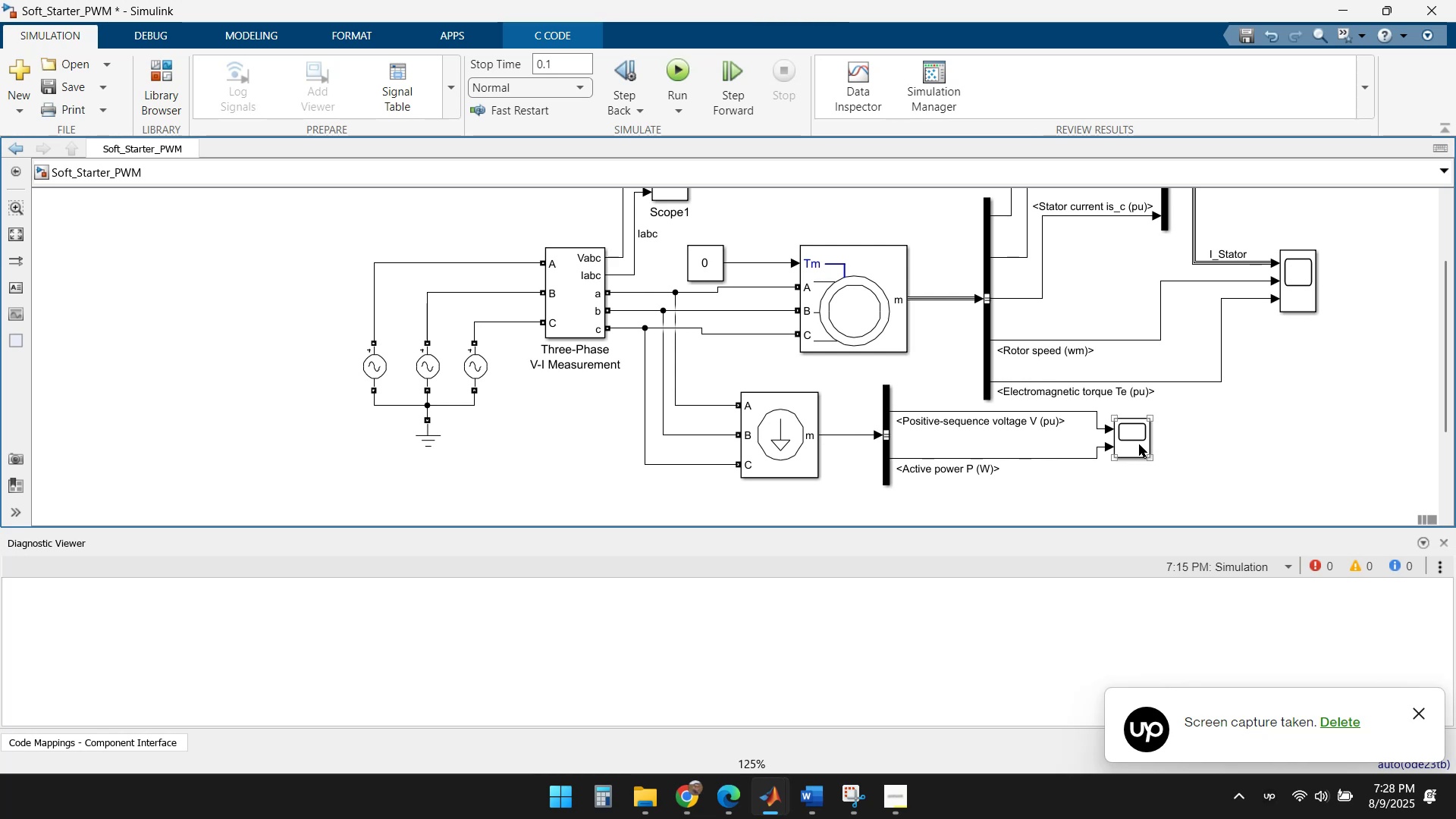 
left_click([670, 75])
 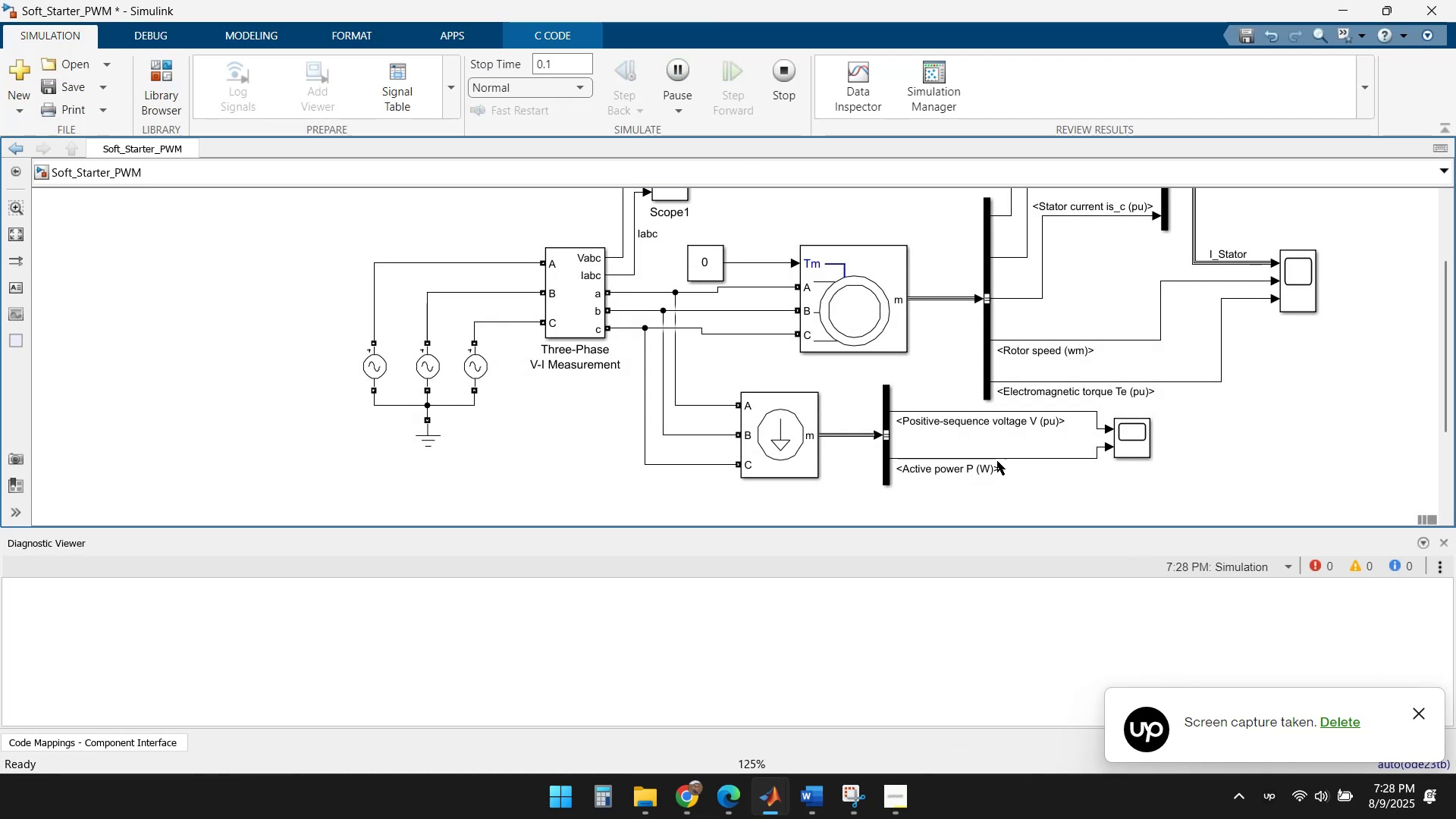 
double_click([1135, 443])
 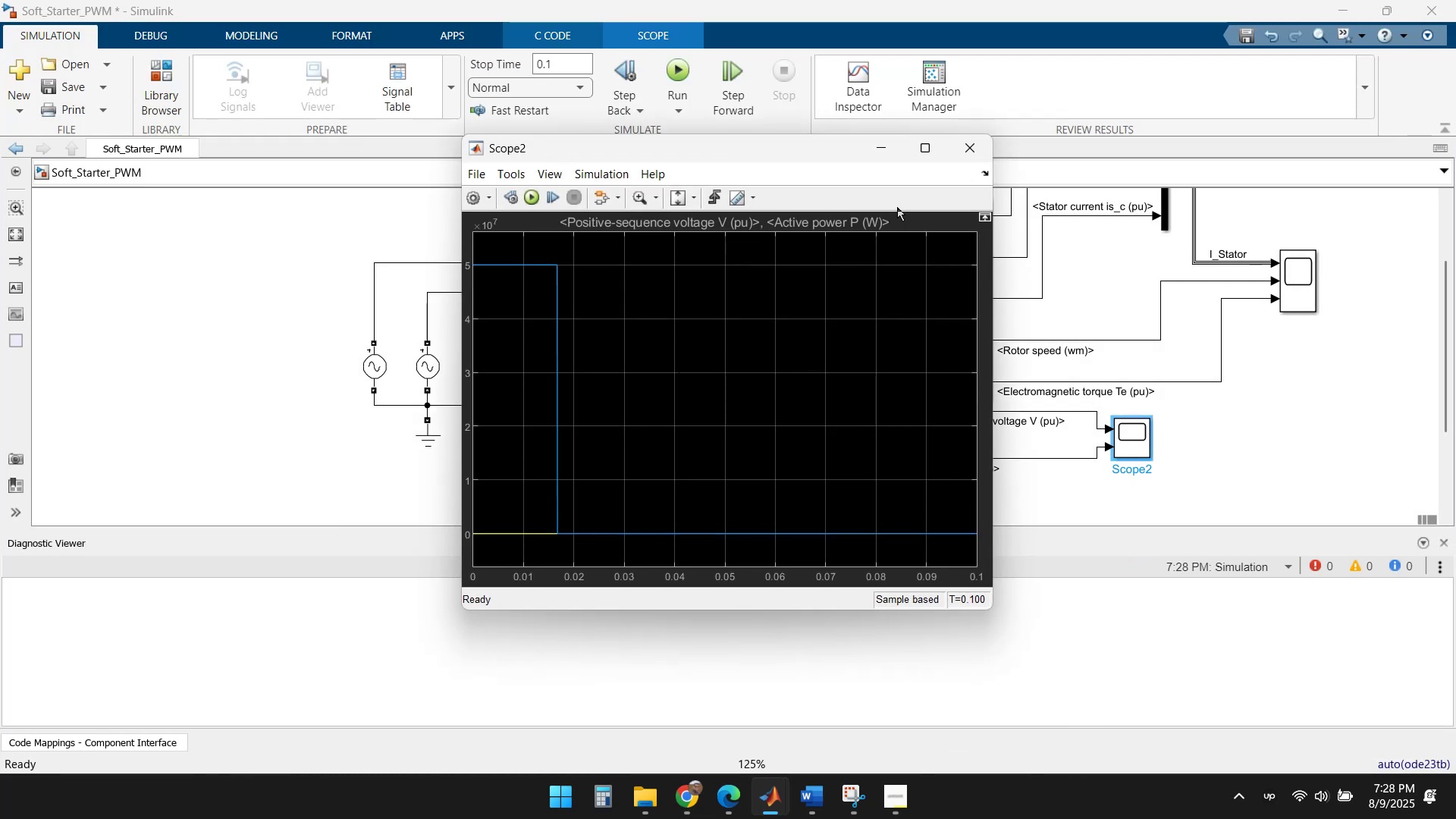 
left_click([916, 152])
 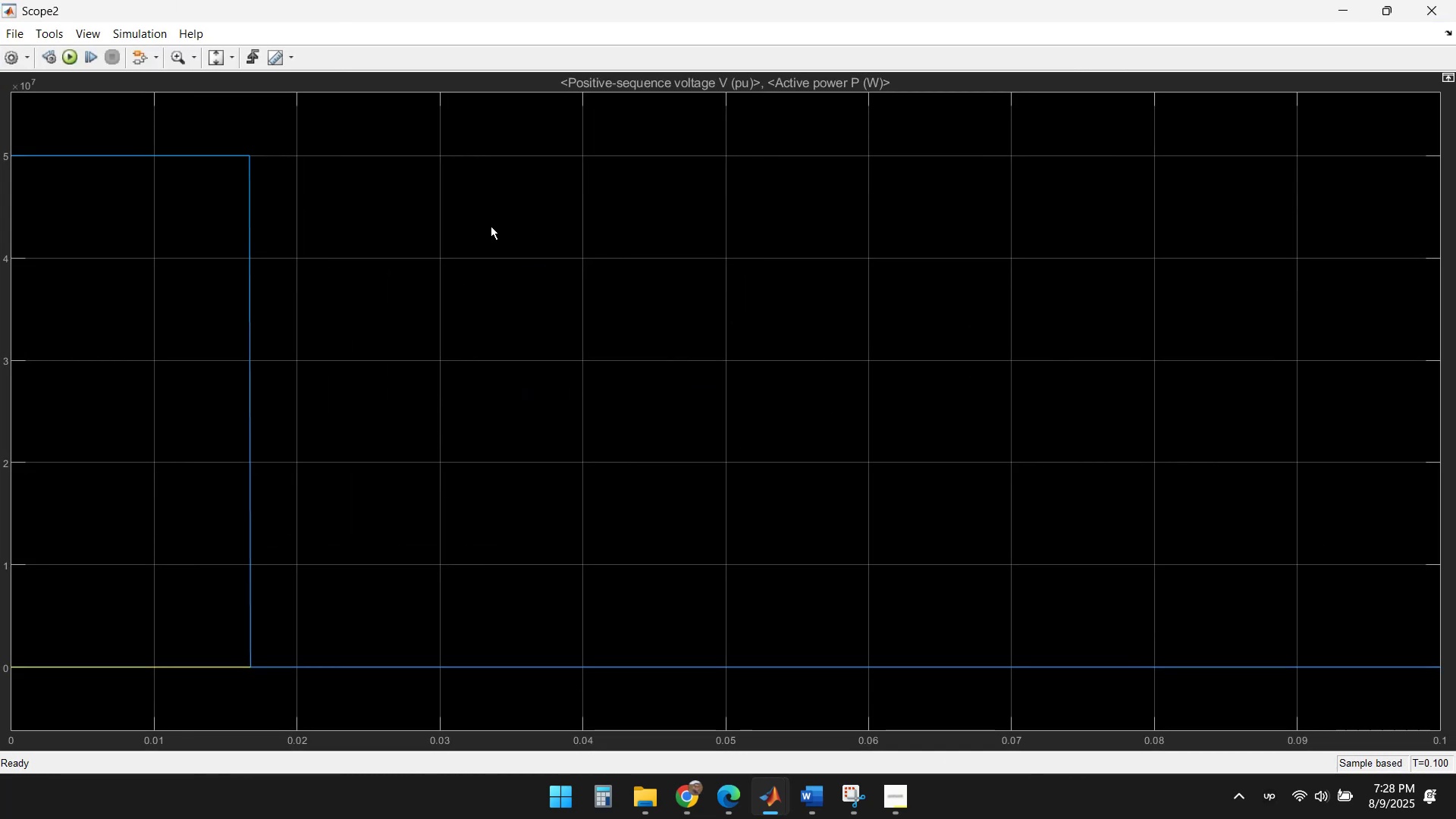 
left_click([27, 55])
 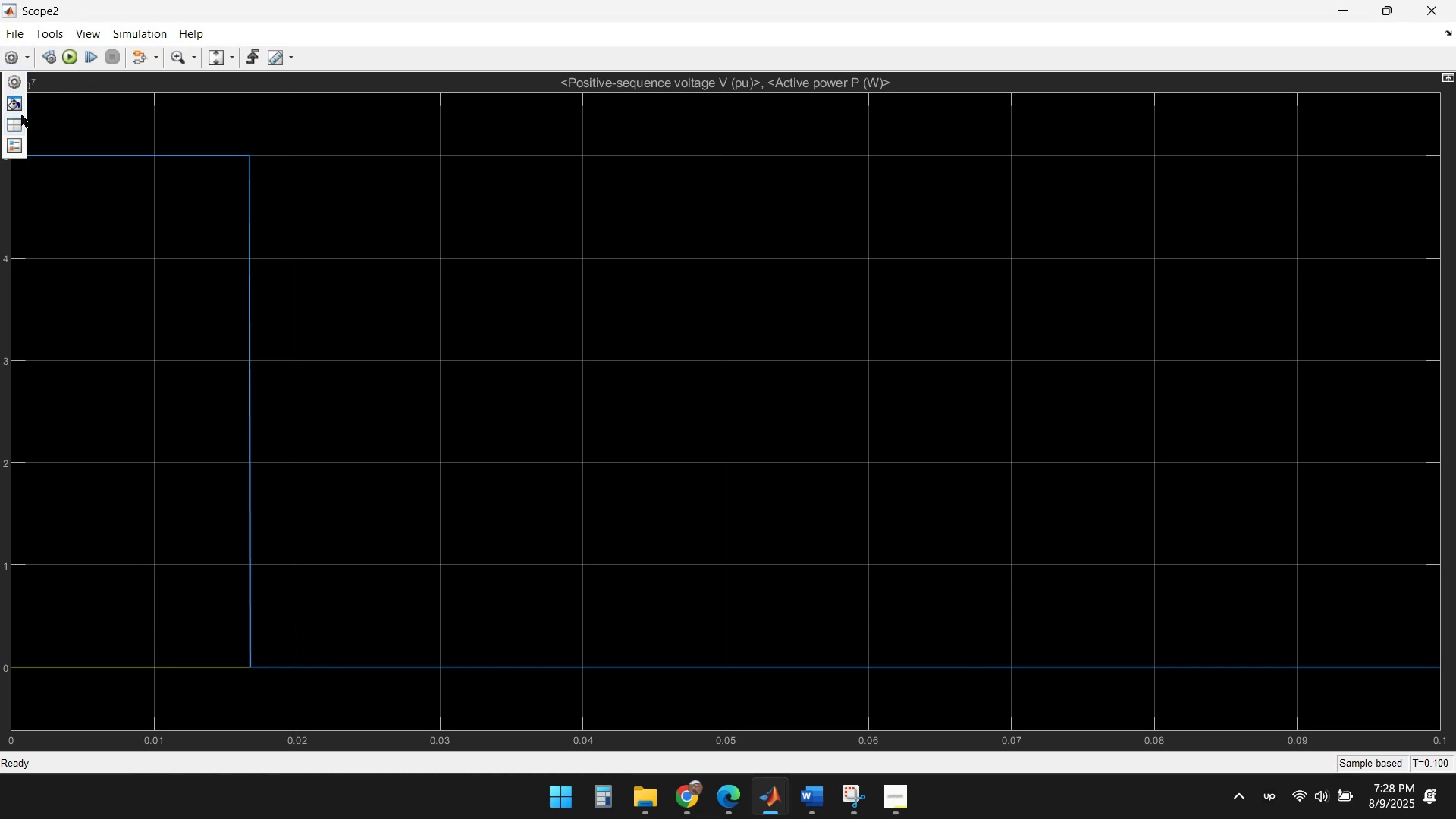 
left_click([21, 122])
 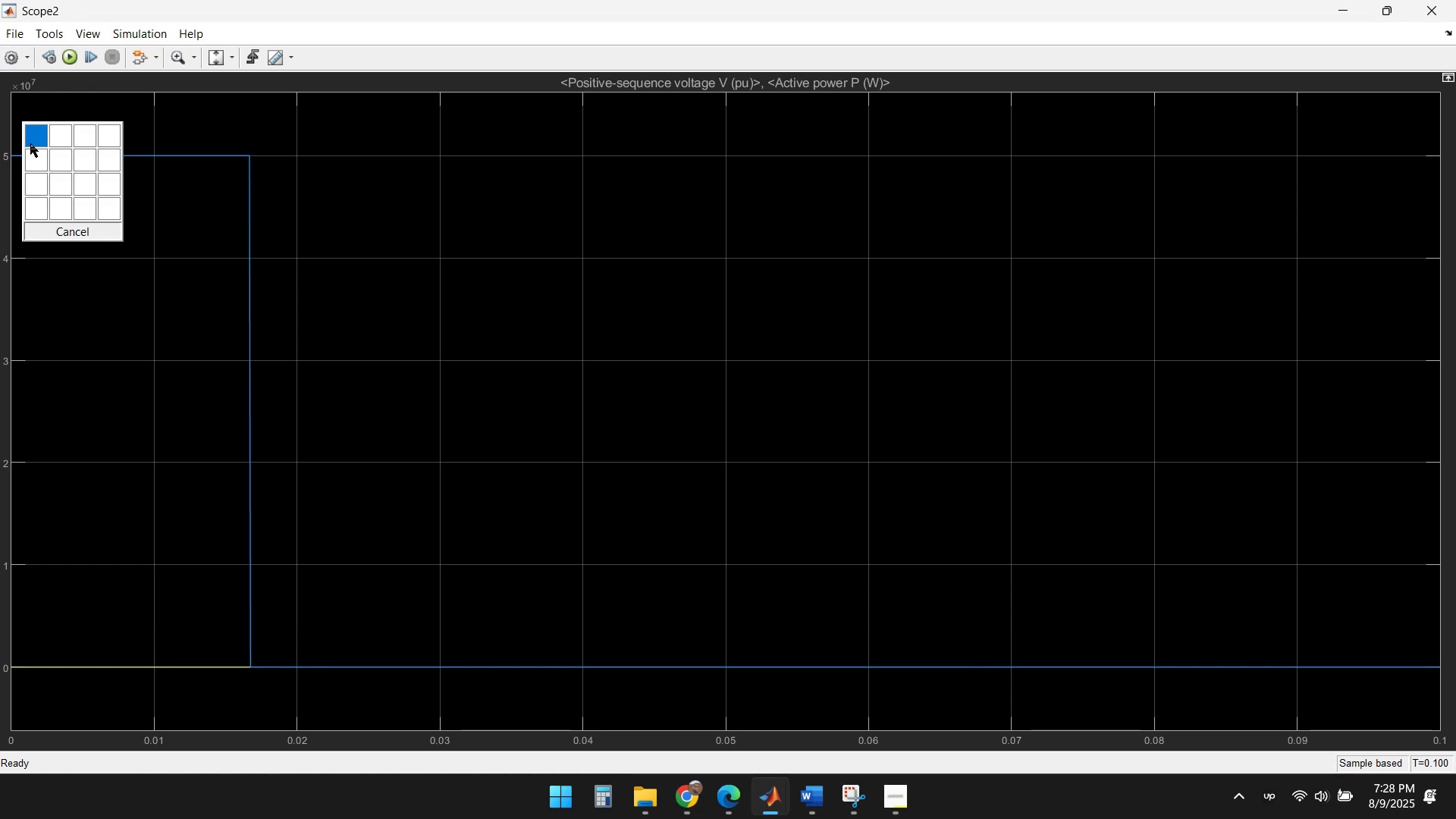 
left_click([37, 155])
 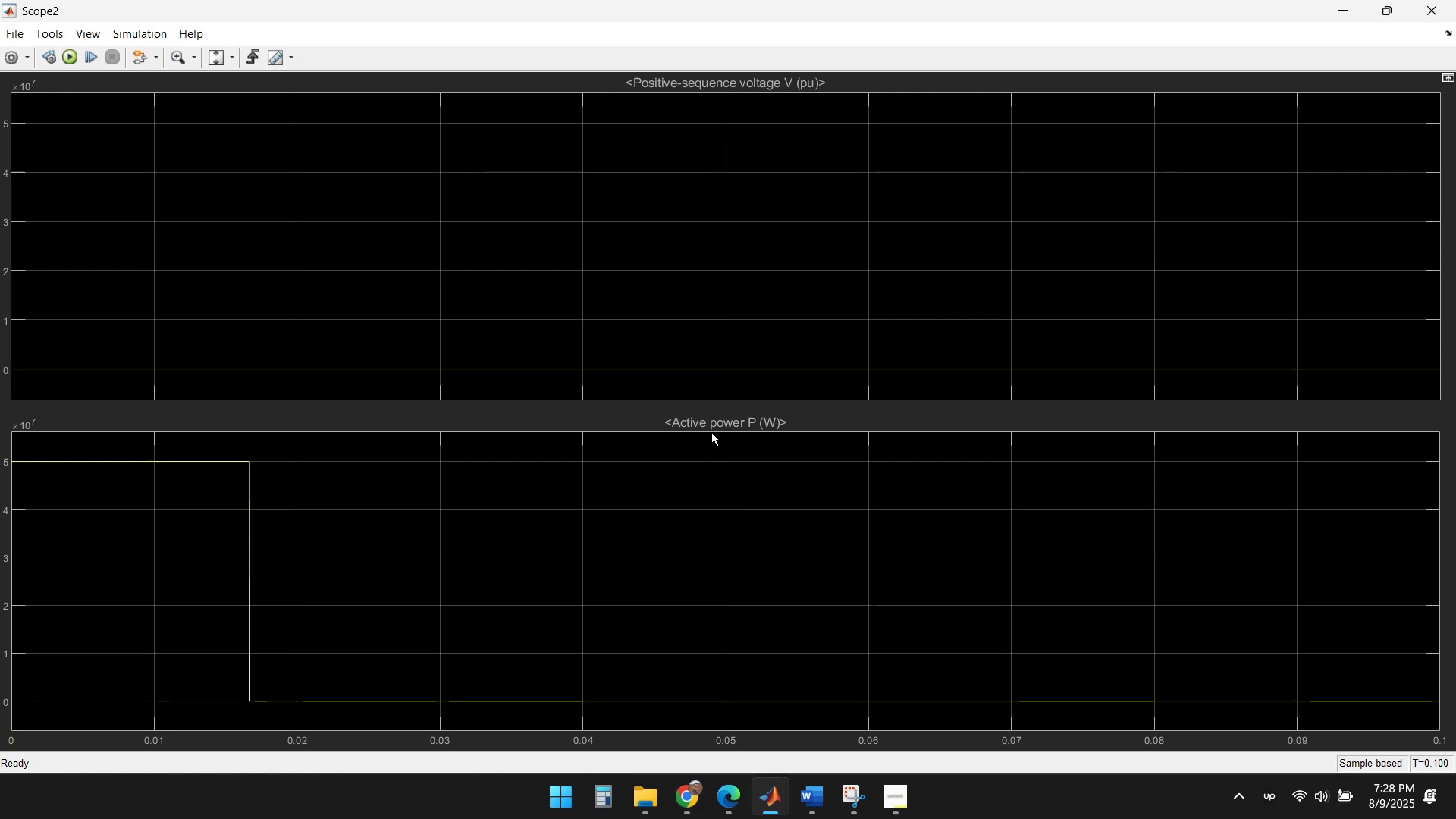 
wait(18.12)
 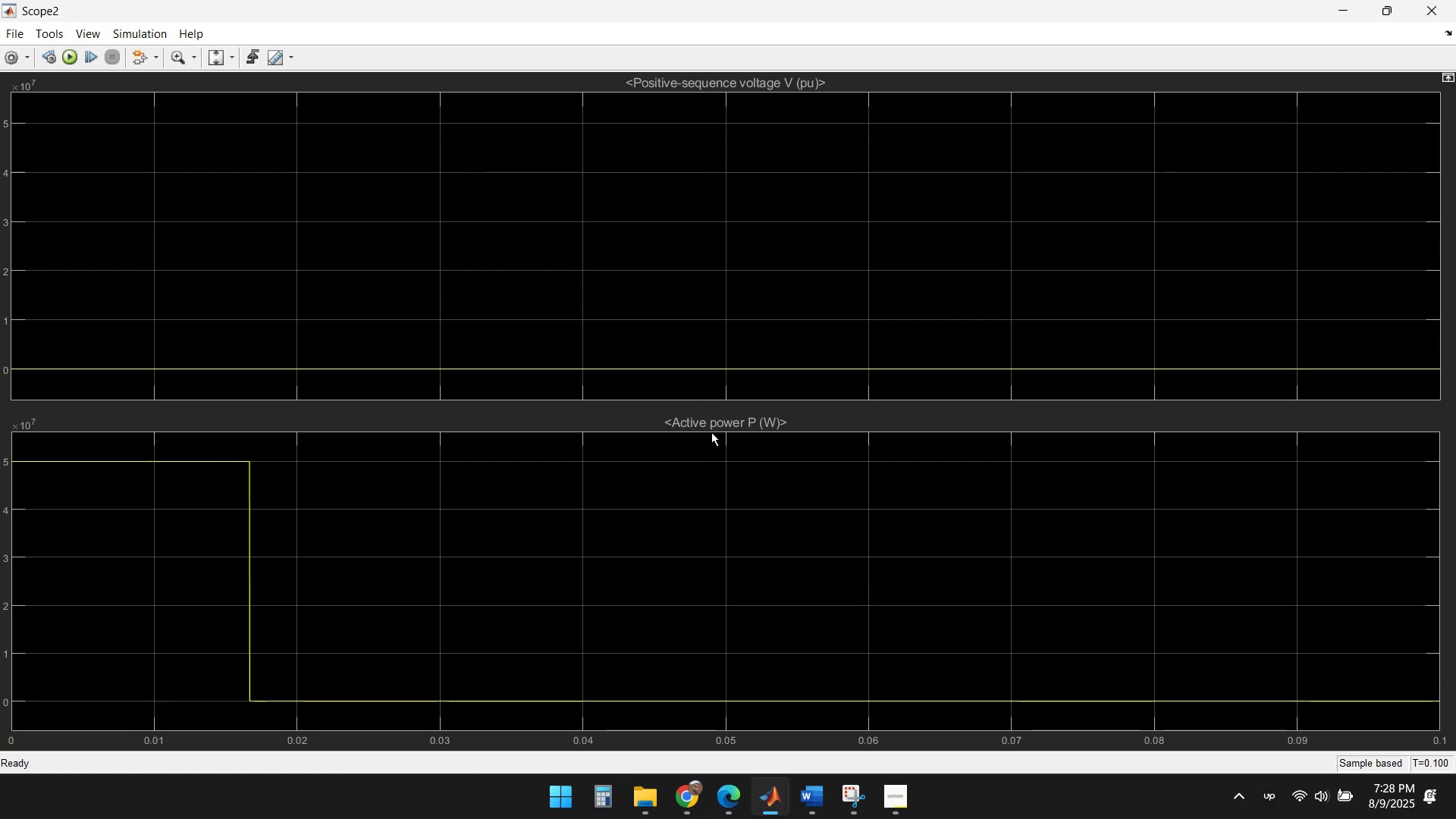 
left_click([1445, 5])
 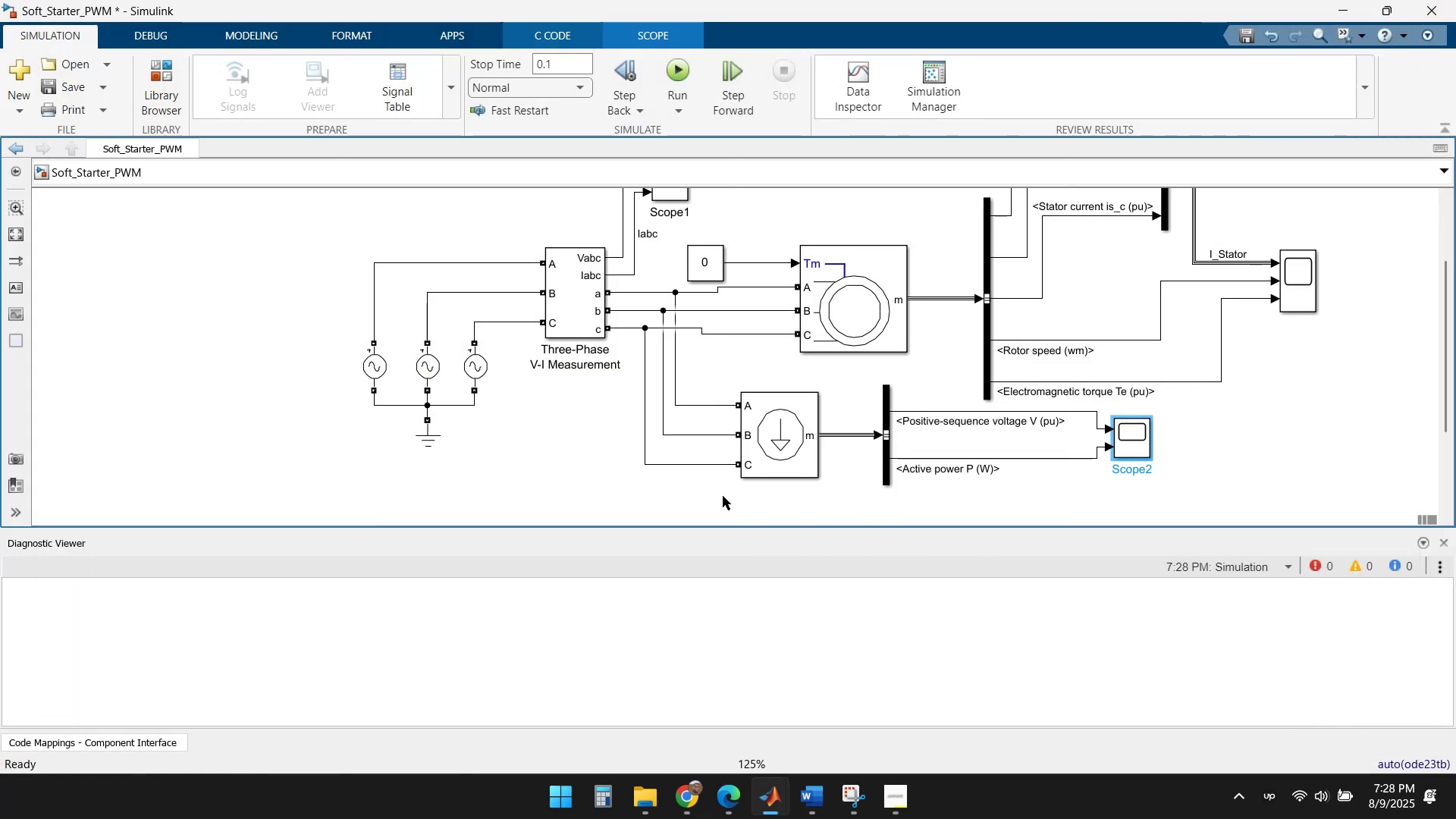 
double_click([790, 449])
 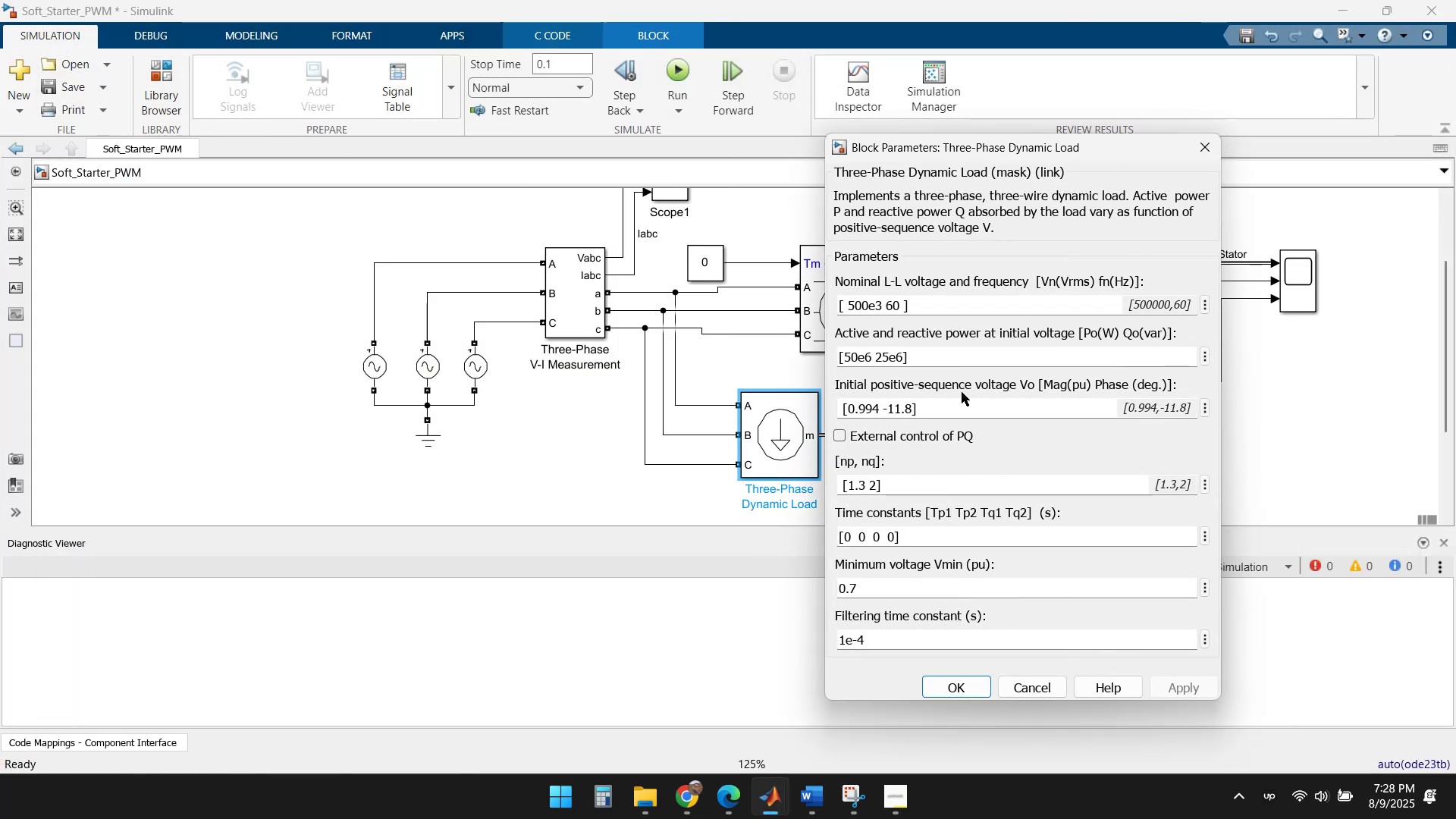 
mouse_move([921, 309])
 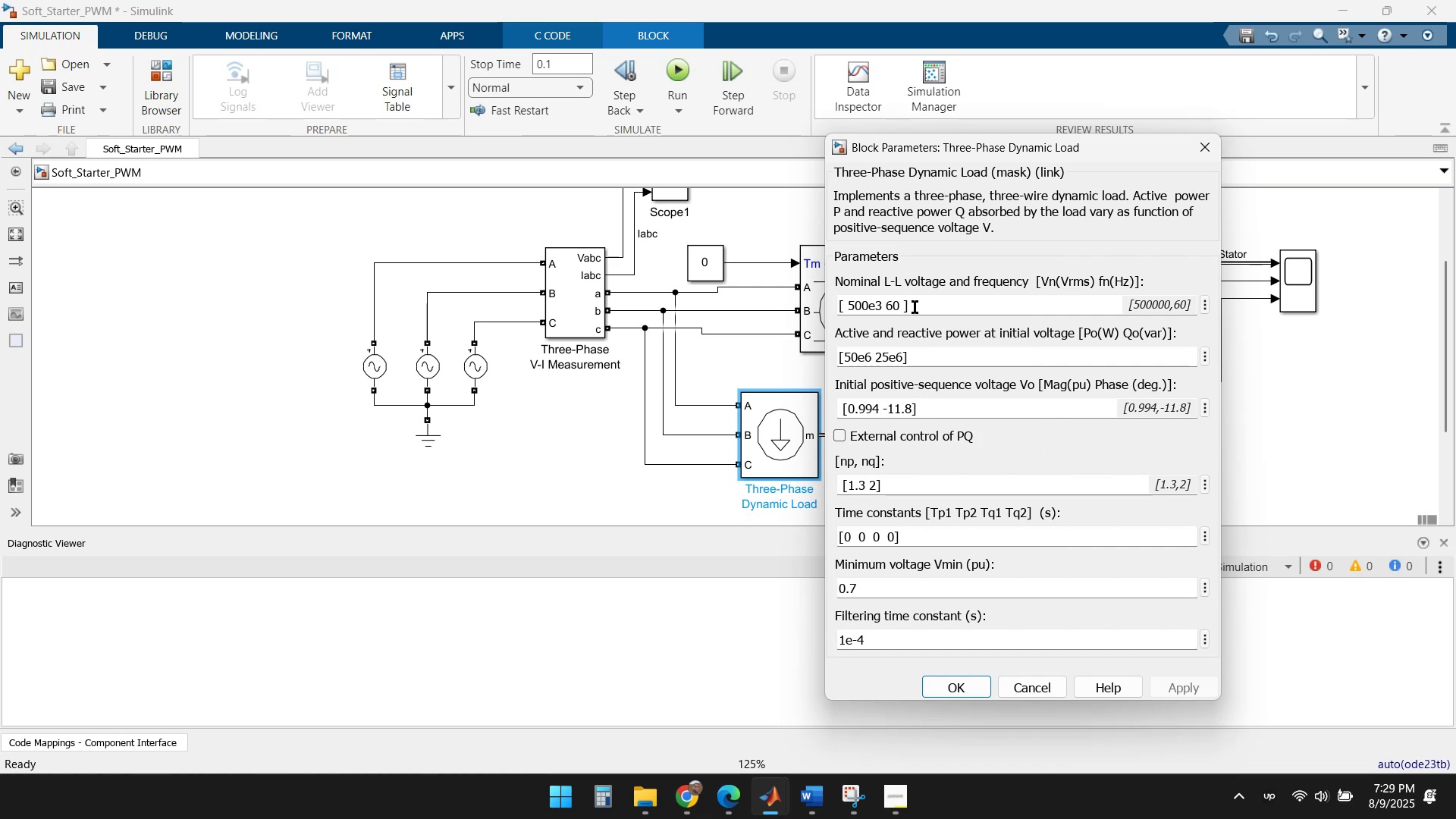 
wait(7.04)
 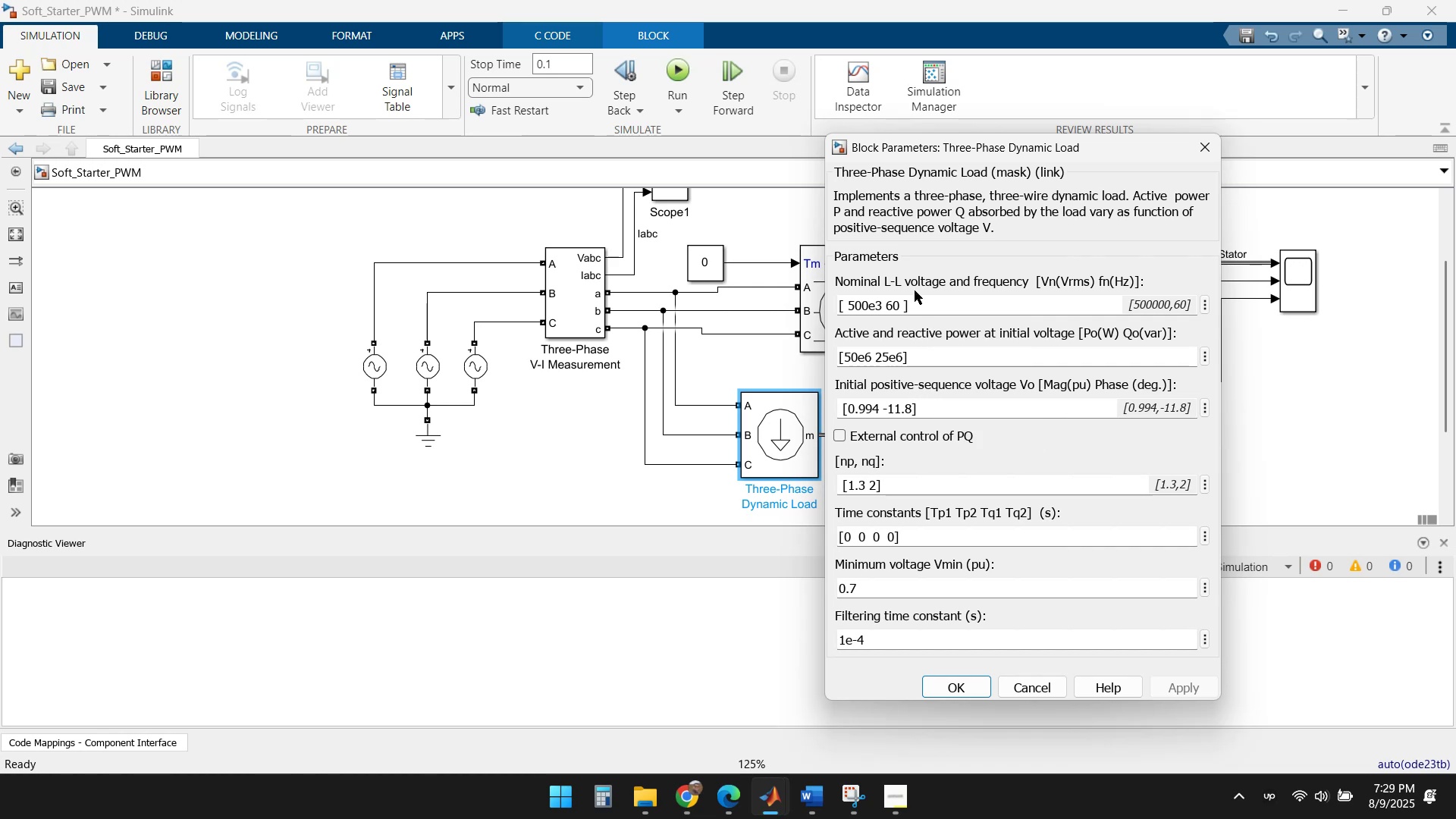 
left_click([849, 308])
 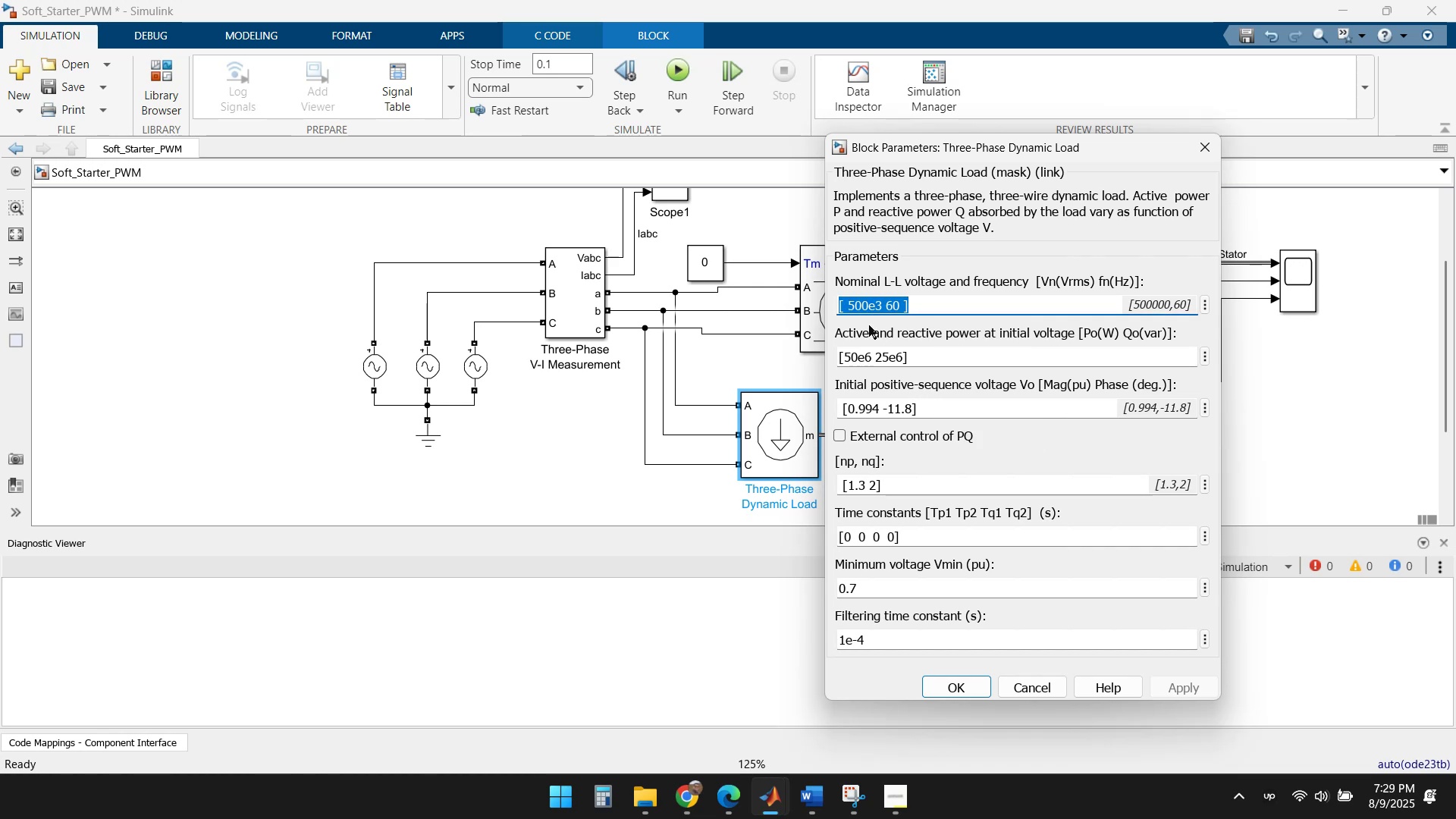 
left_click([873, 305])
 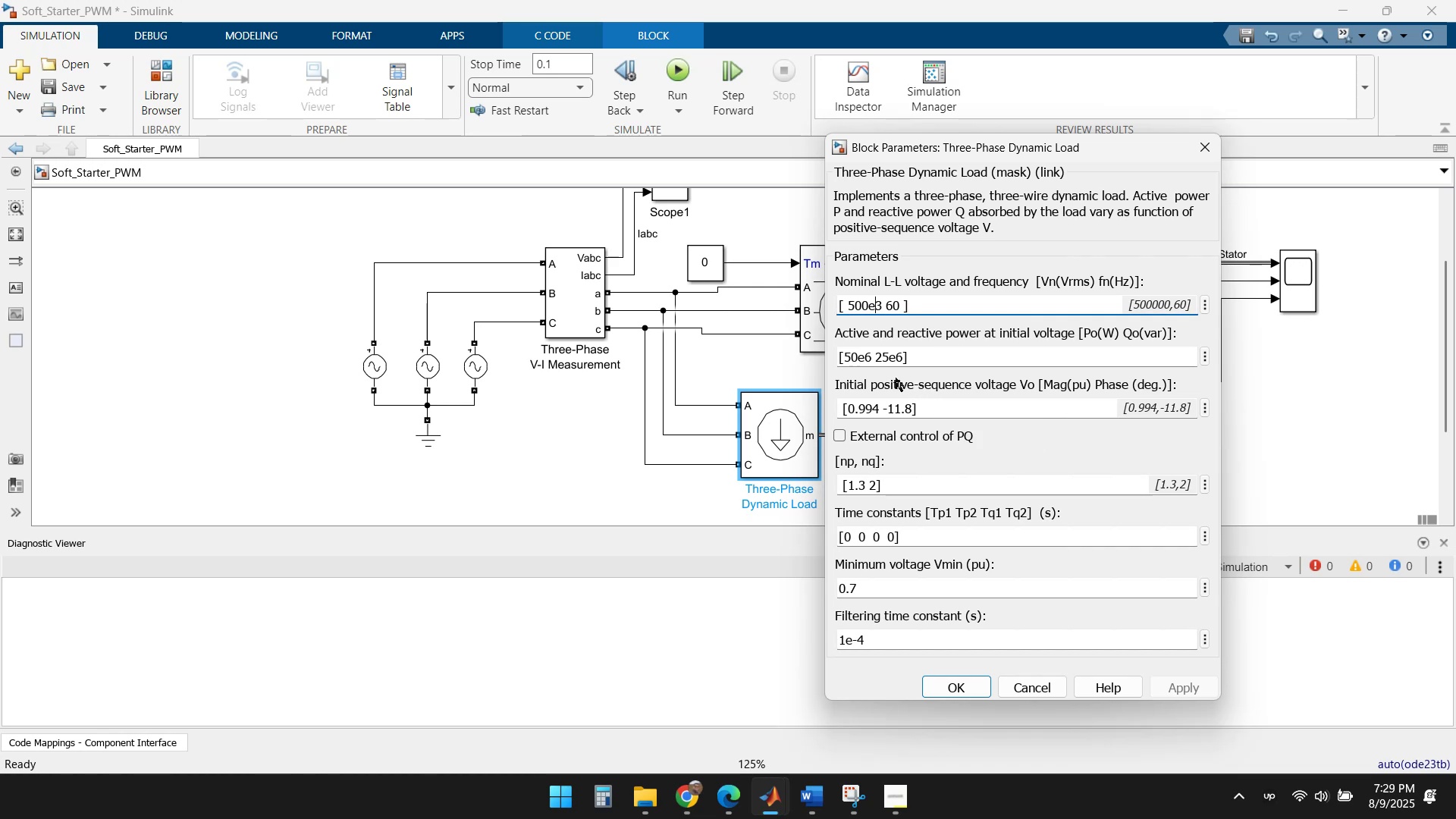 
key(Backspace)
 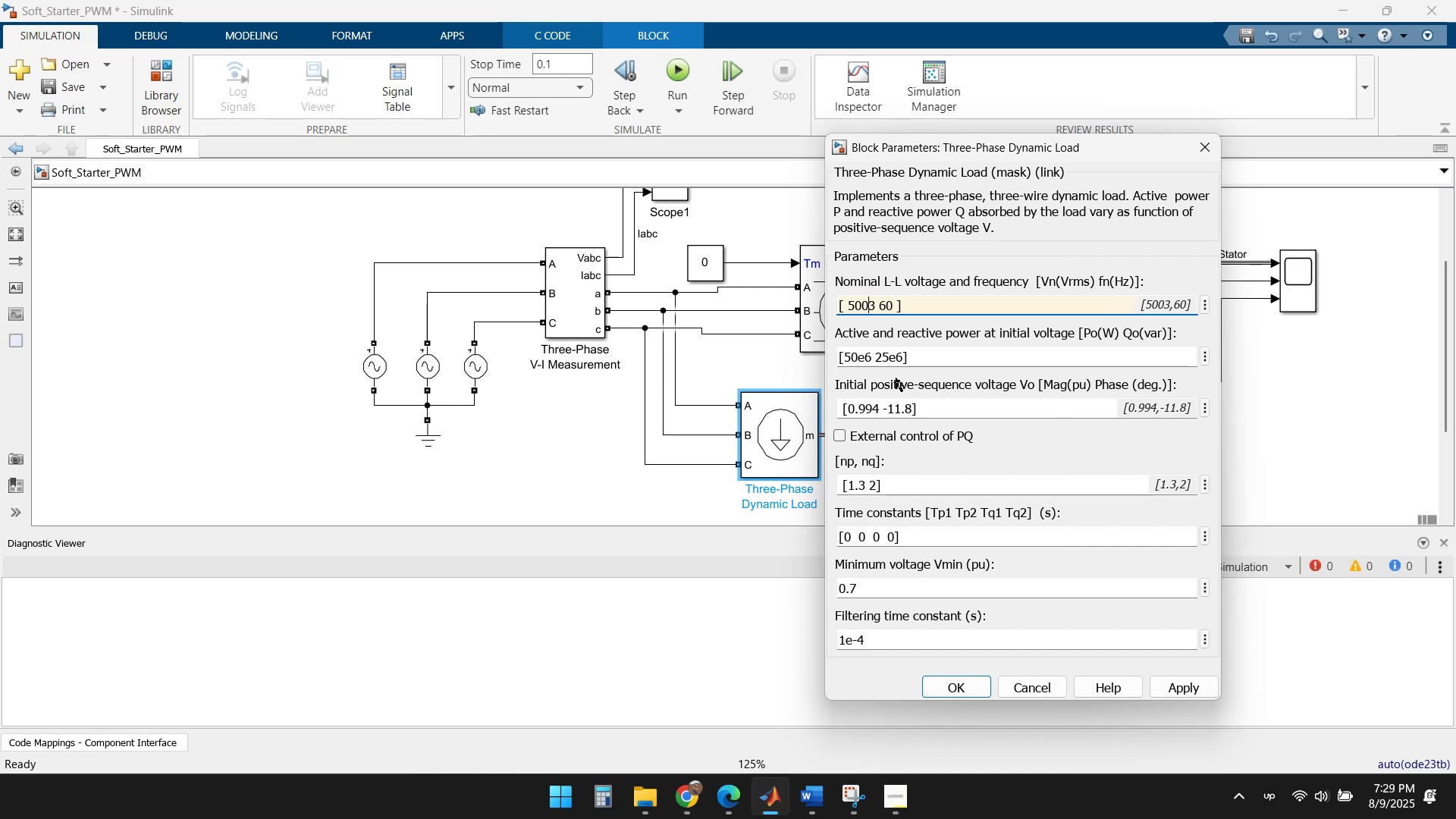 
key(Delete)
 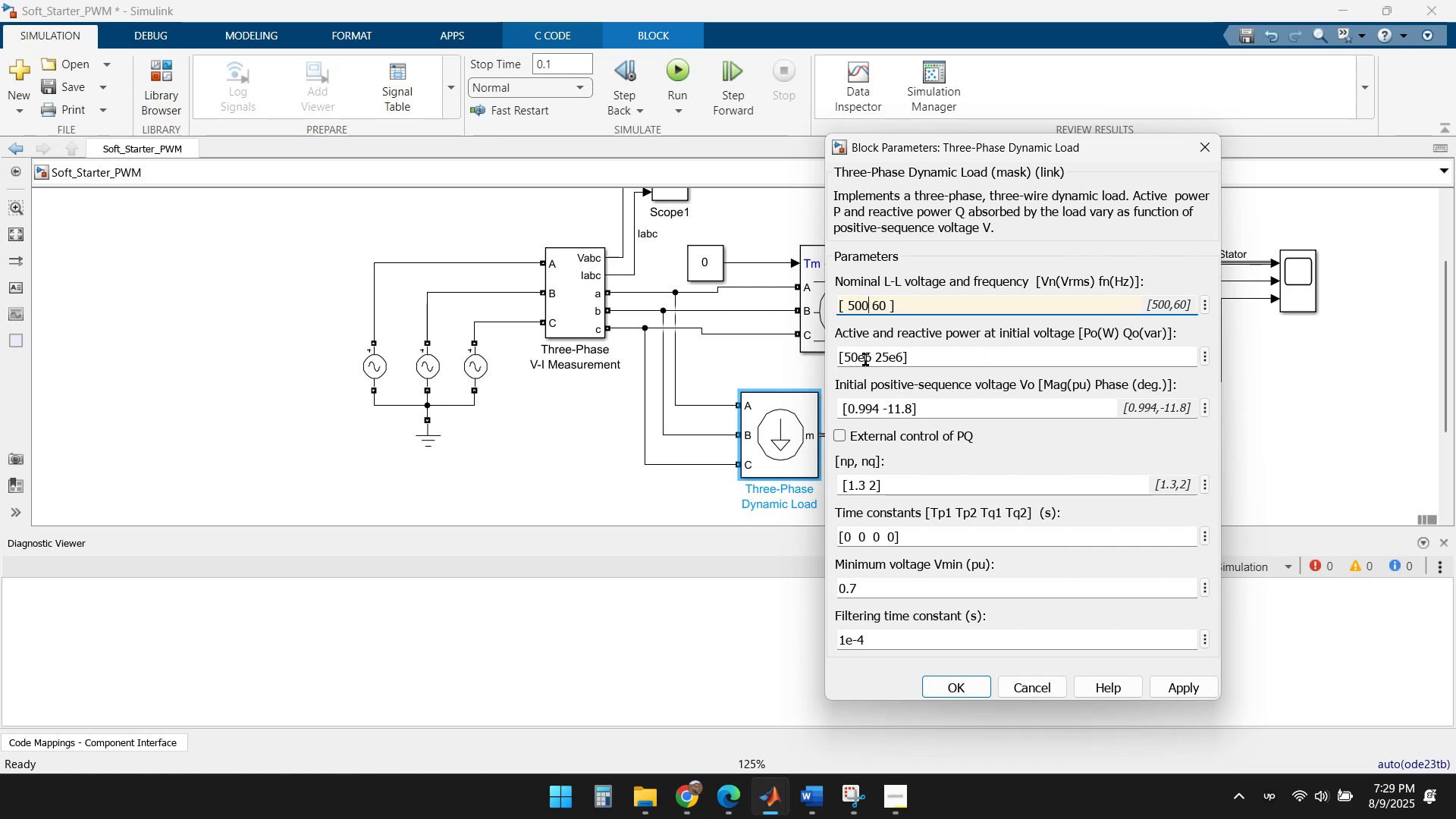 
wait(6.49)
 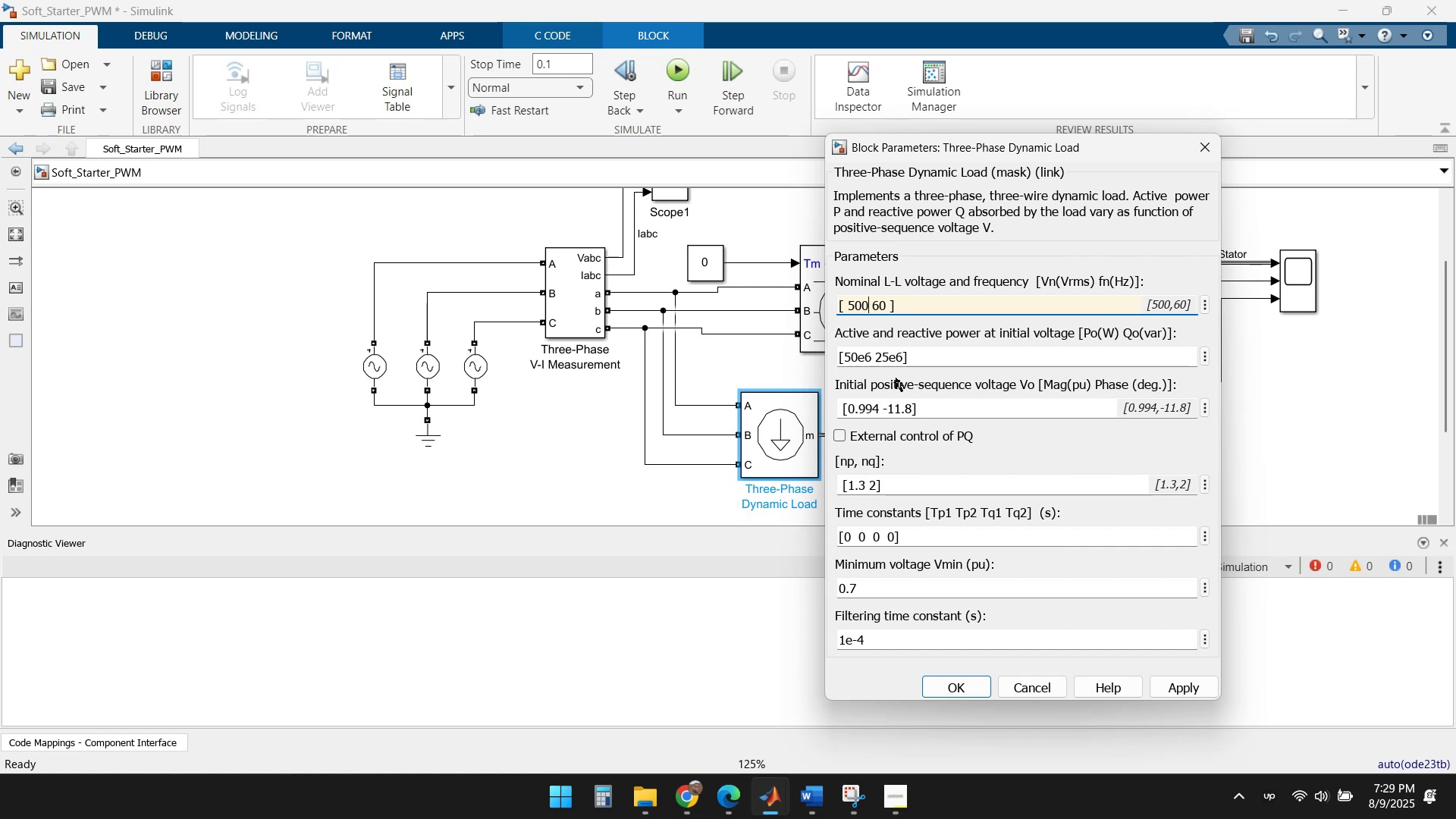 
left_click([912, 336])
 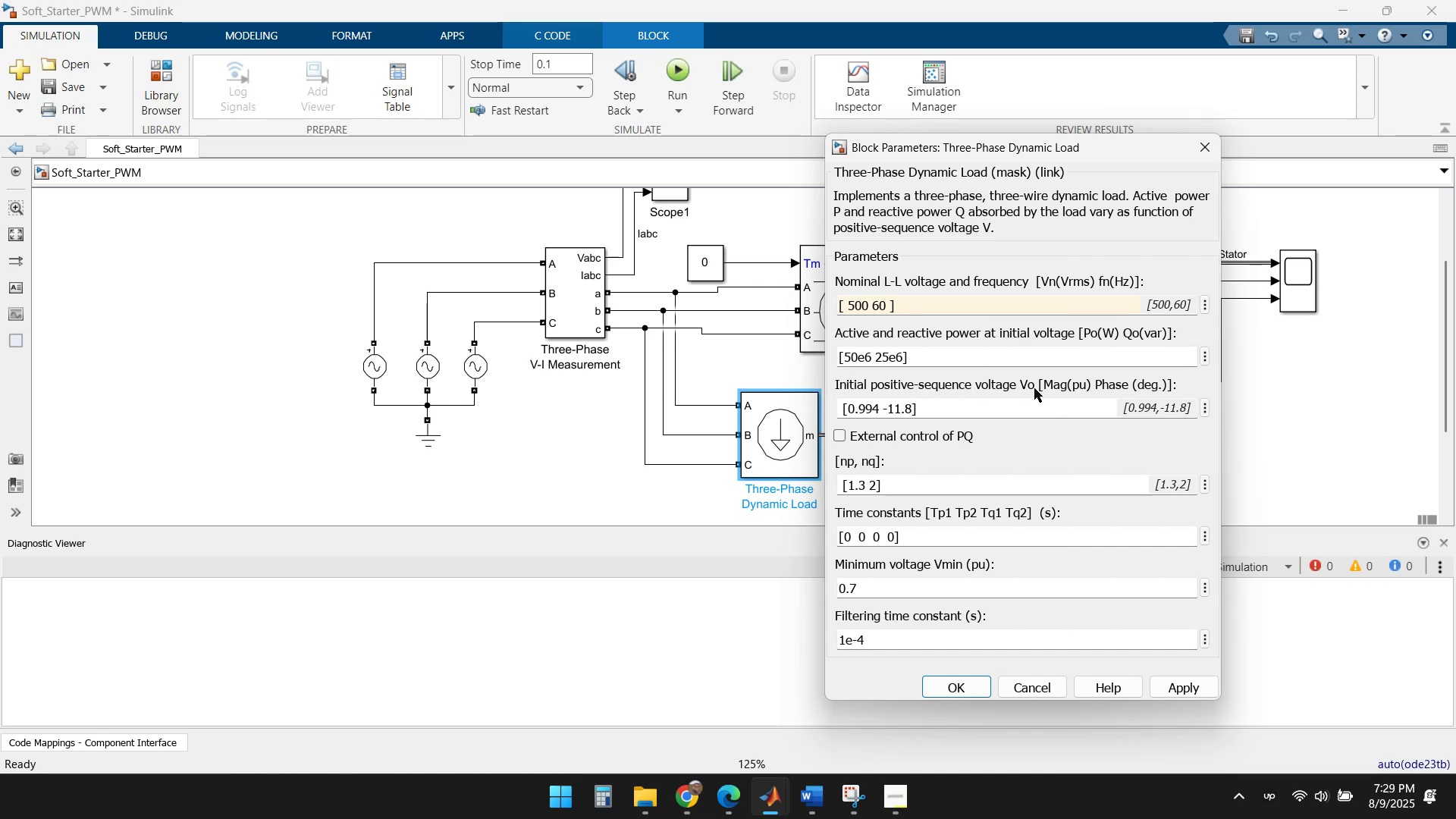 
wait(13.29)
 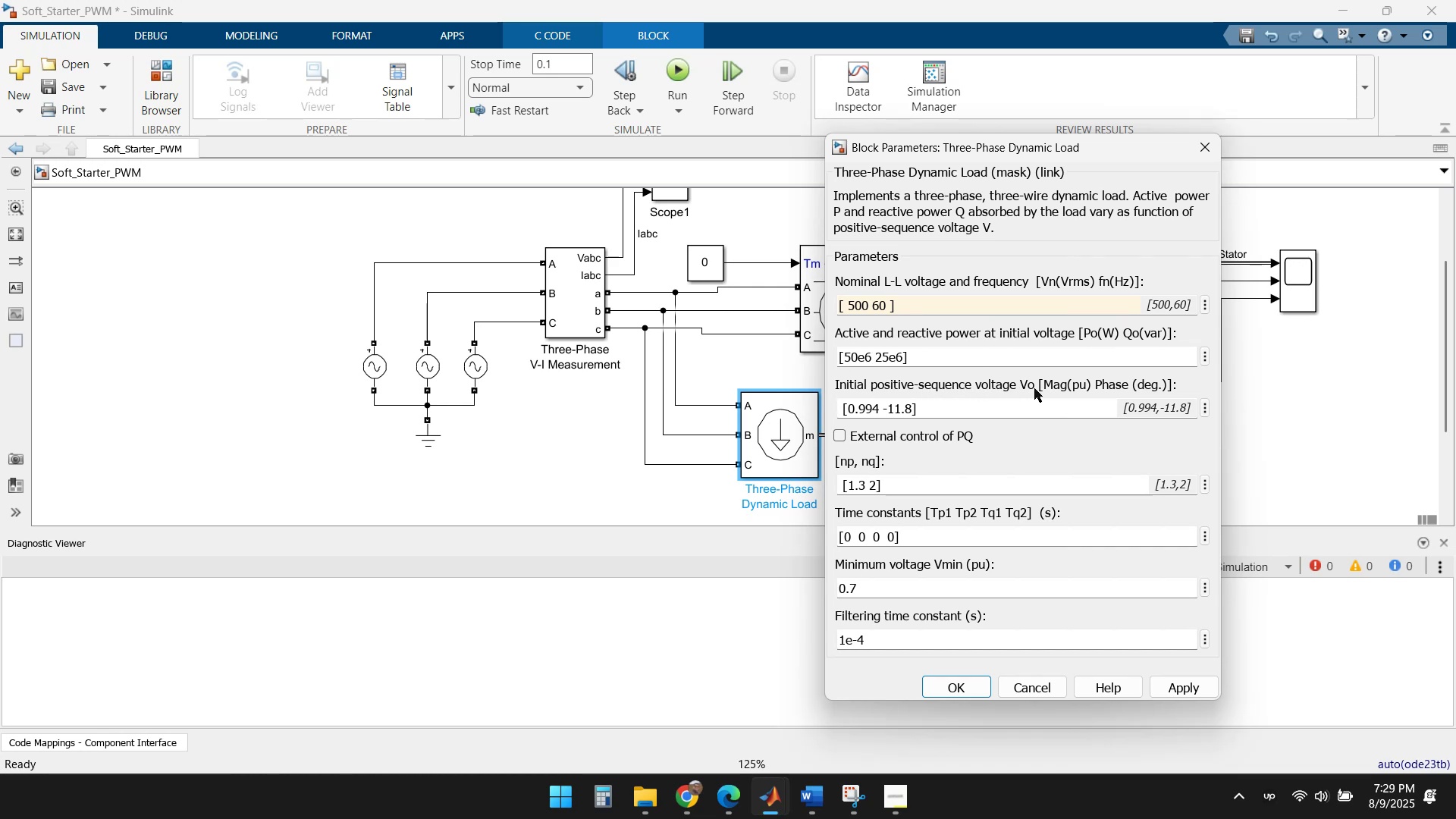 
scroll: coordinate [1089, 527], scroll_direction: down, amount: 1.0
 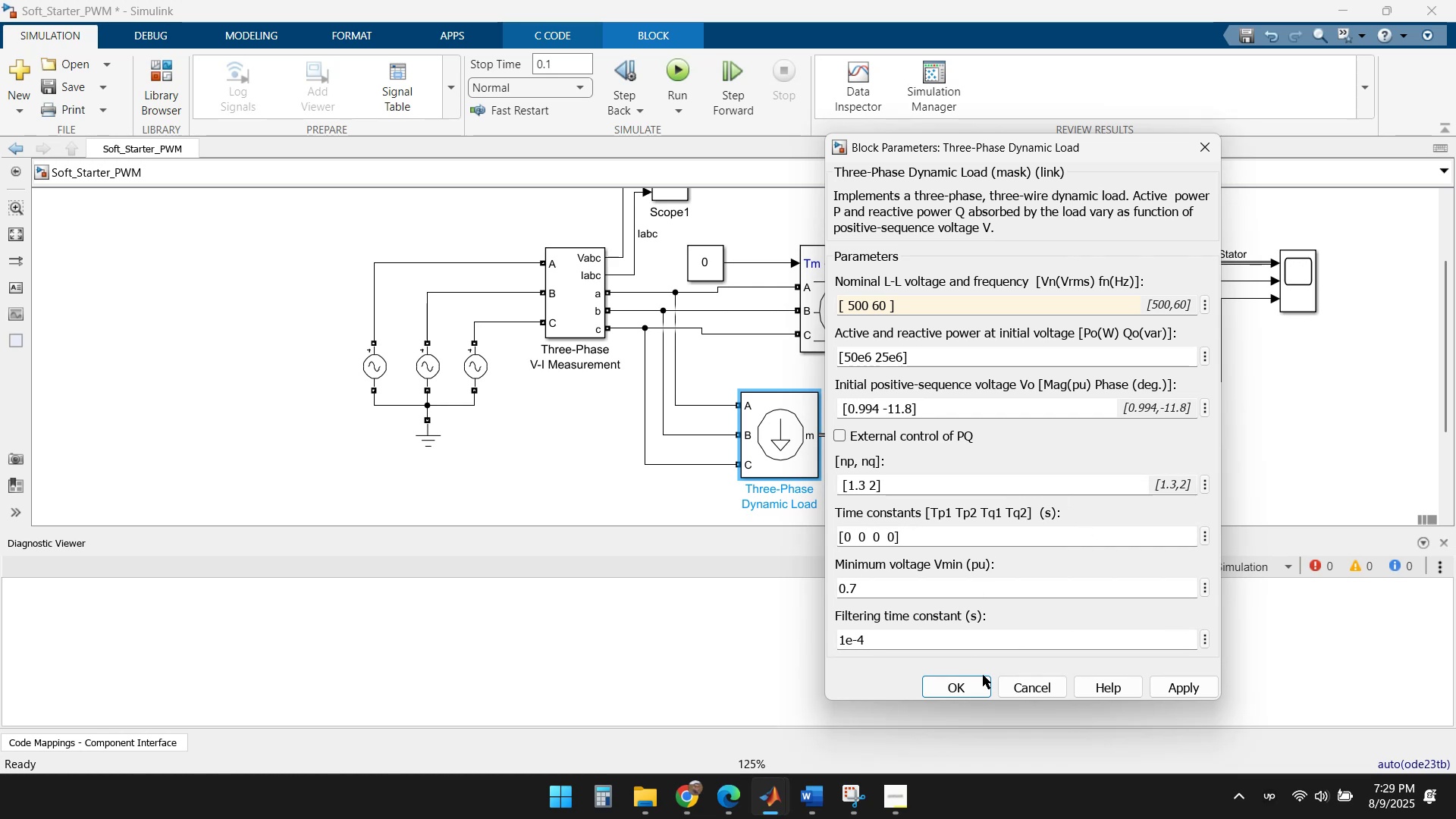 
left_click([1179, 688])
 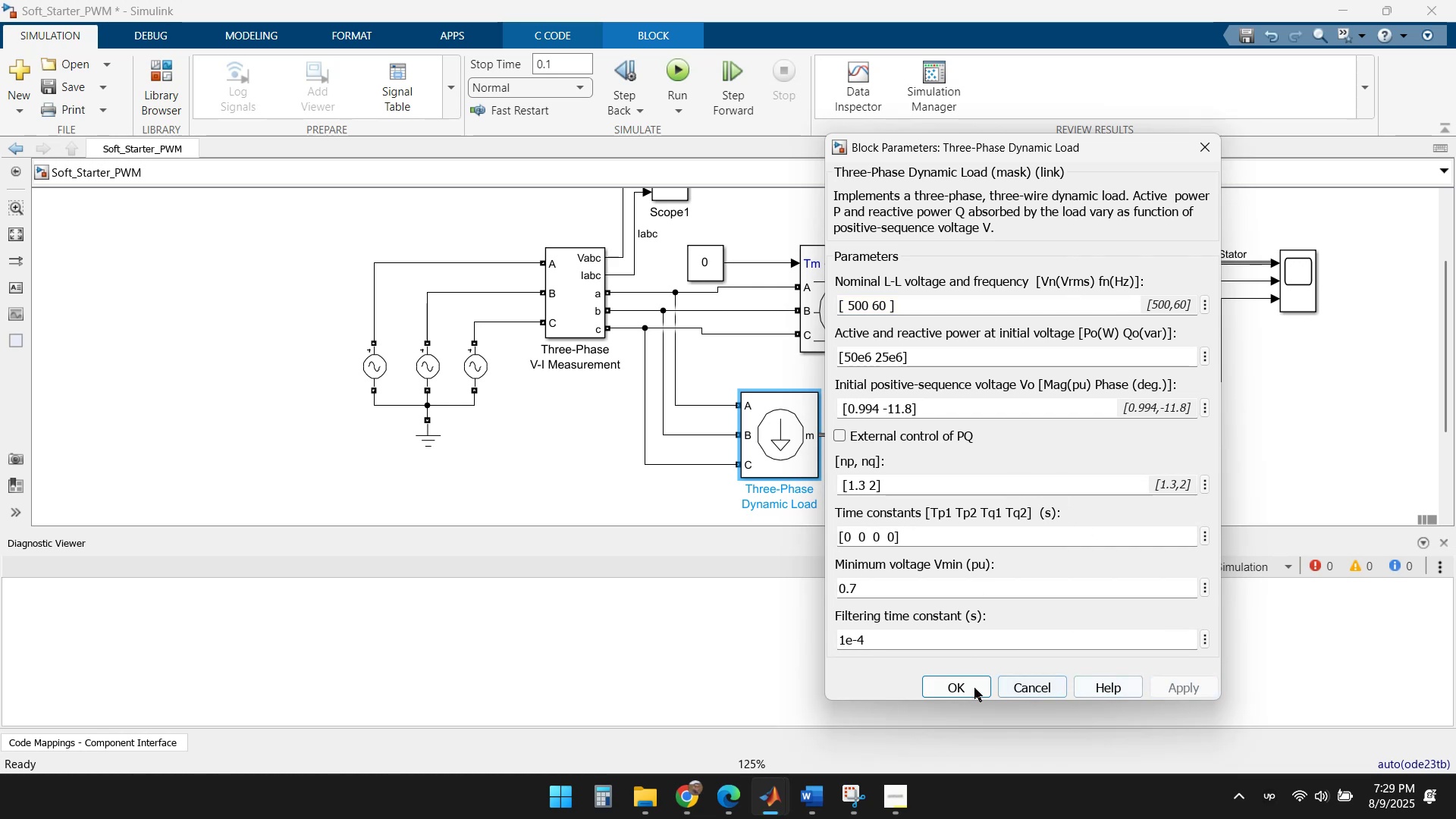 
left_click([952, 688])
 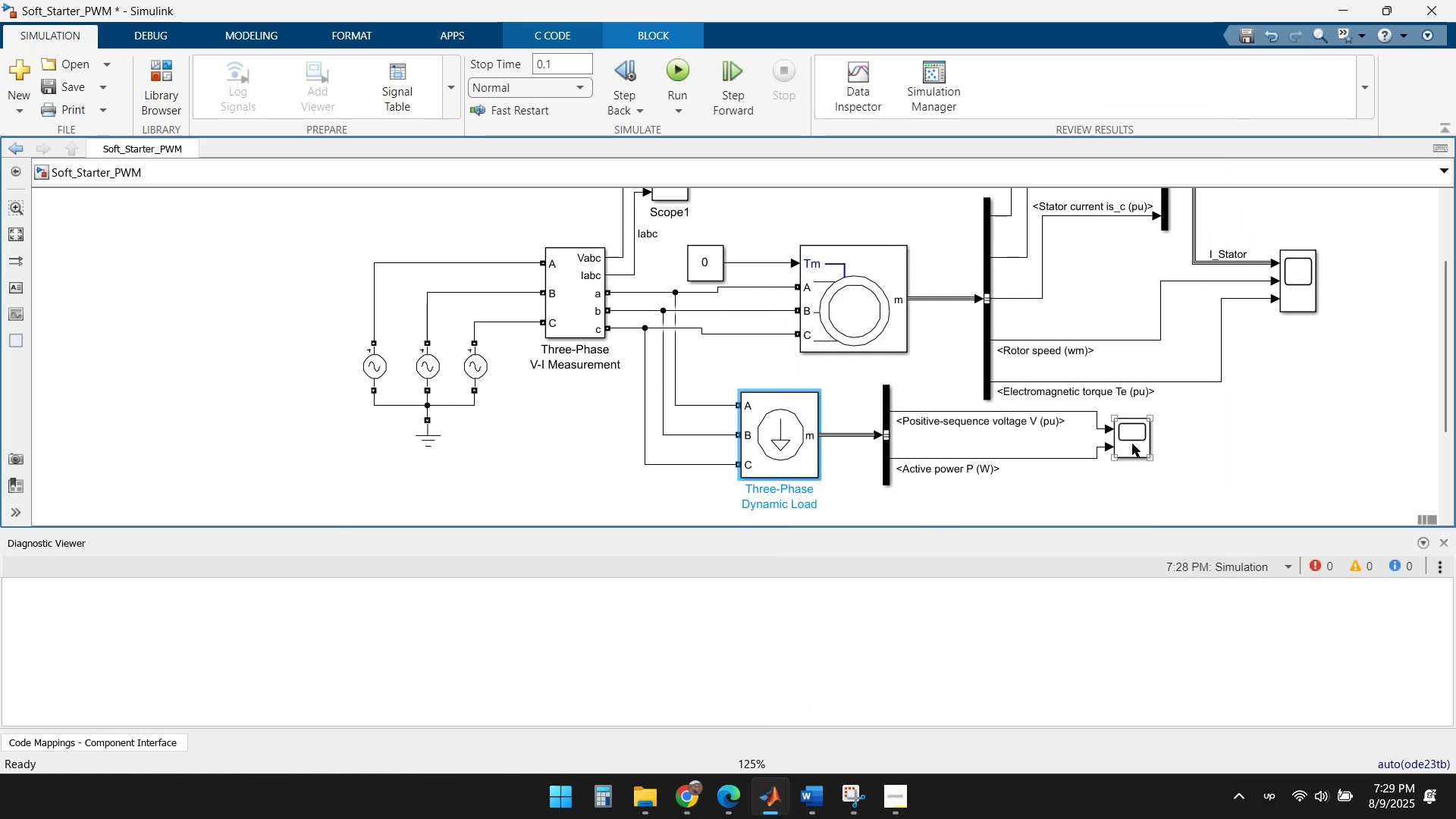 
double_click([1135, 436])
 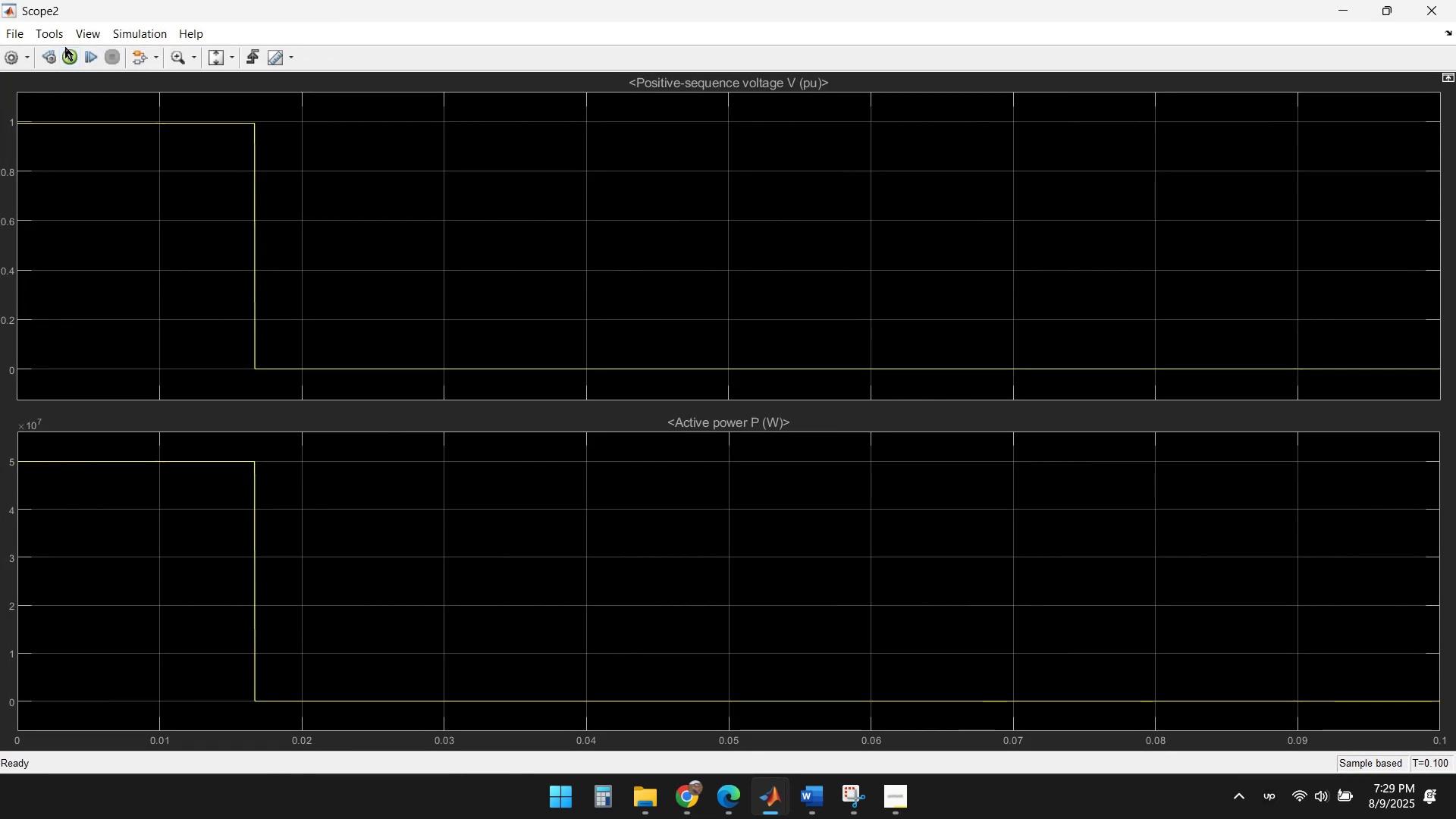 
left_click([64, 56])
 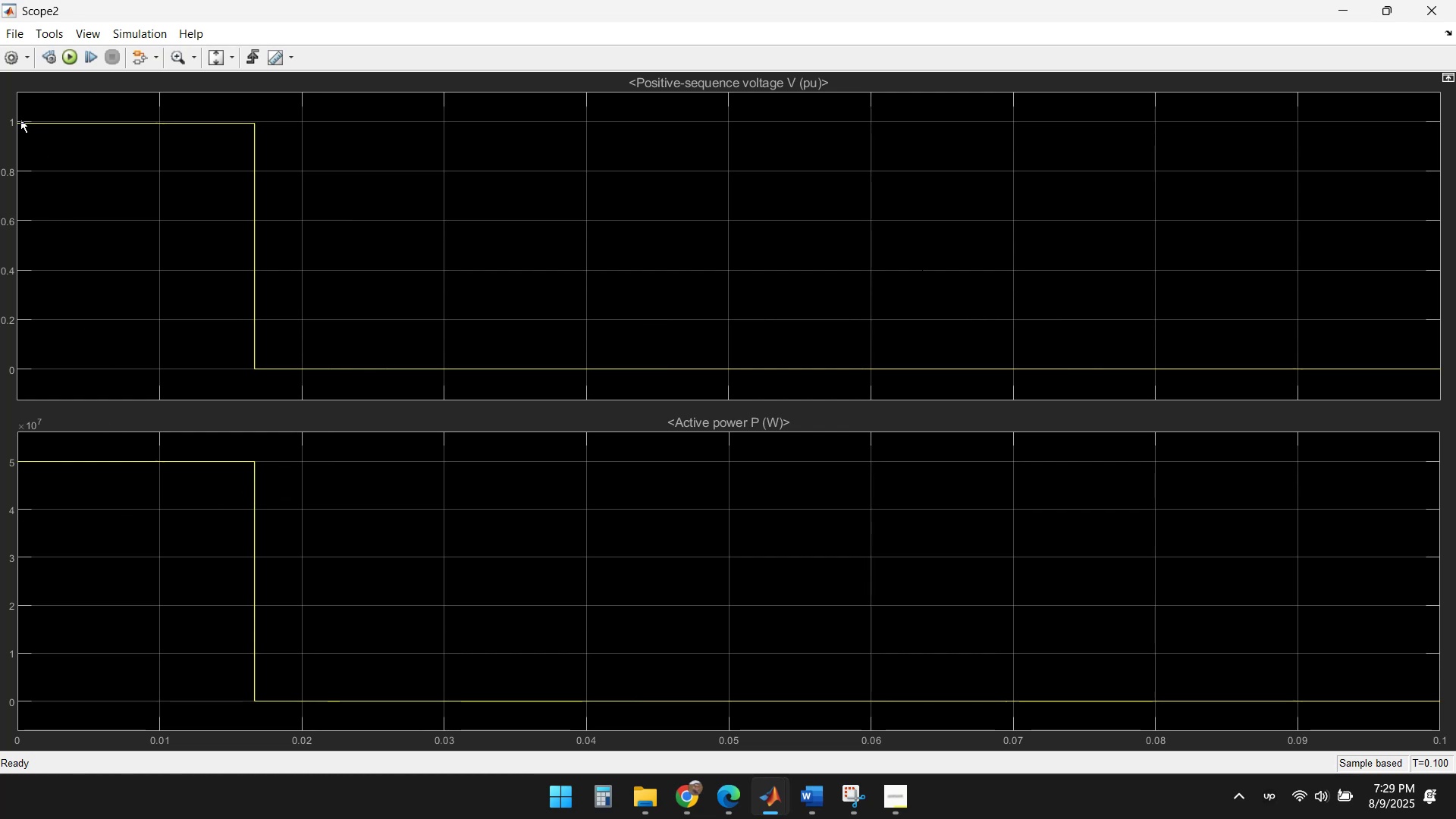 
wait(11.15)
 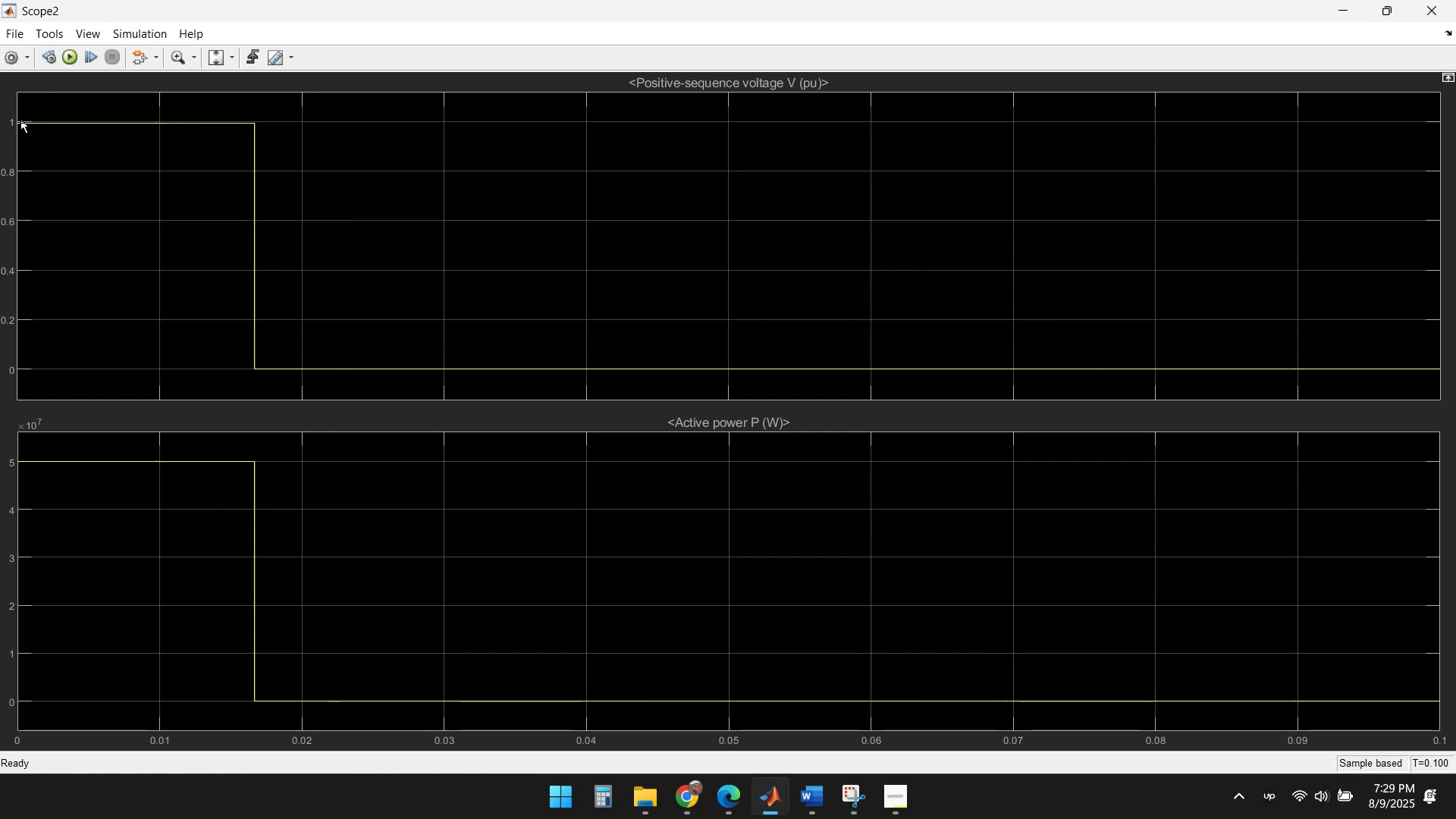 
left_click([1423, 10])
 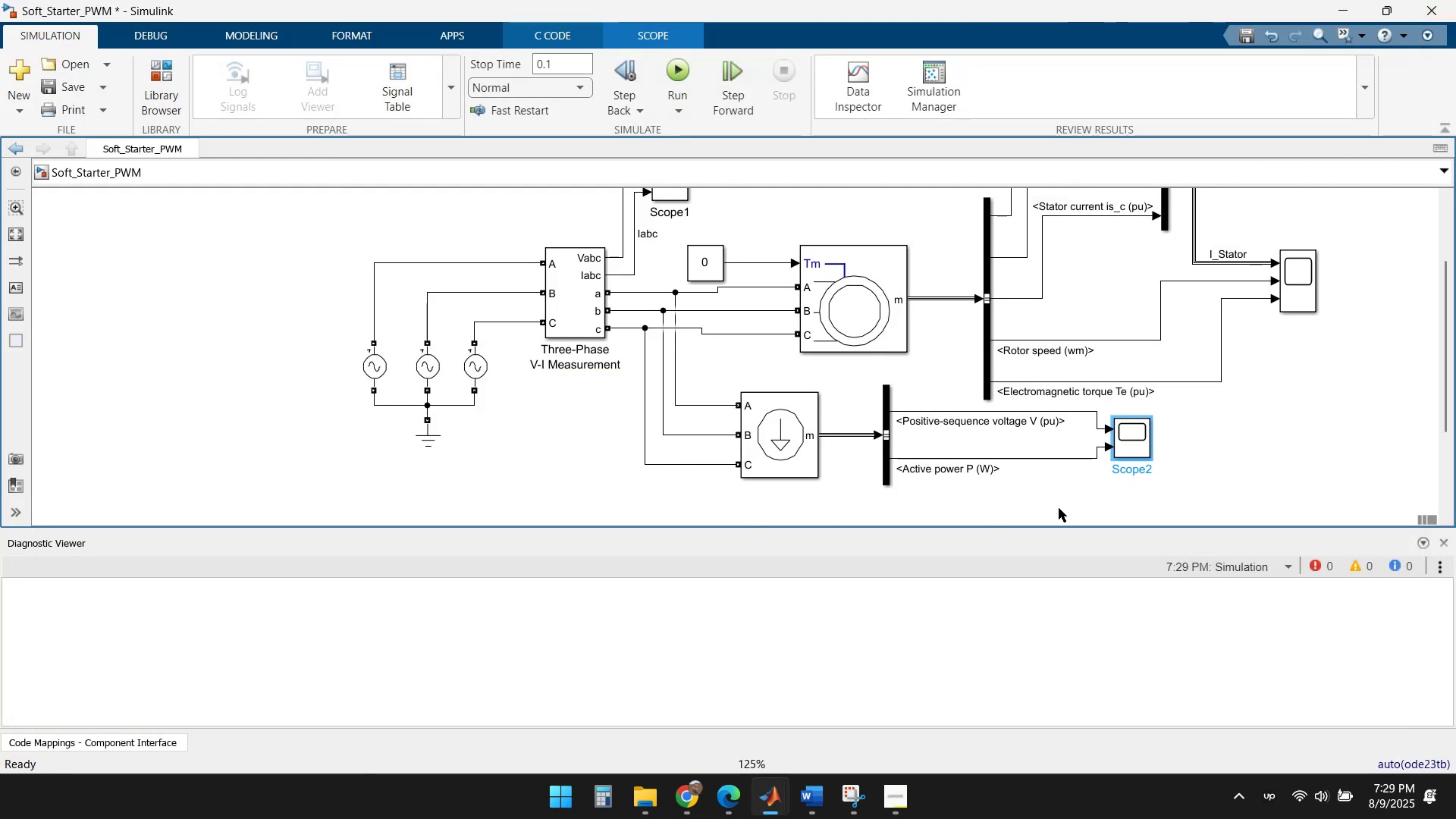 
left_click([1279, 444])
 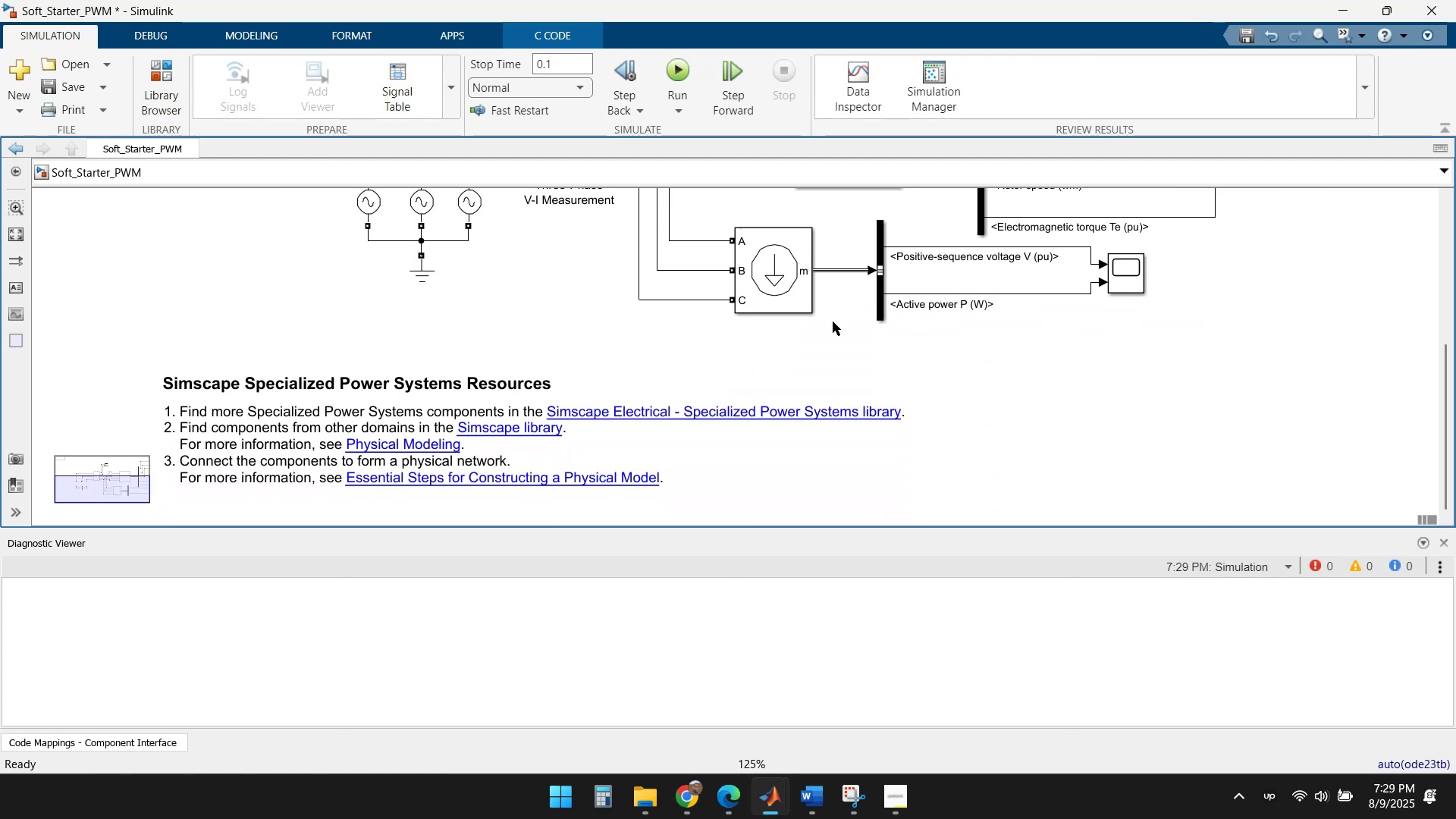 
left_click_drag(start_coordinate=[1157, 342], to_coordinate=[719, 242])
 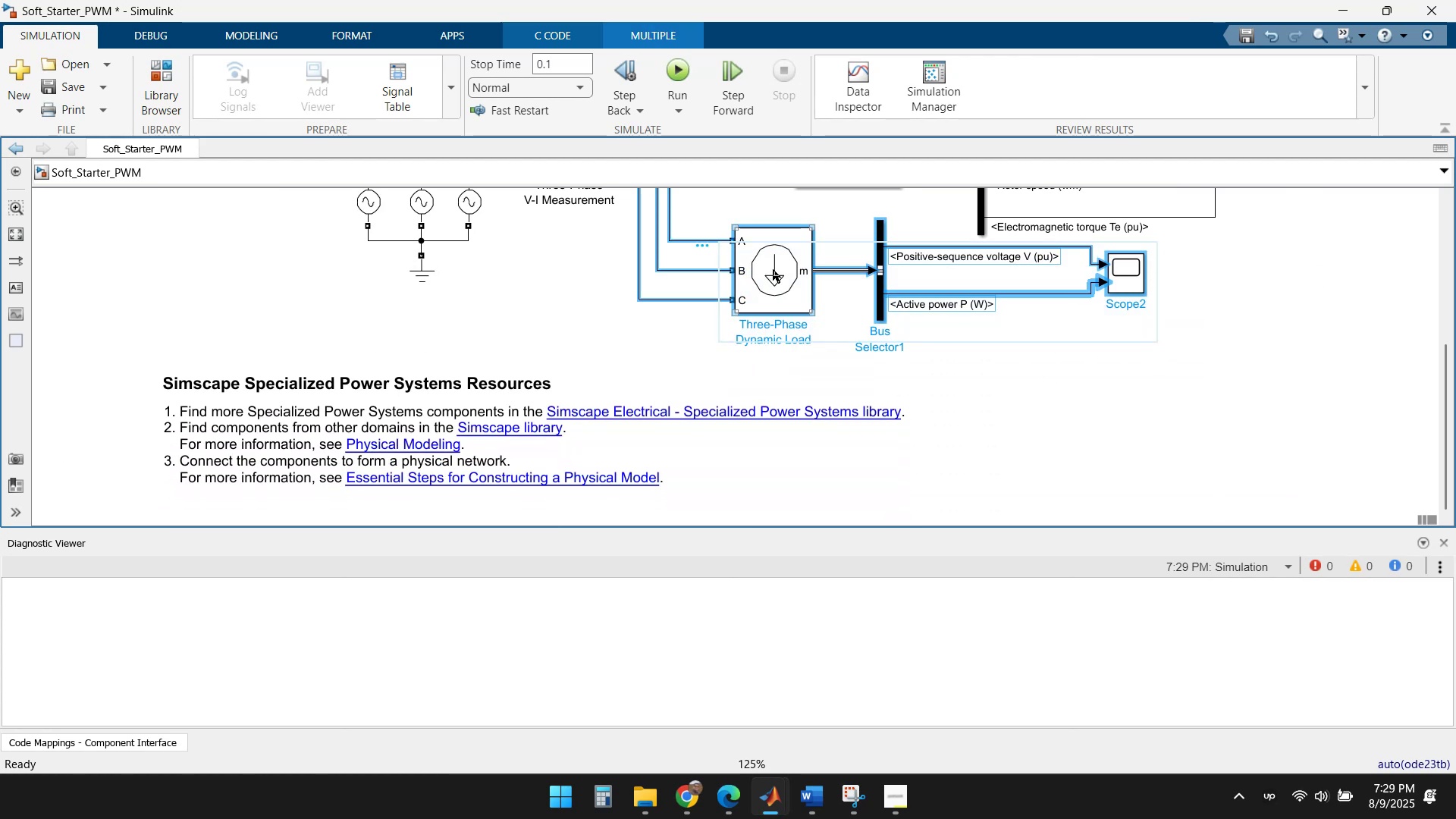 
left_click_drag(start_coordinate=[773, 269], to_coordinate=[774, 315])
 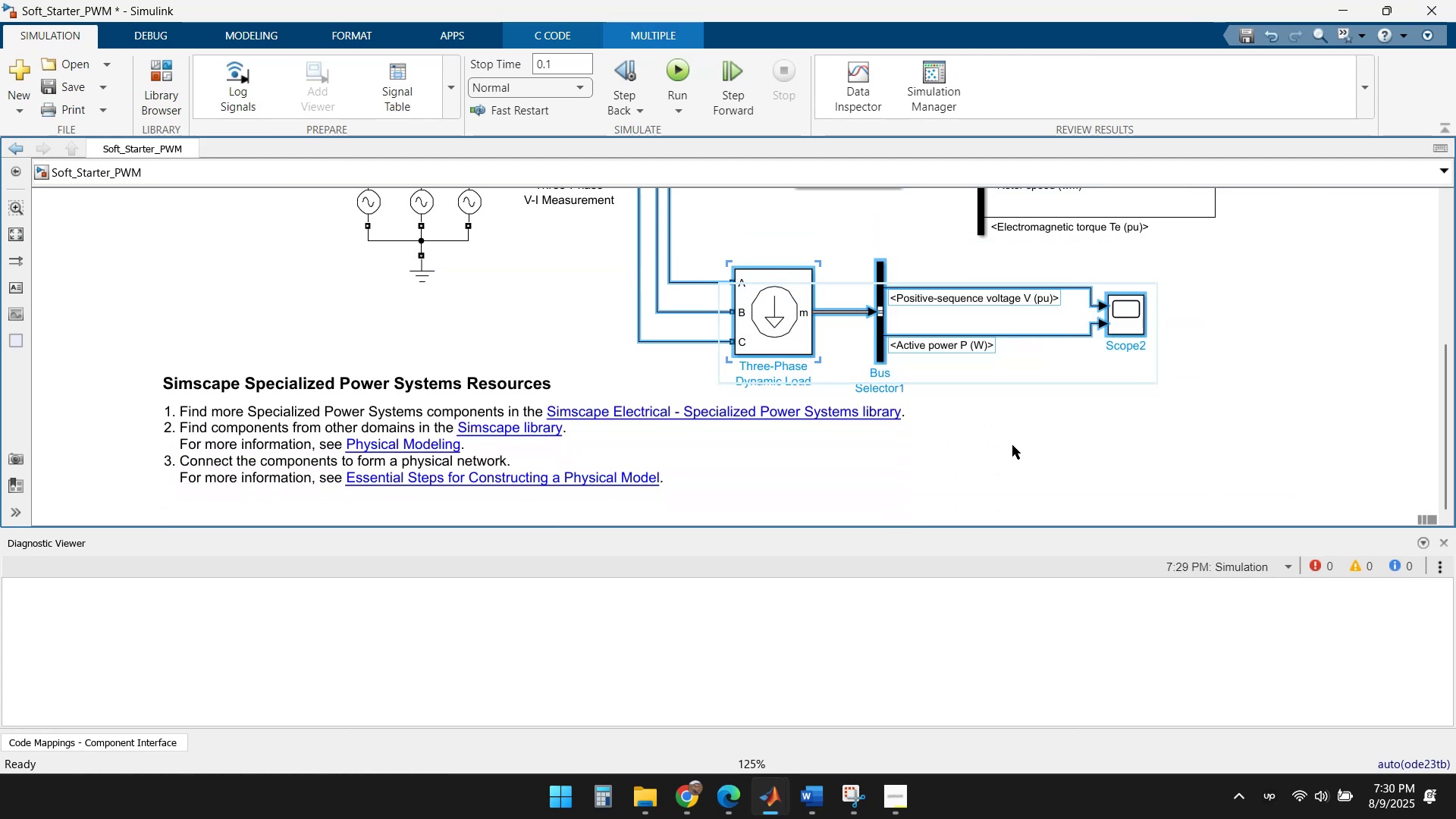 
left_click([1061, 468])
 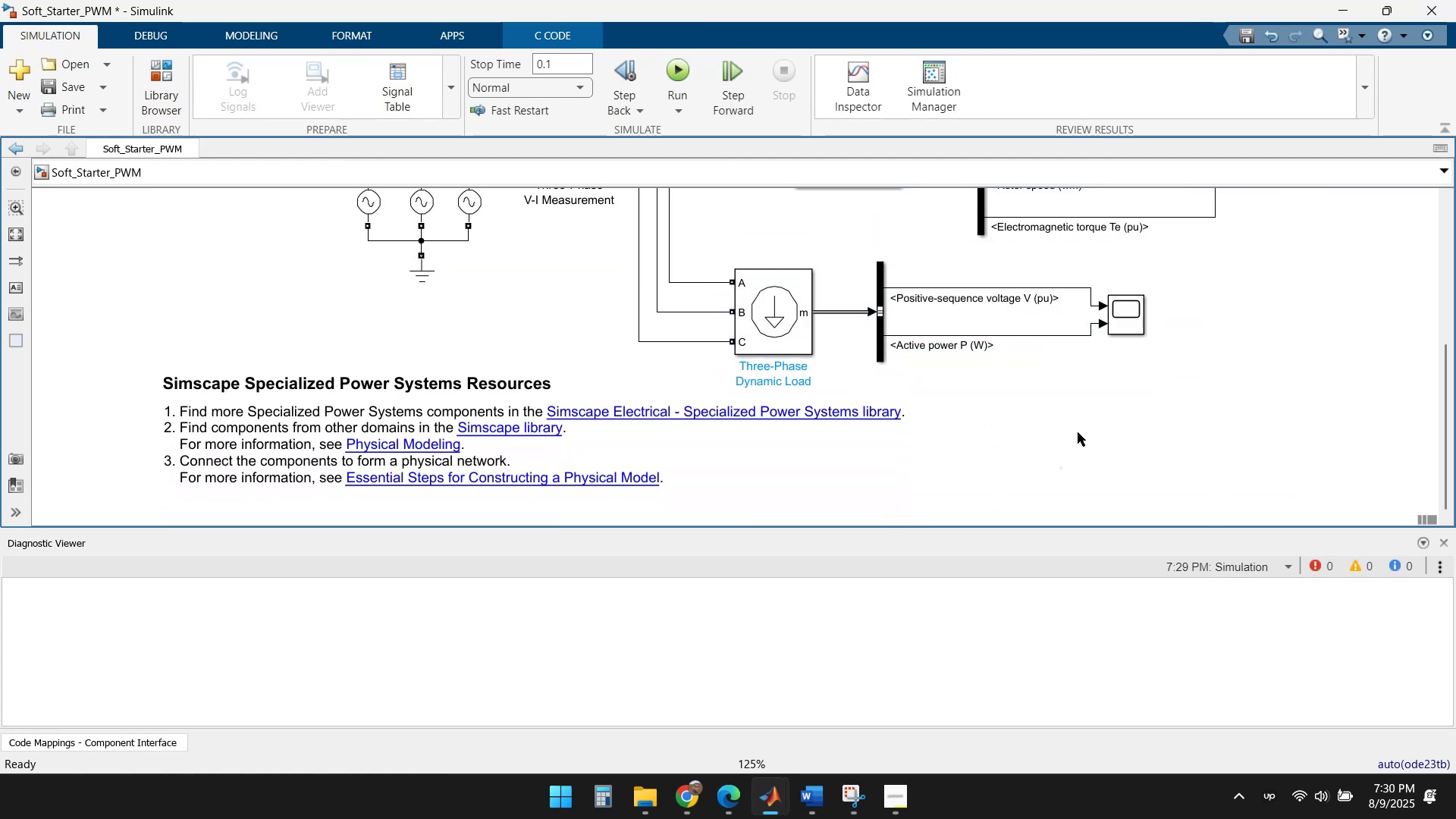 
left_click([1078, 431])
 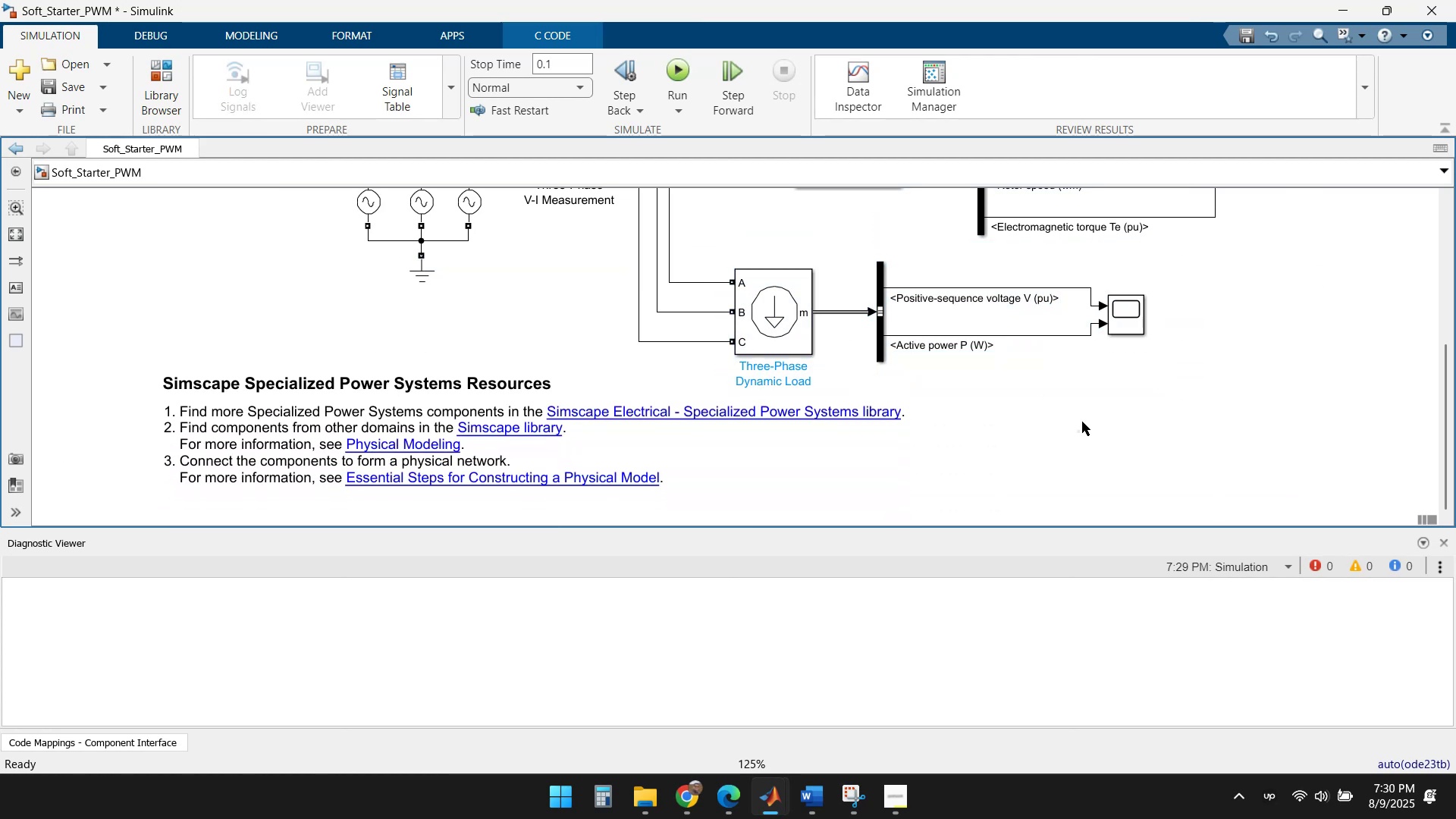 
scroll: coordinate [1090, 400], scroll_direction: down, amount: 3.0
 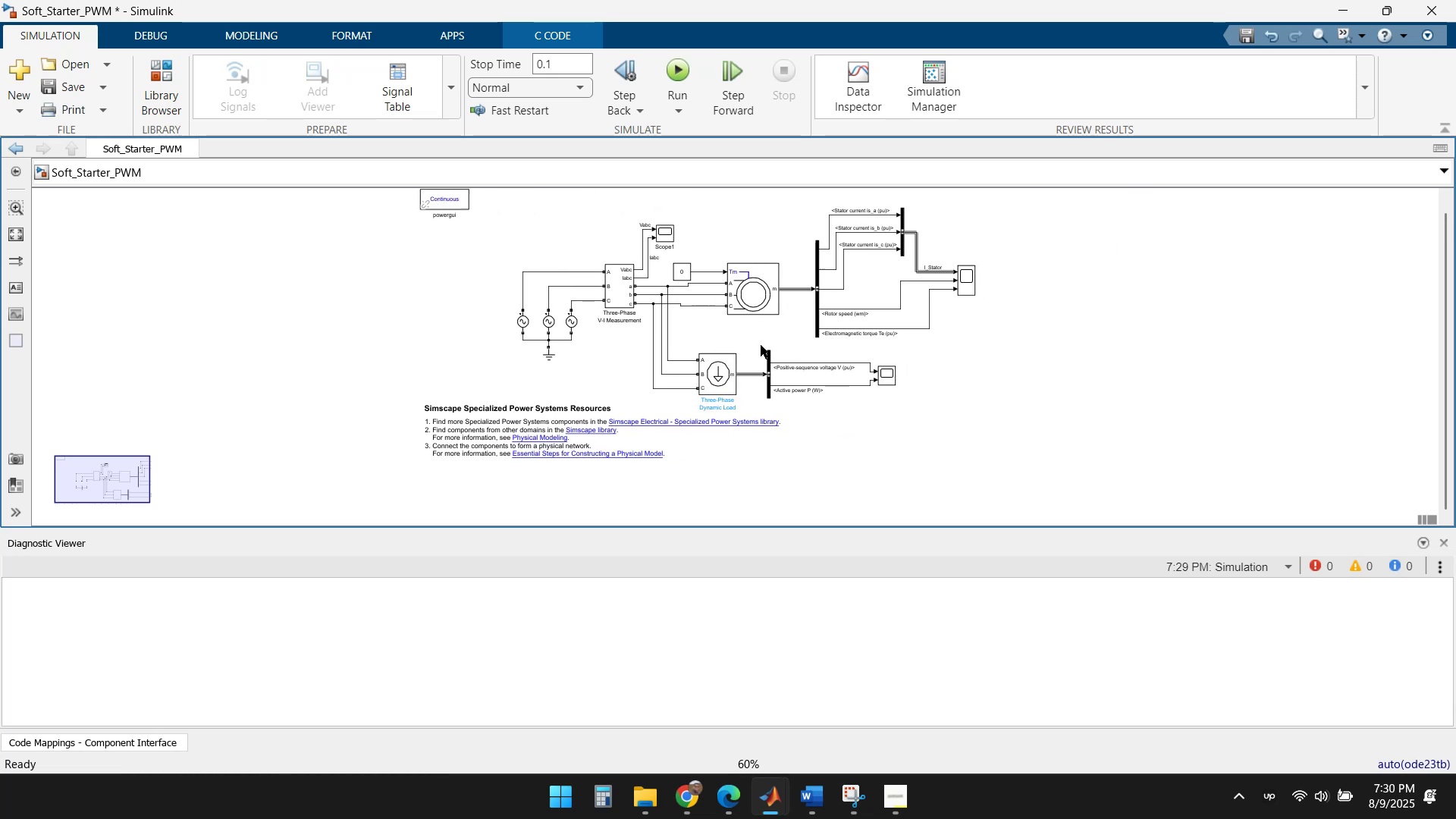 
scroll: coordinate [691, 322], scroll_direction: up, amount: 3.0
 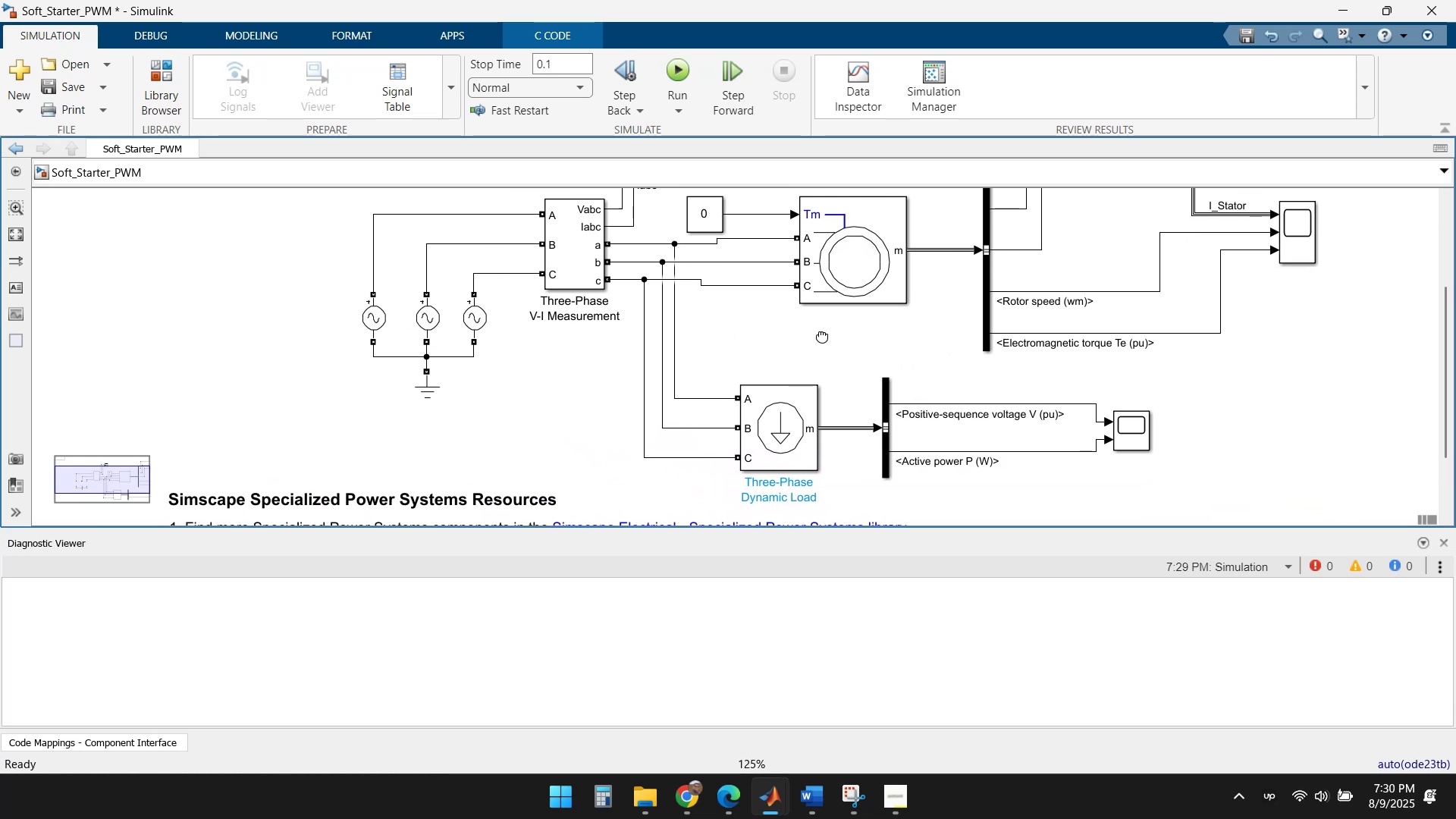 
wait(6.69)
 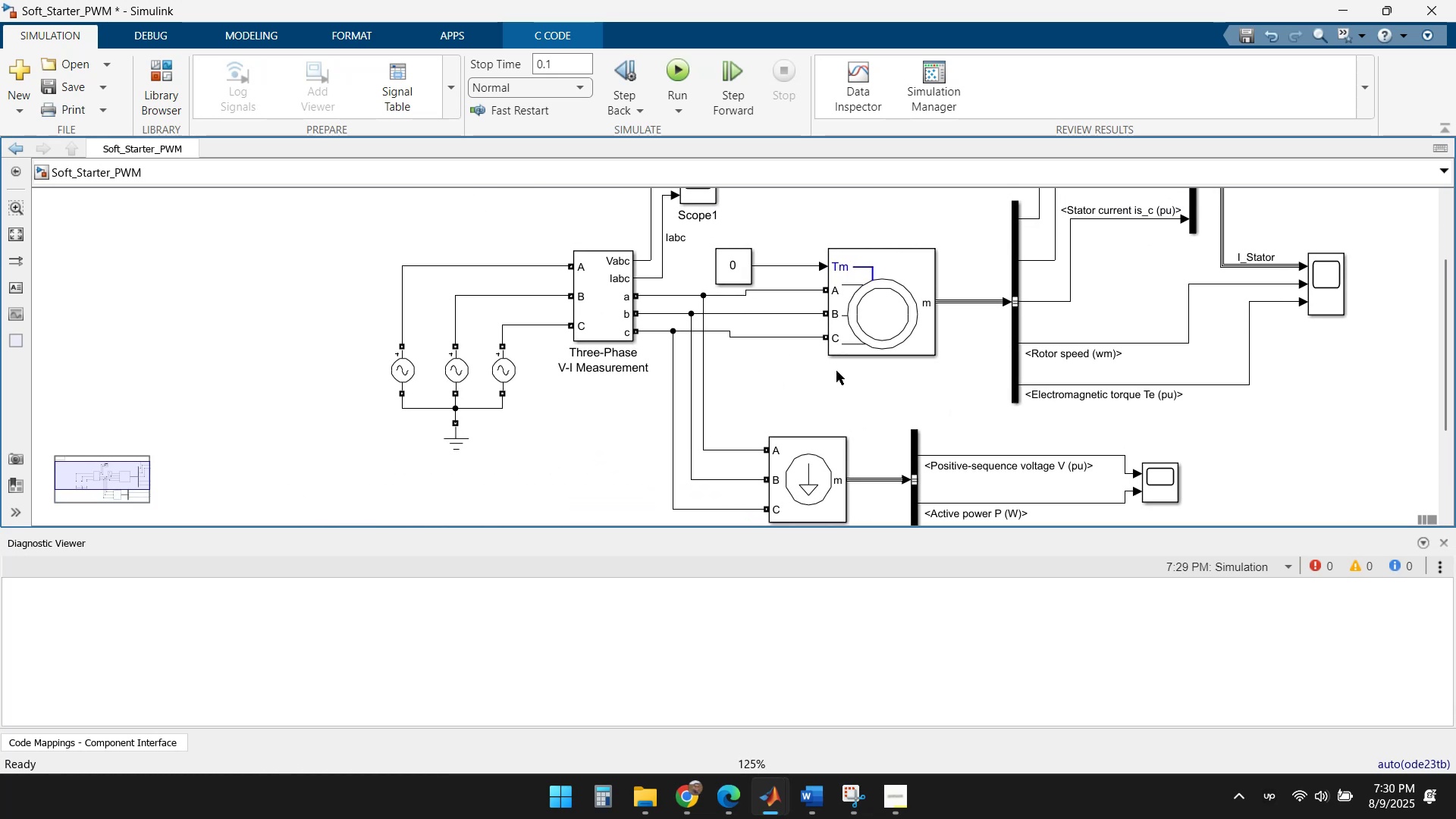 
double_click([818, 441])
 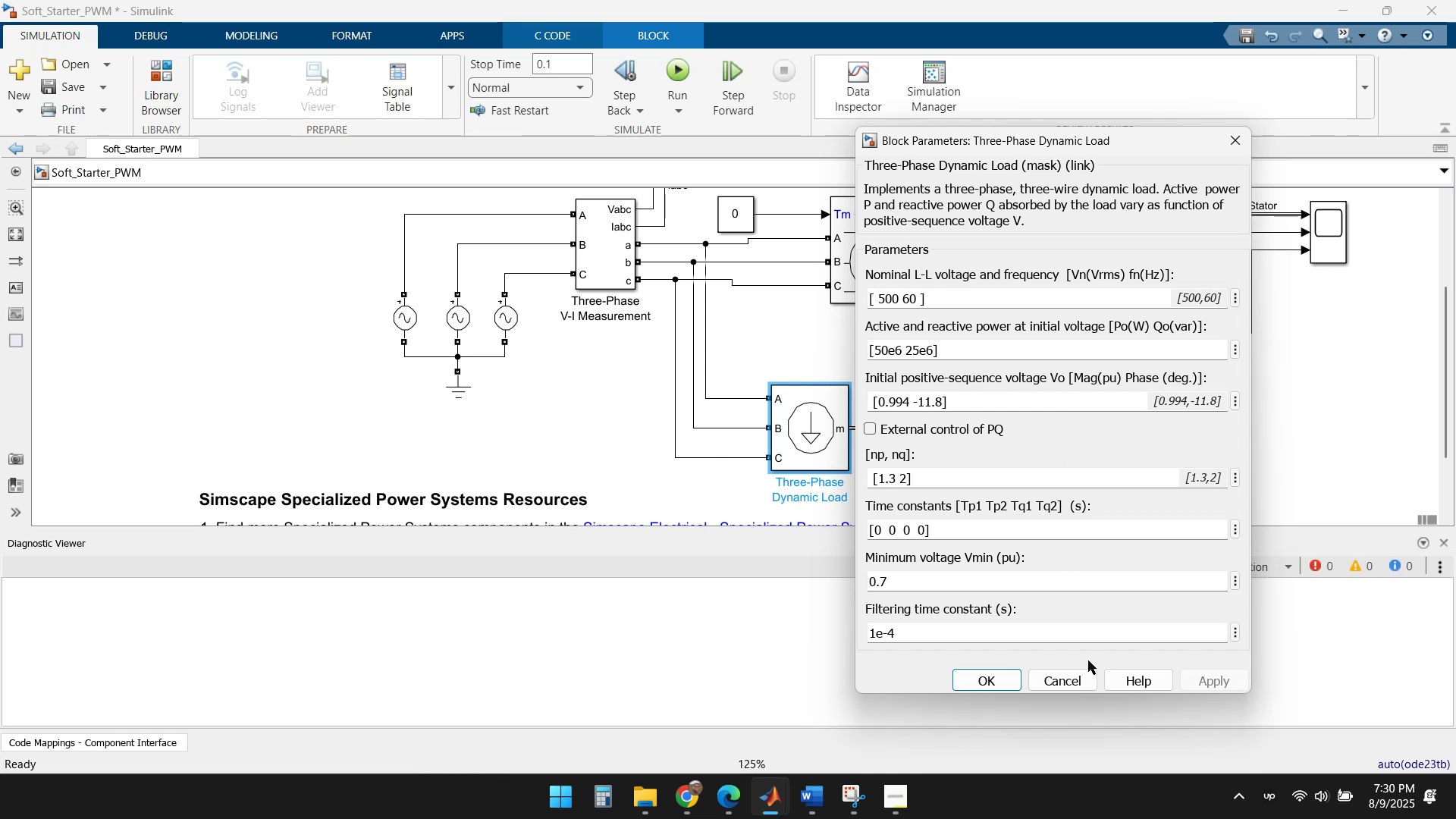 
left_click([1064, 682])
 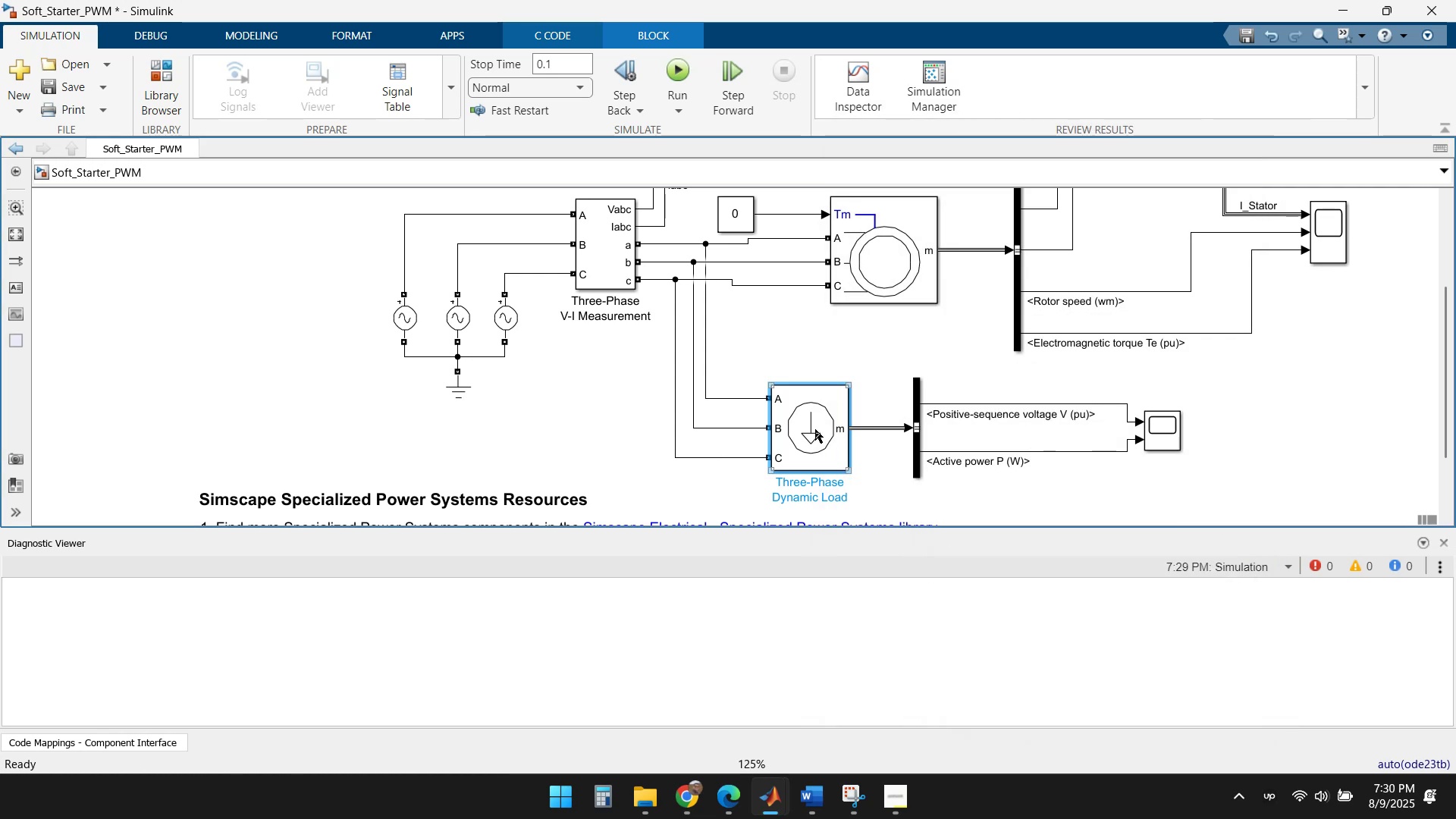 
left_click([815, 429])
 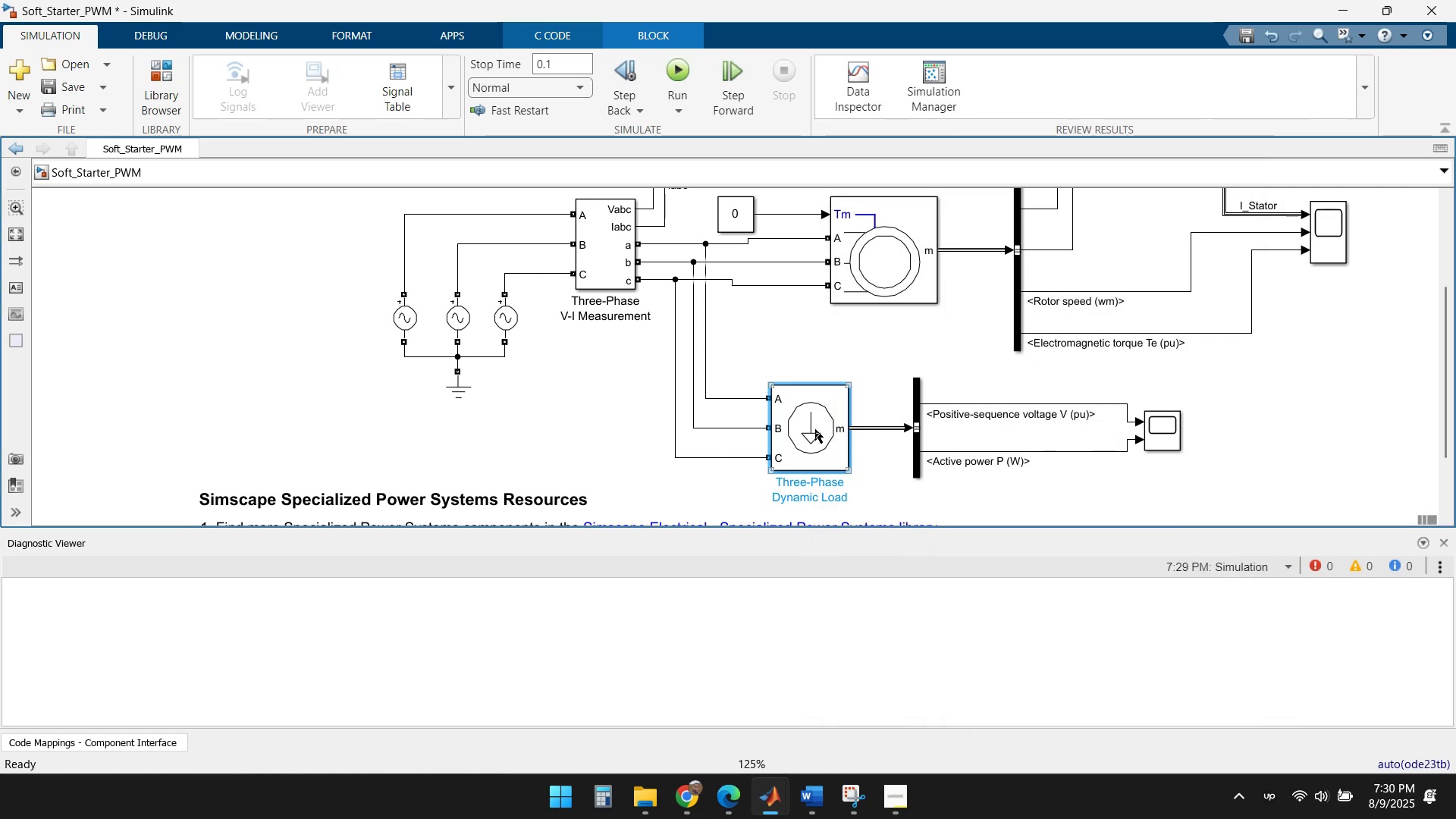 
key(Delete)
 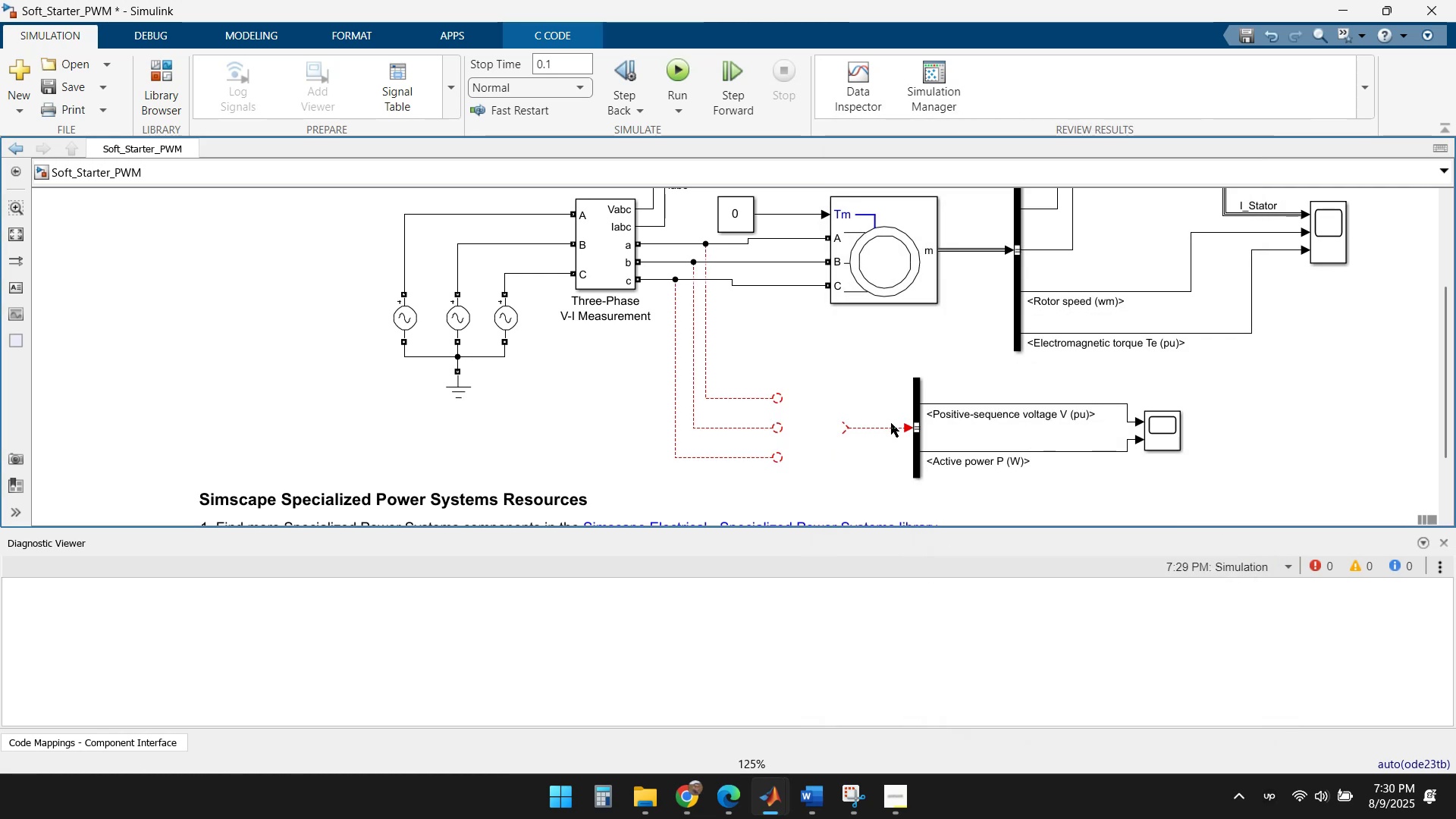 
left_click([890, 426])
 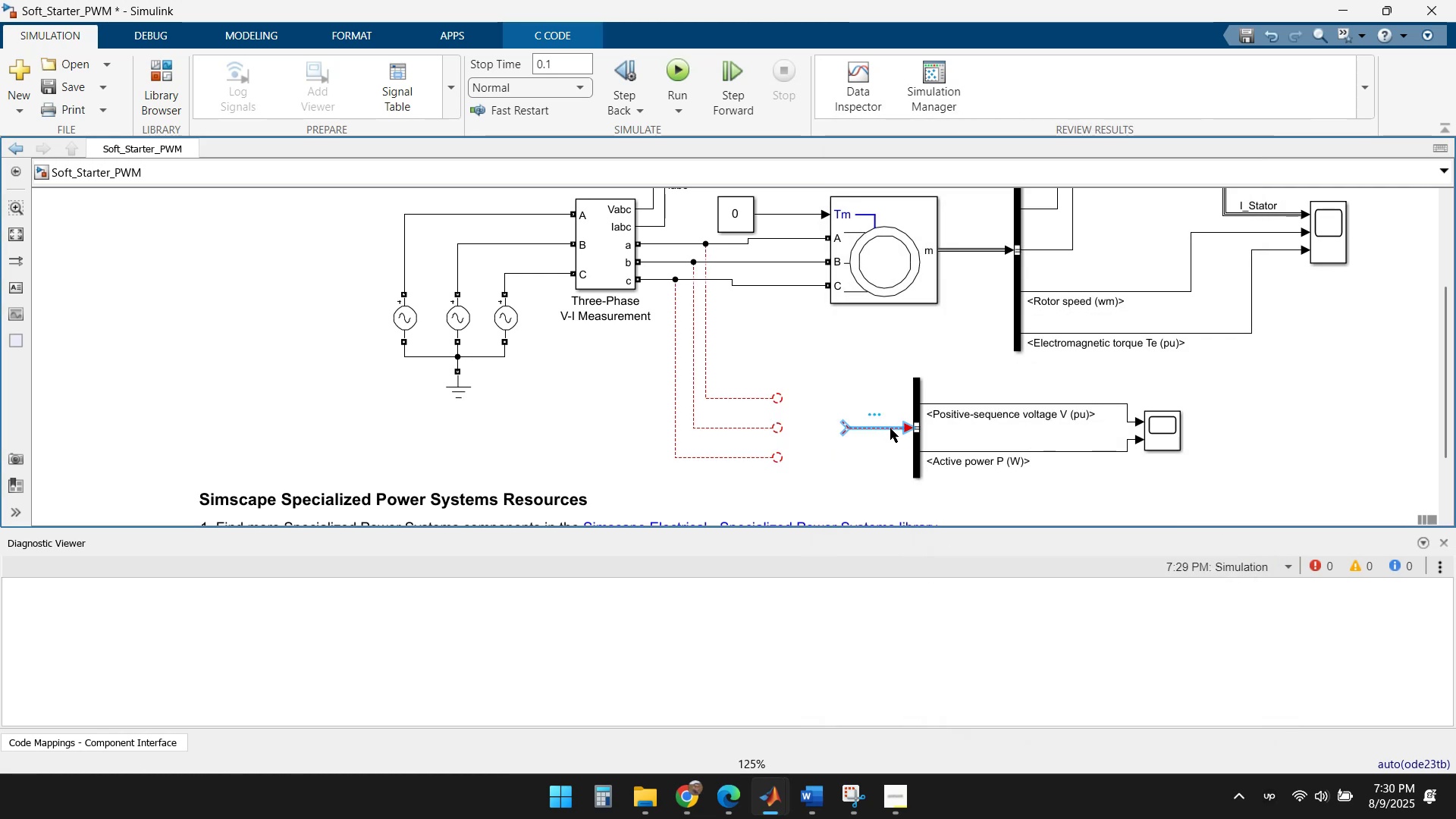 
key(Delete)
 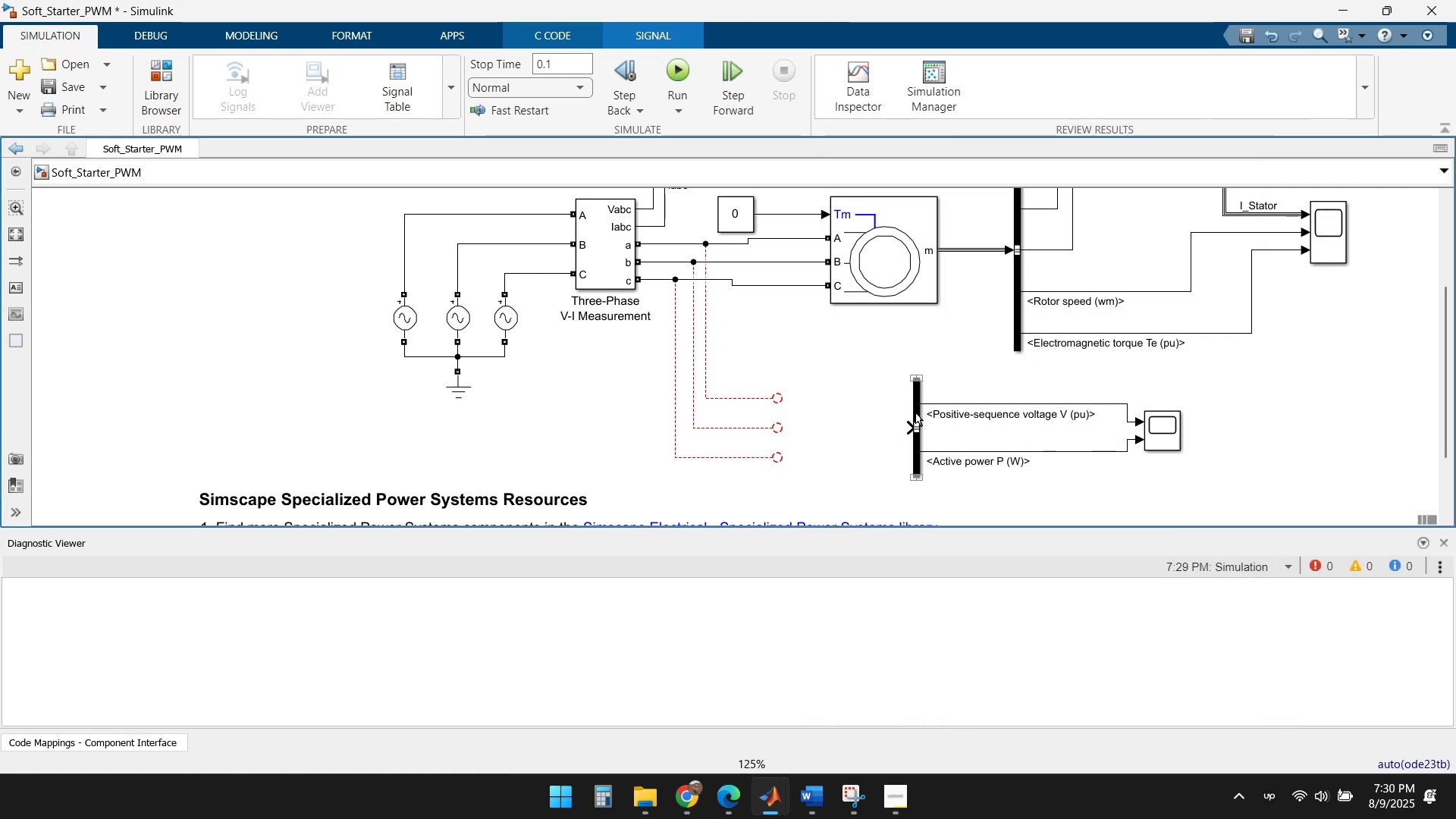 
left_click([915, 411])
 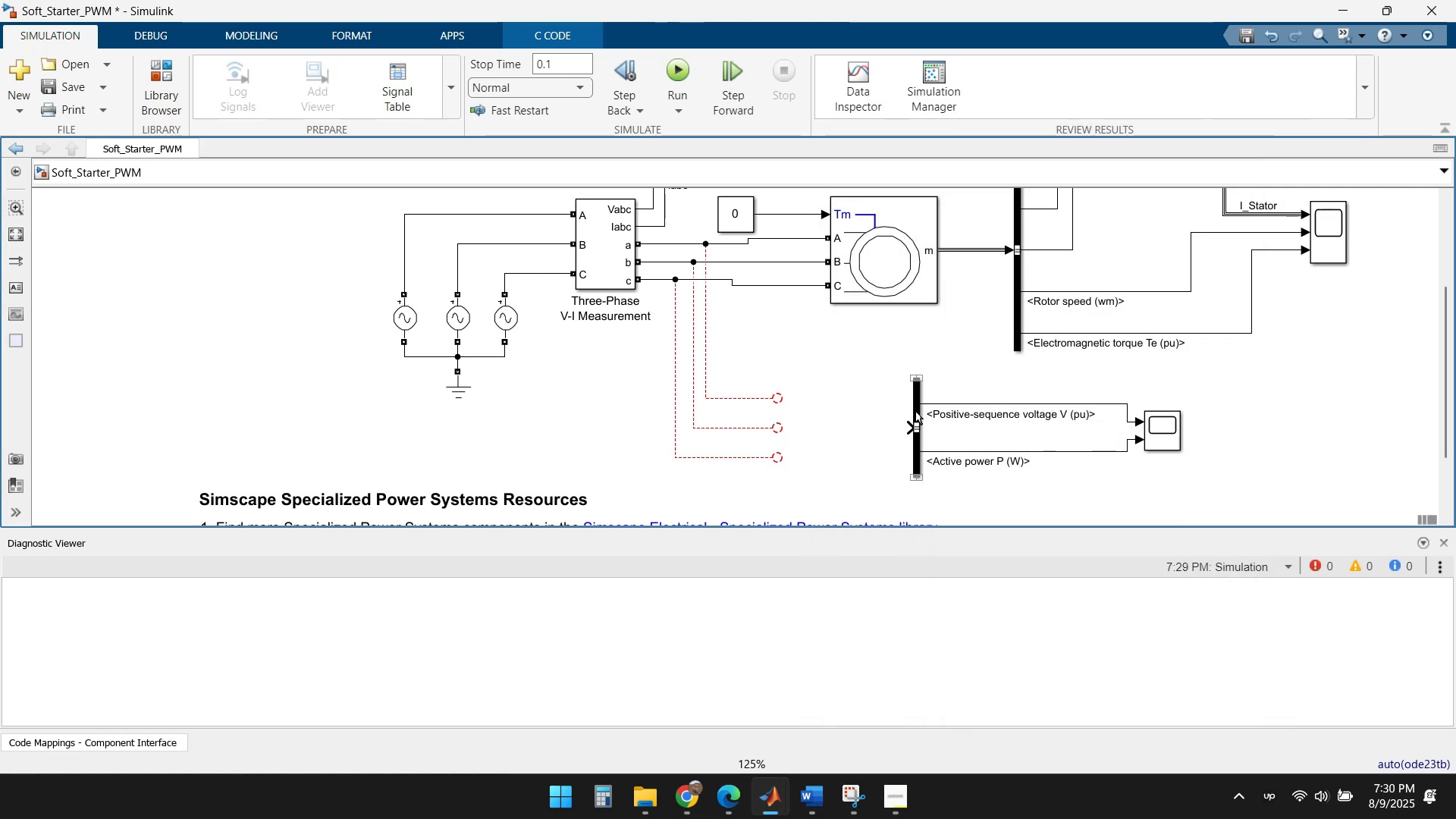 
key(Delete)
 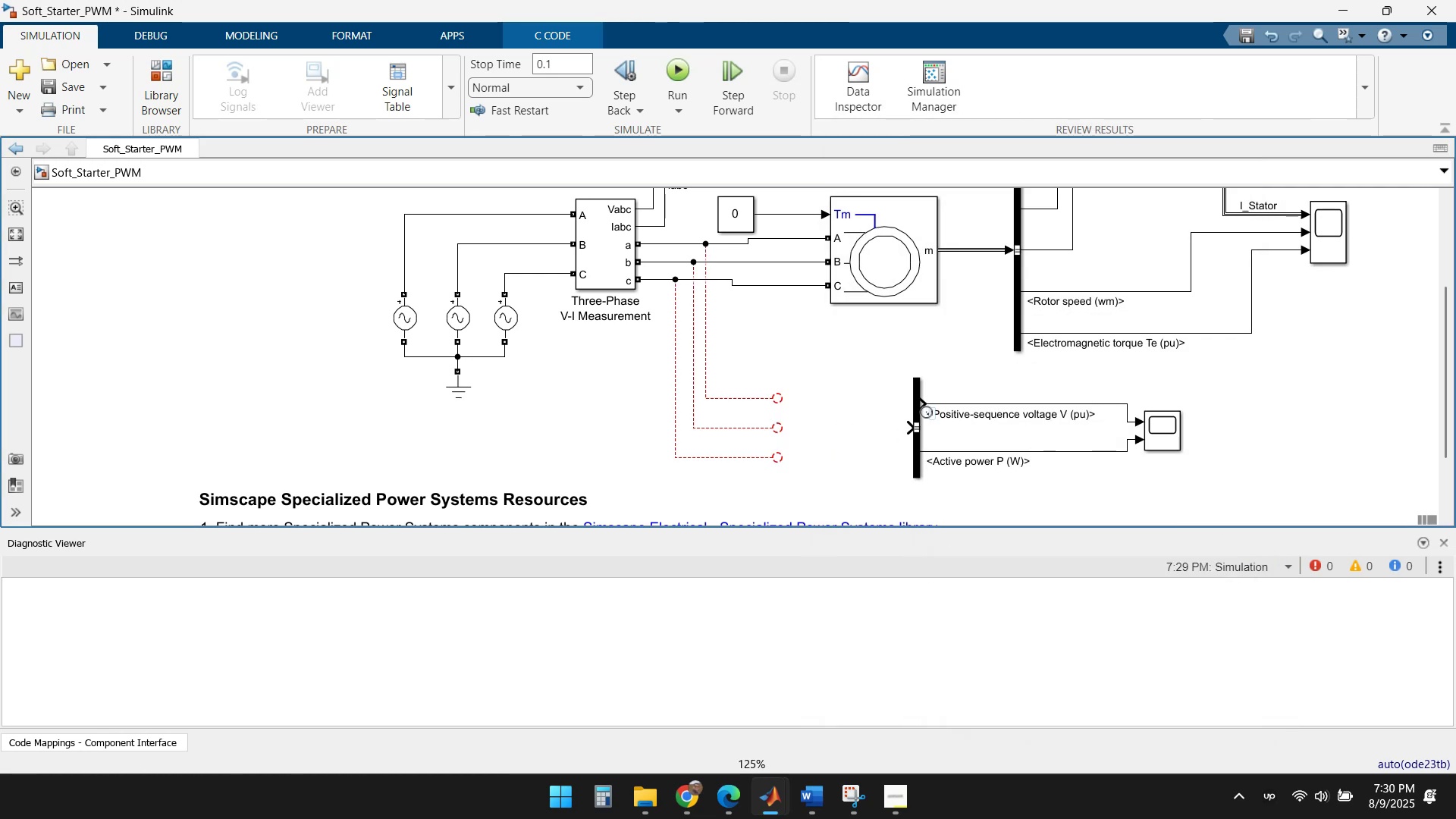 
left_click([919, 415])
 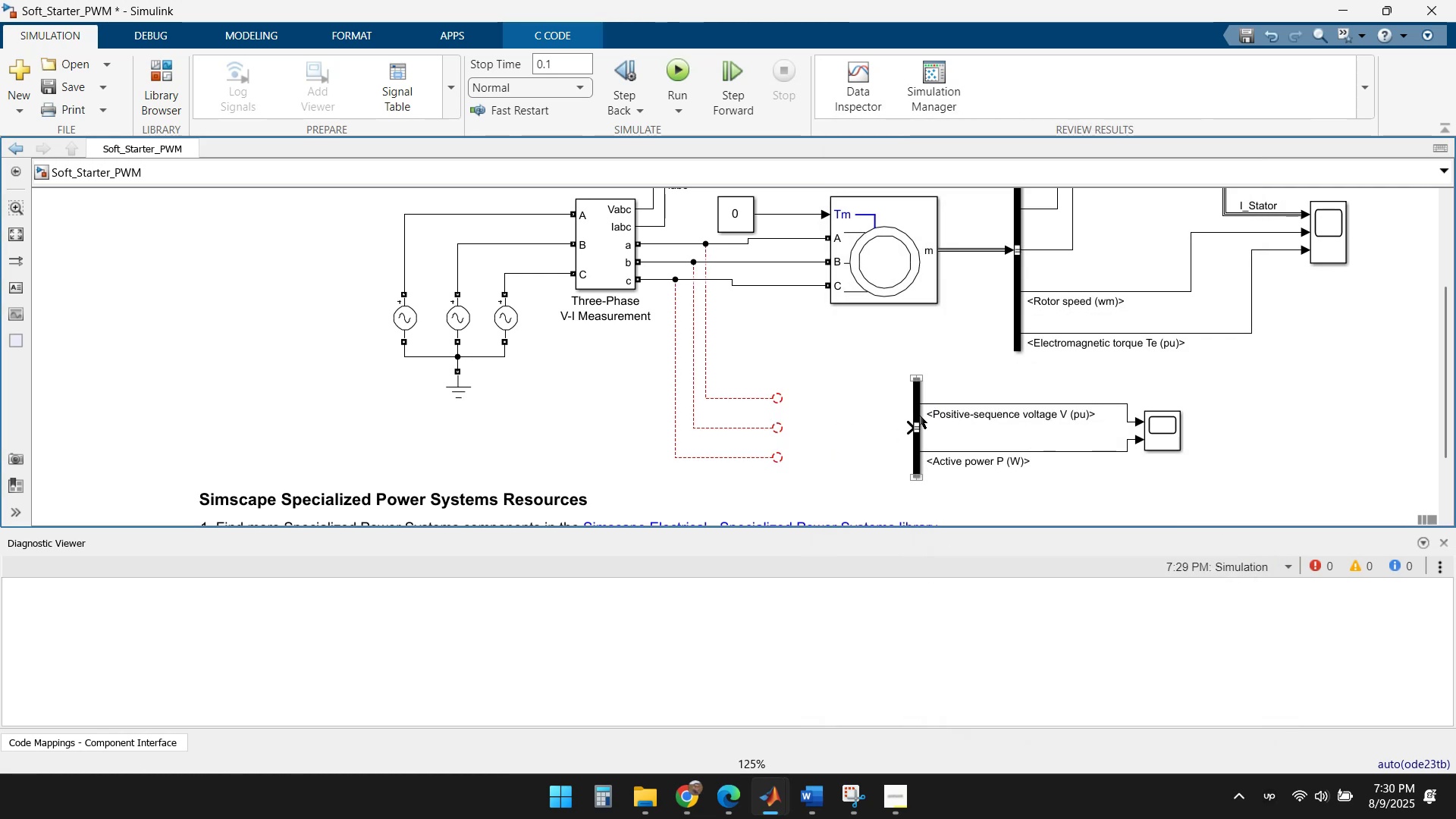 
key(Delete)
 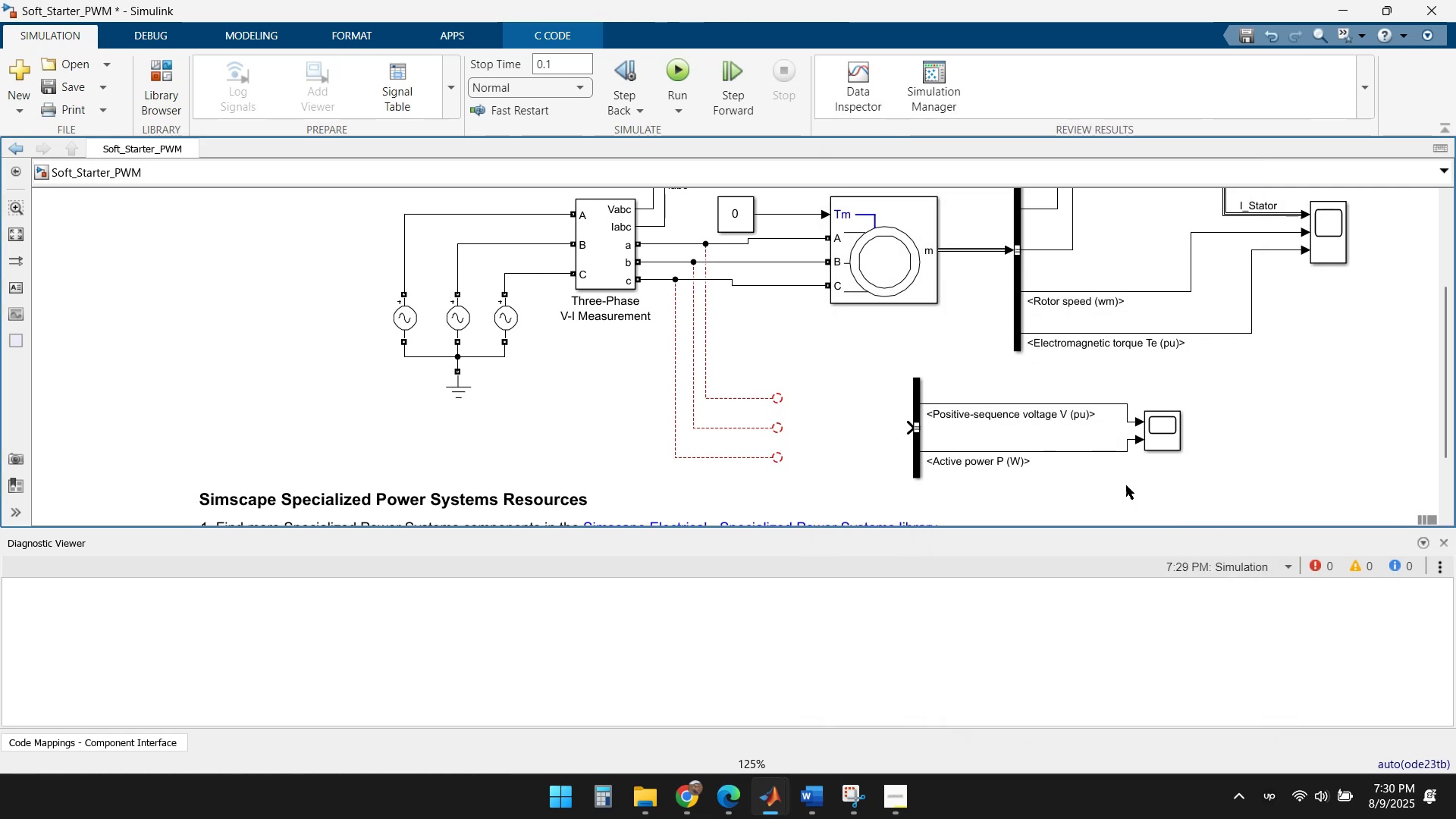 
left_click_drag(start_coordinate=[1273, 501], to_coordinate=[898, 387])
 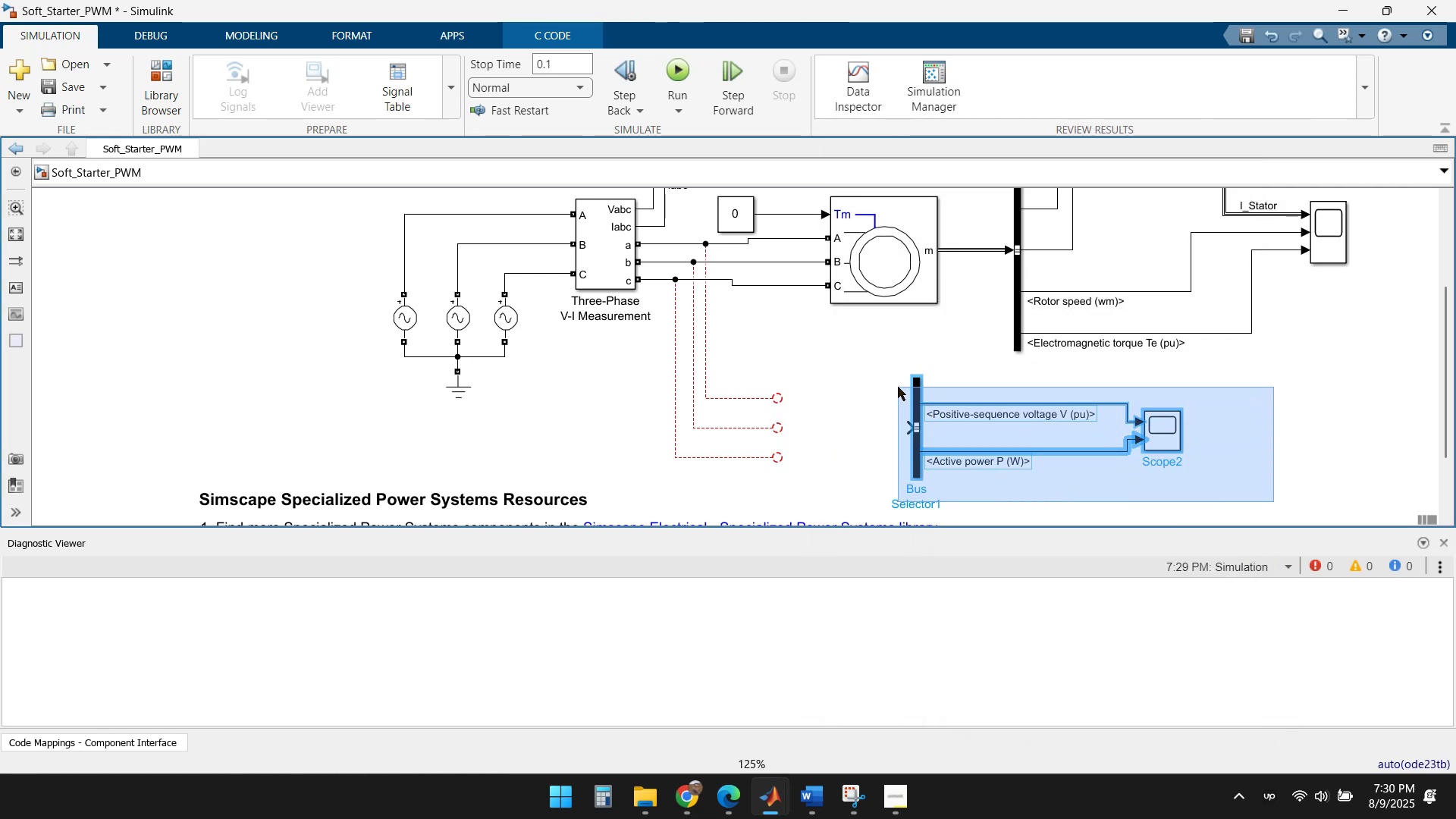 
key(Delete)
 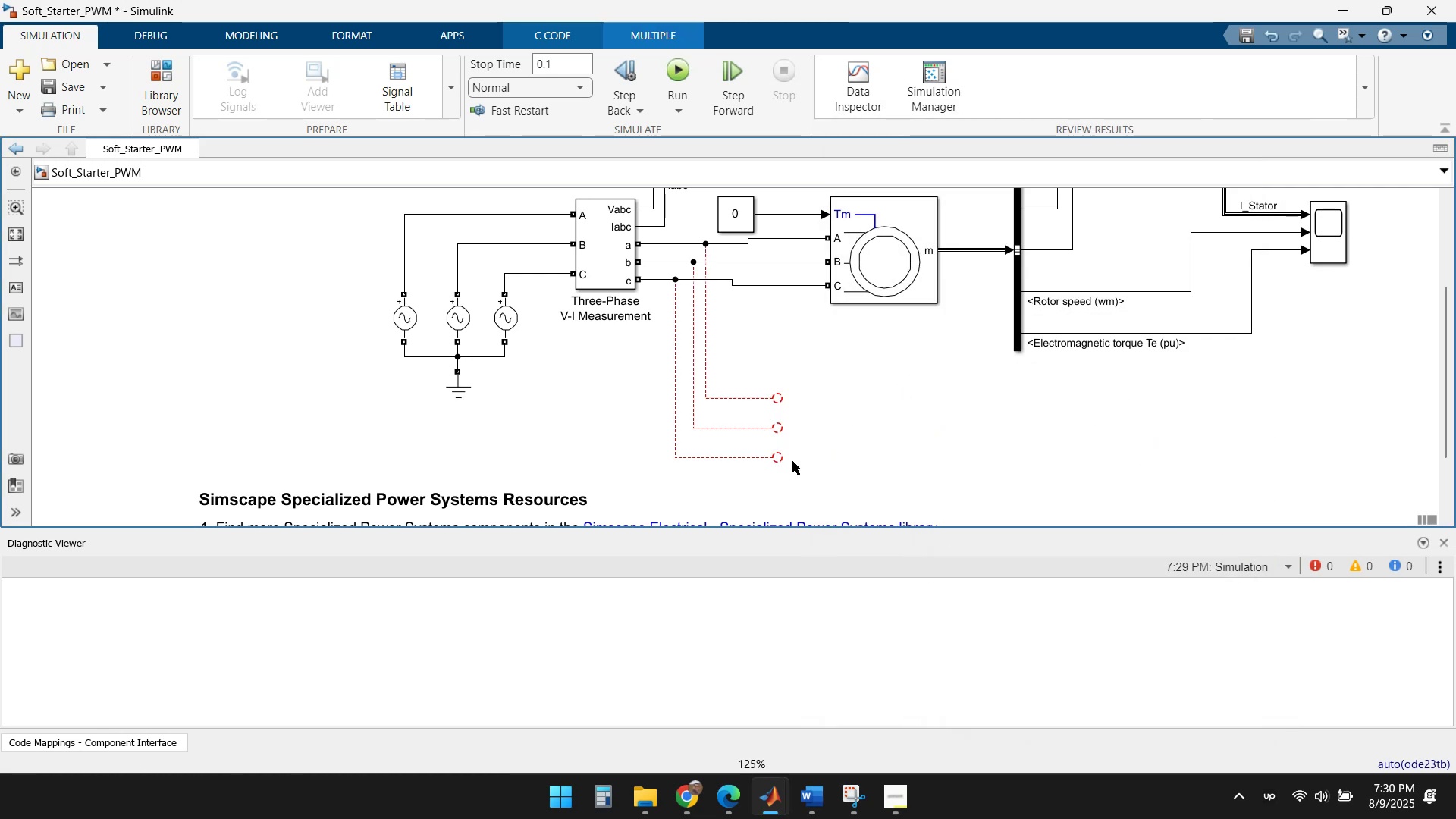 
left_click_drag(start_coordinate=[795, 477], to_coordinate=[726, 381])
 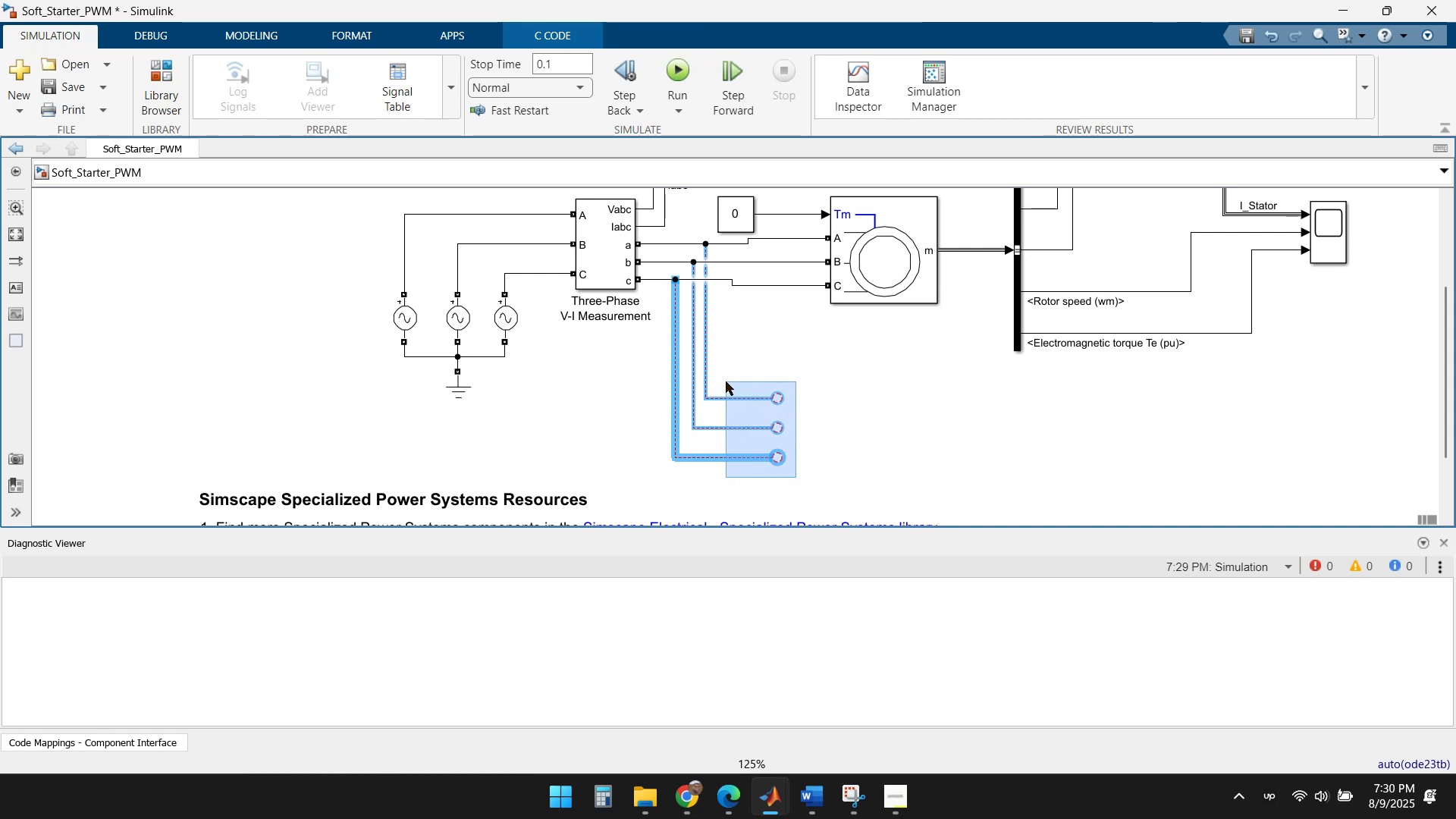 
key(Delete)
 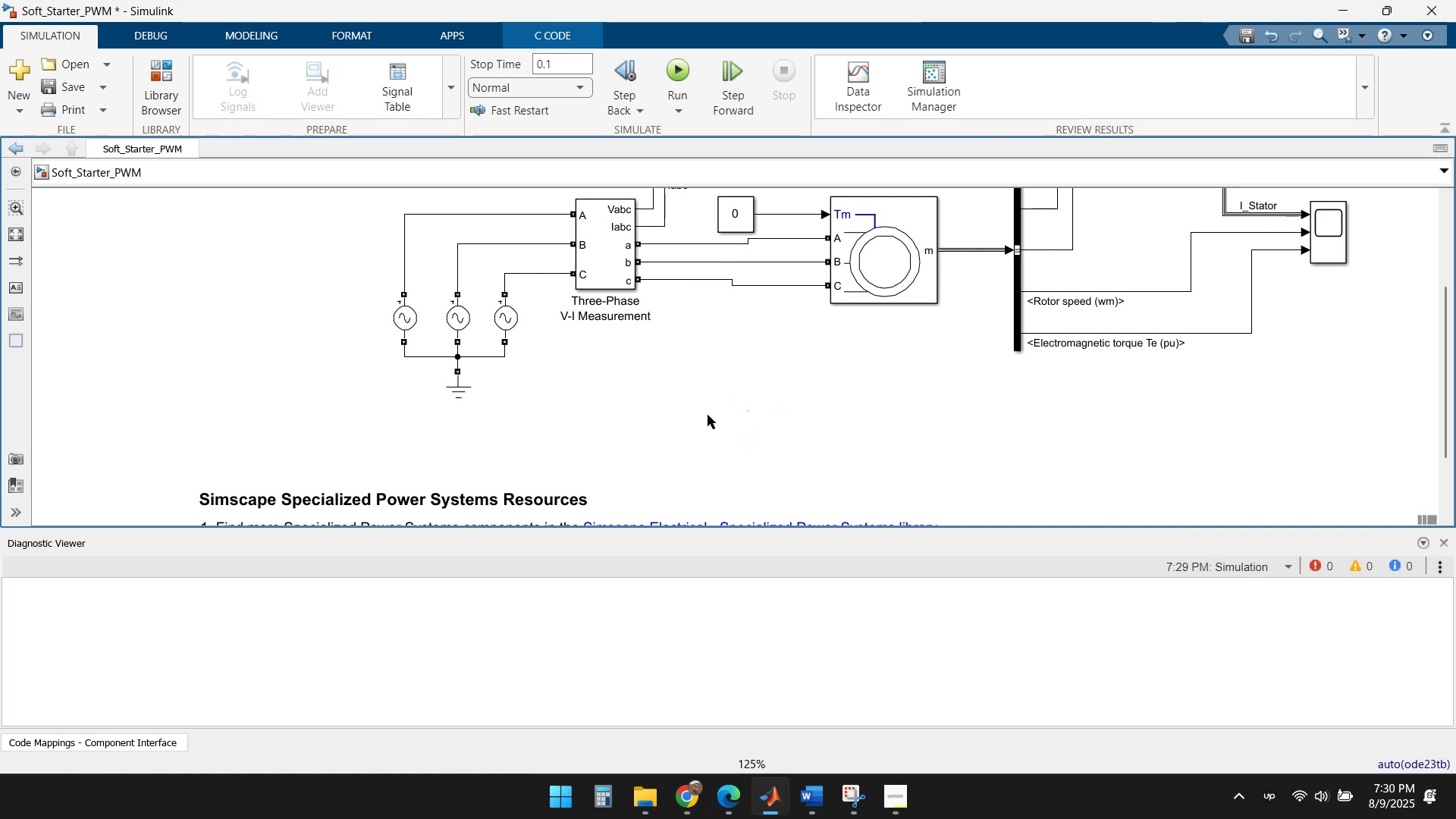 
double_click([708, 415])
 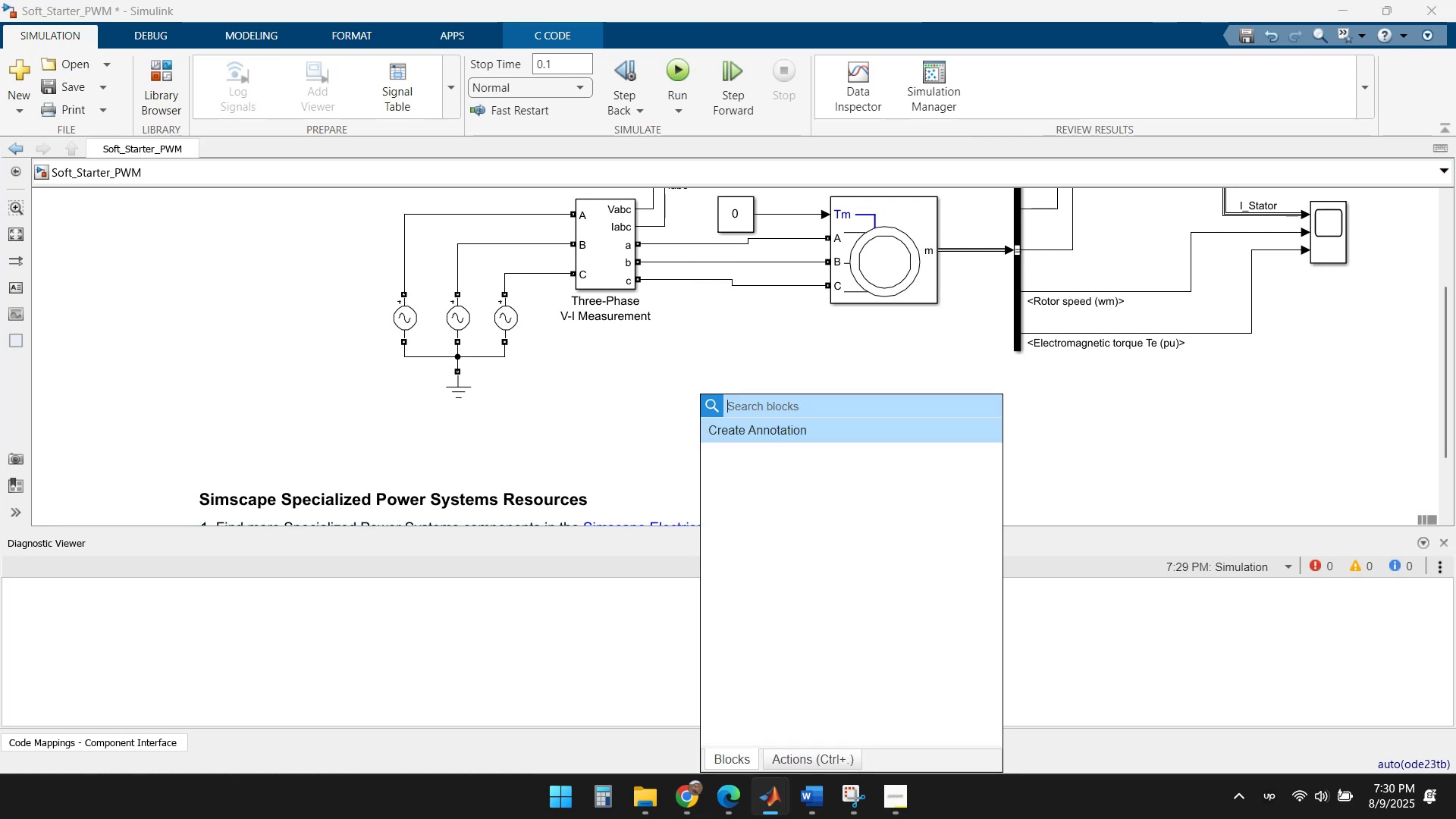 
type(resis)
 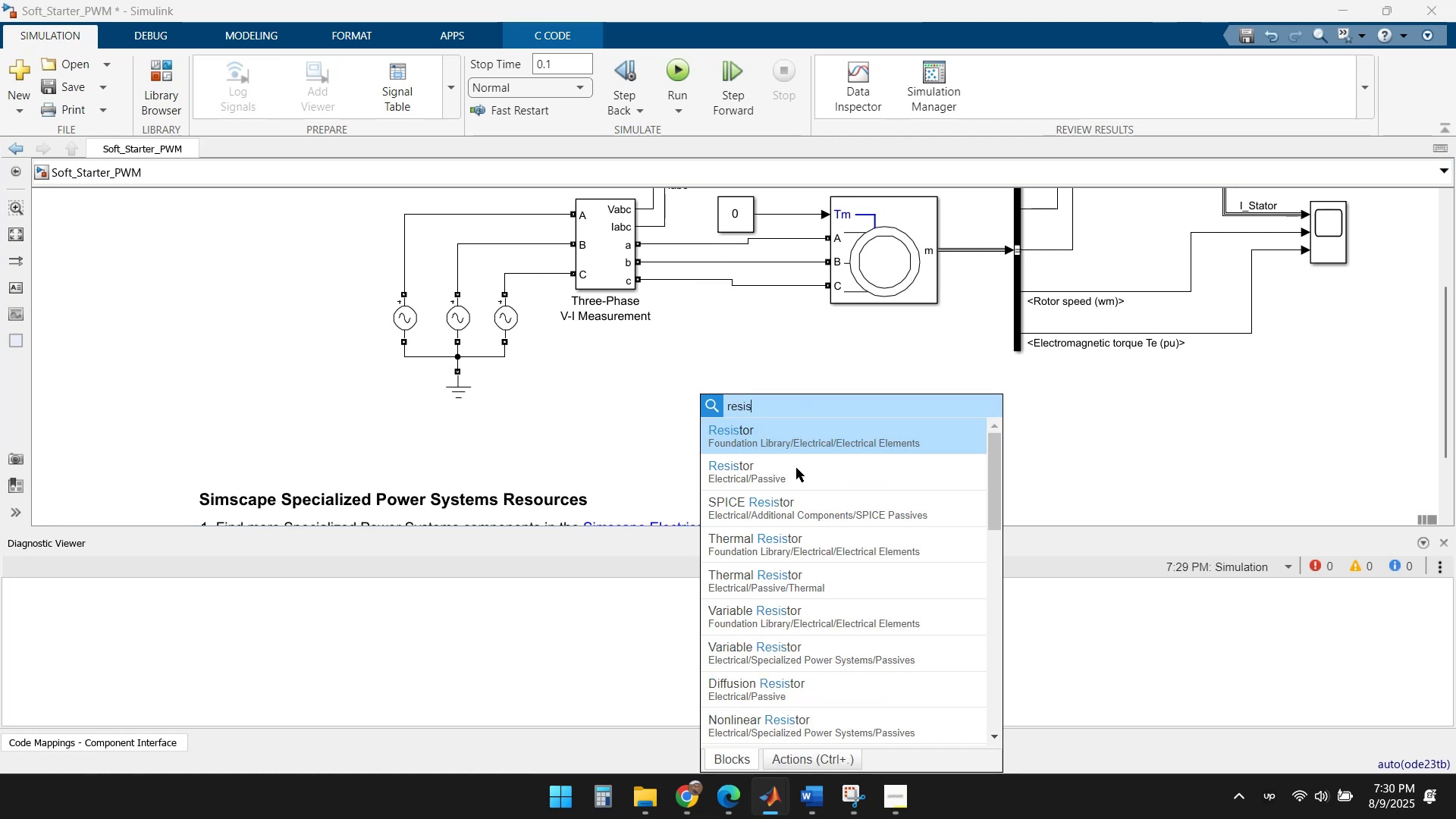 
left_click([821, 435])
 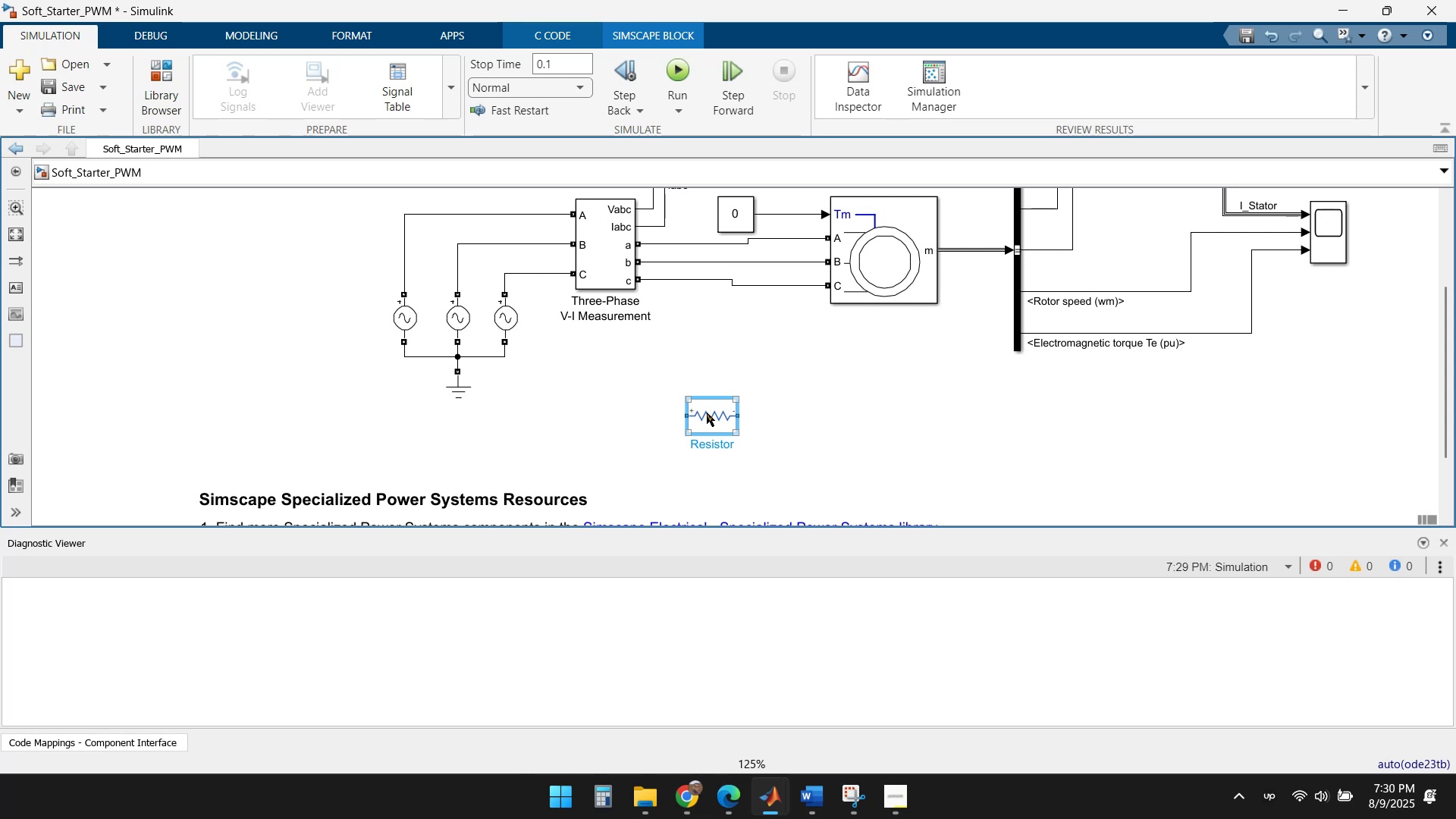 
key(Control+R)
 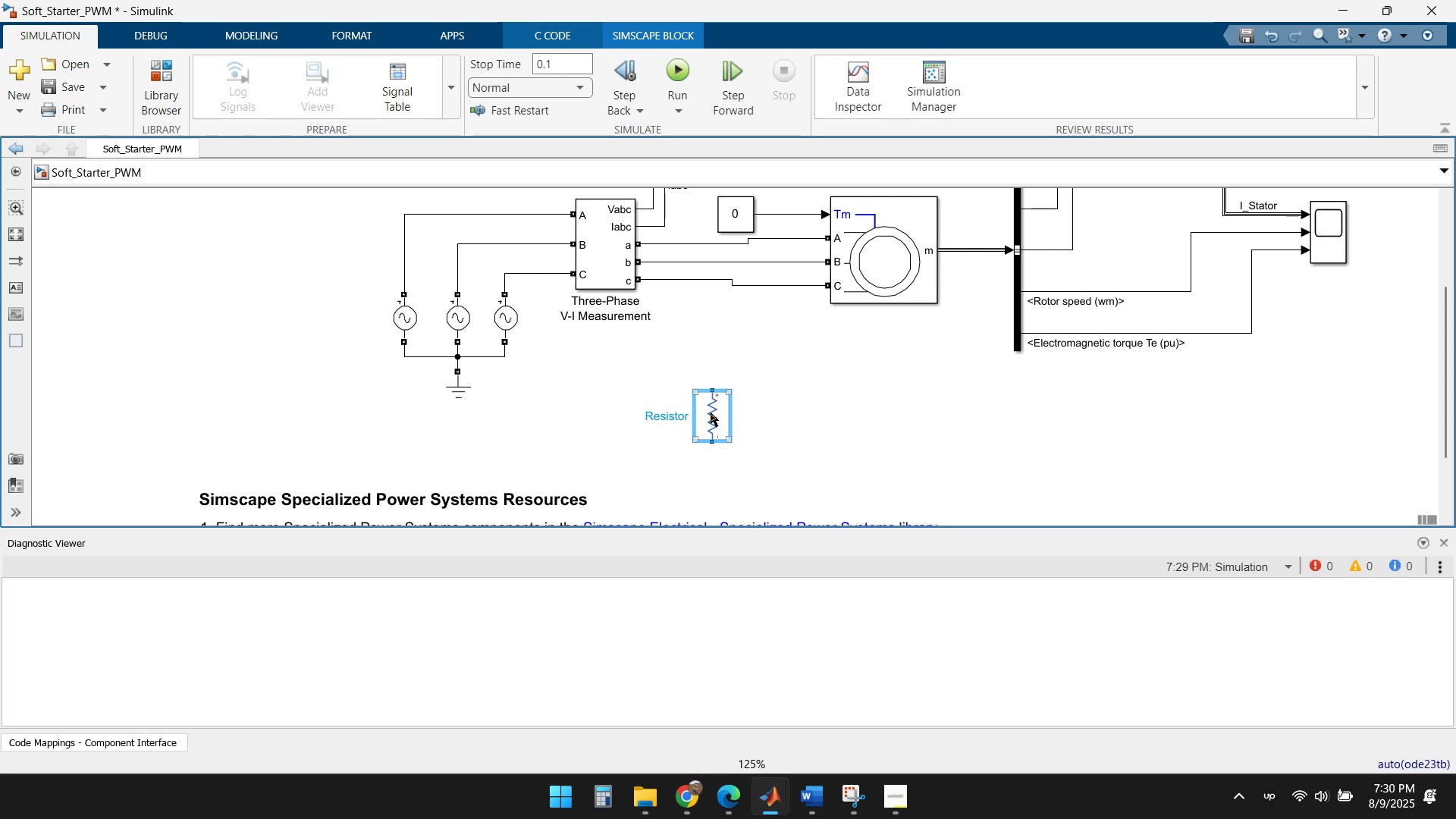 
left_click_drag(start_coordinate=[710, 410], to_coordinate=[686, 355])
 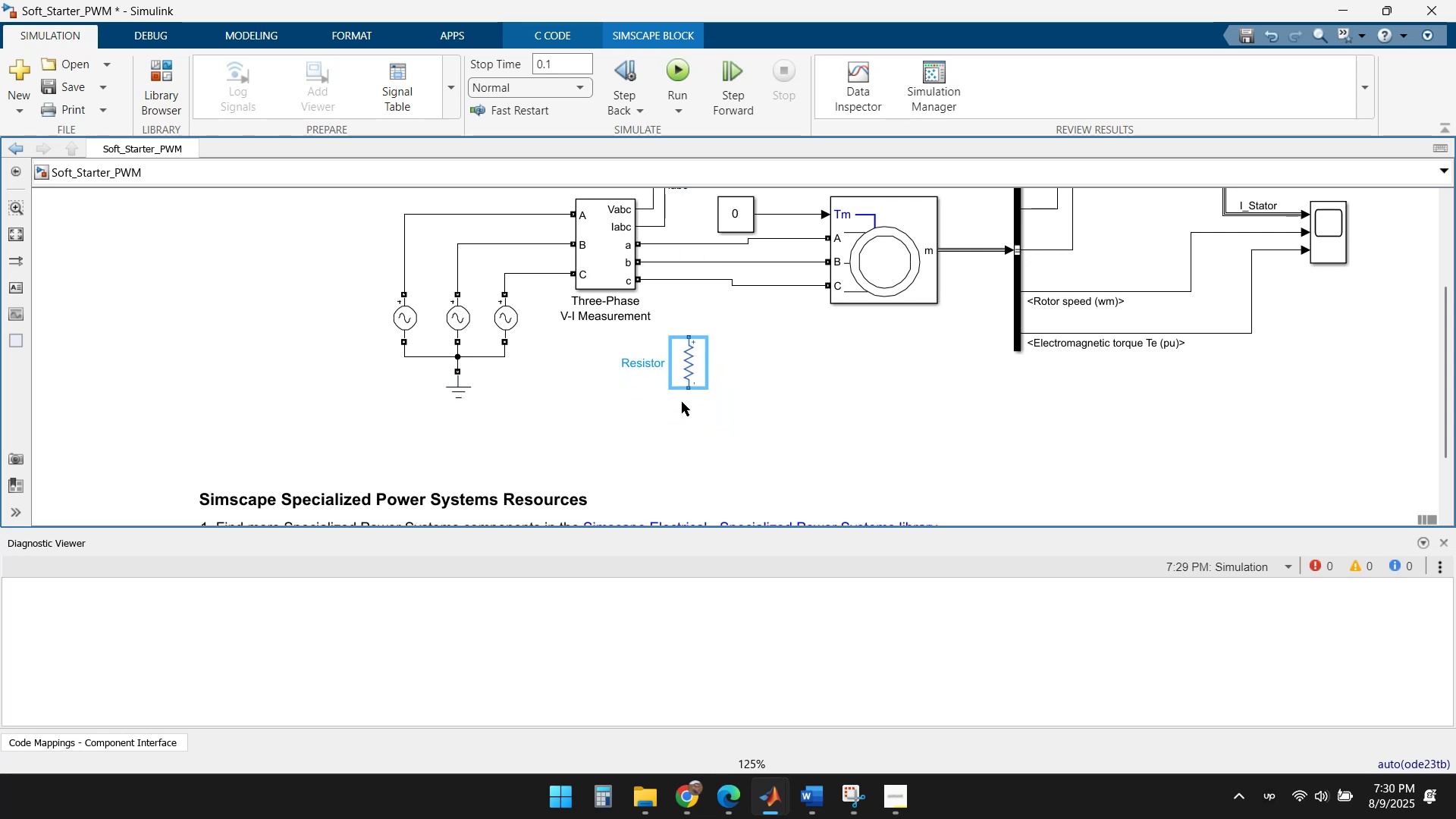 
key(Control+C)
 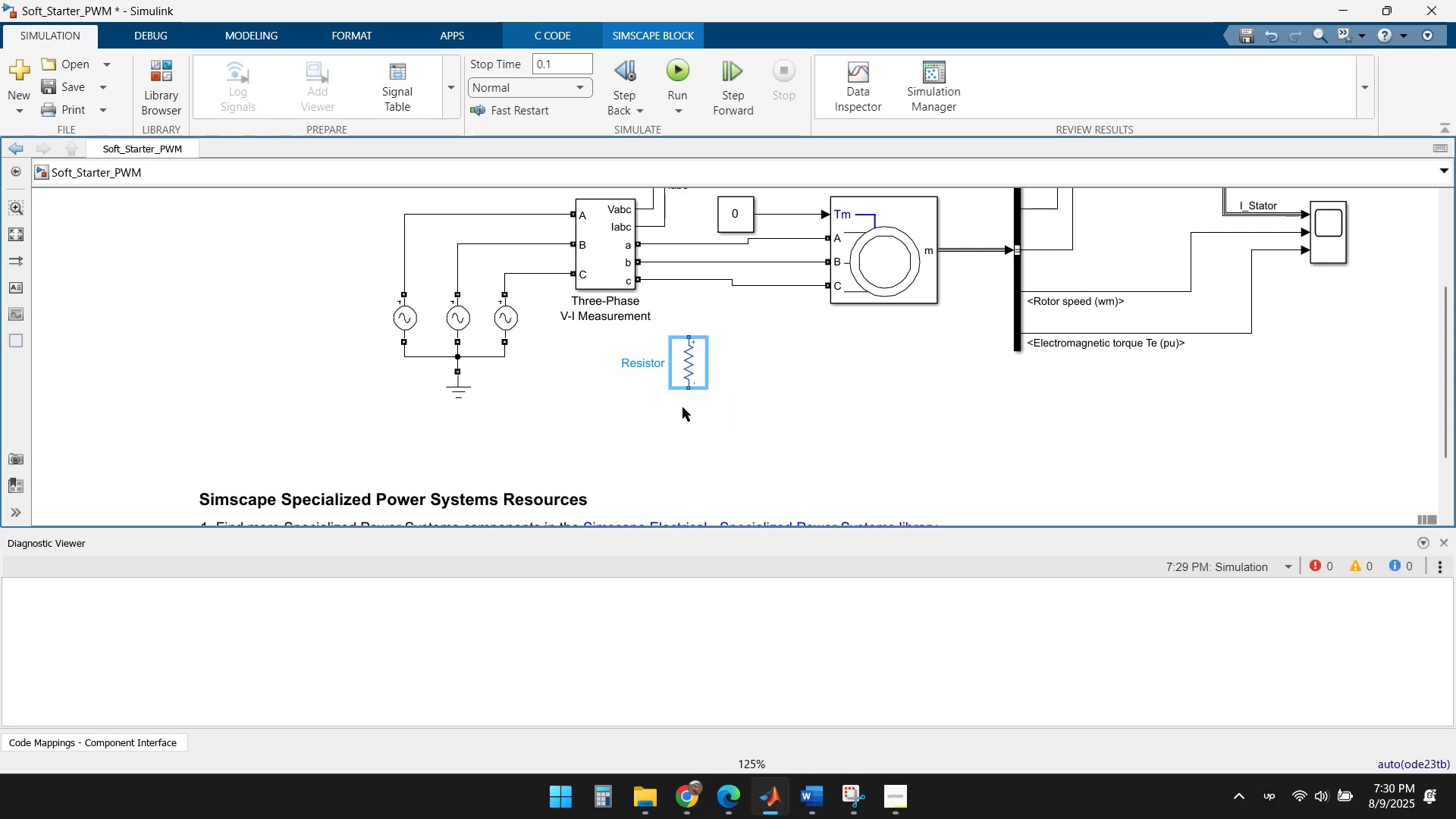 
key(Control+V)
 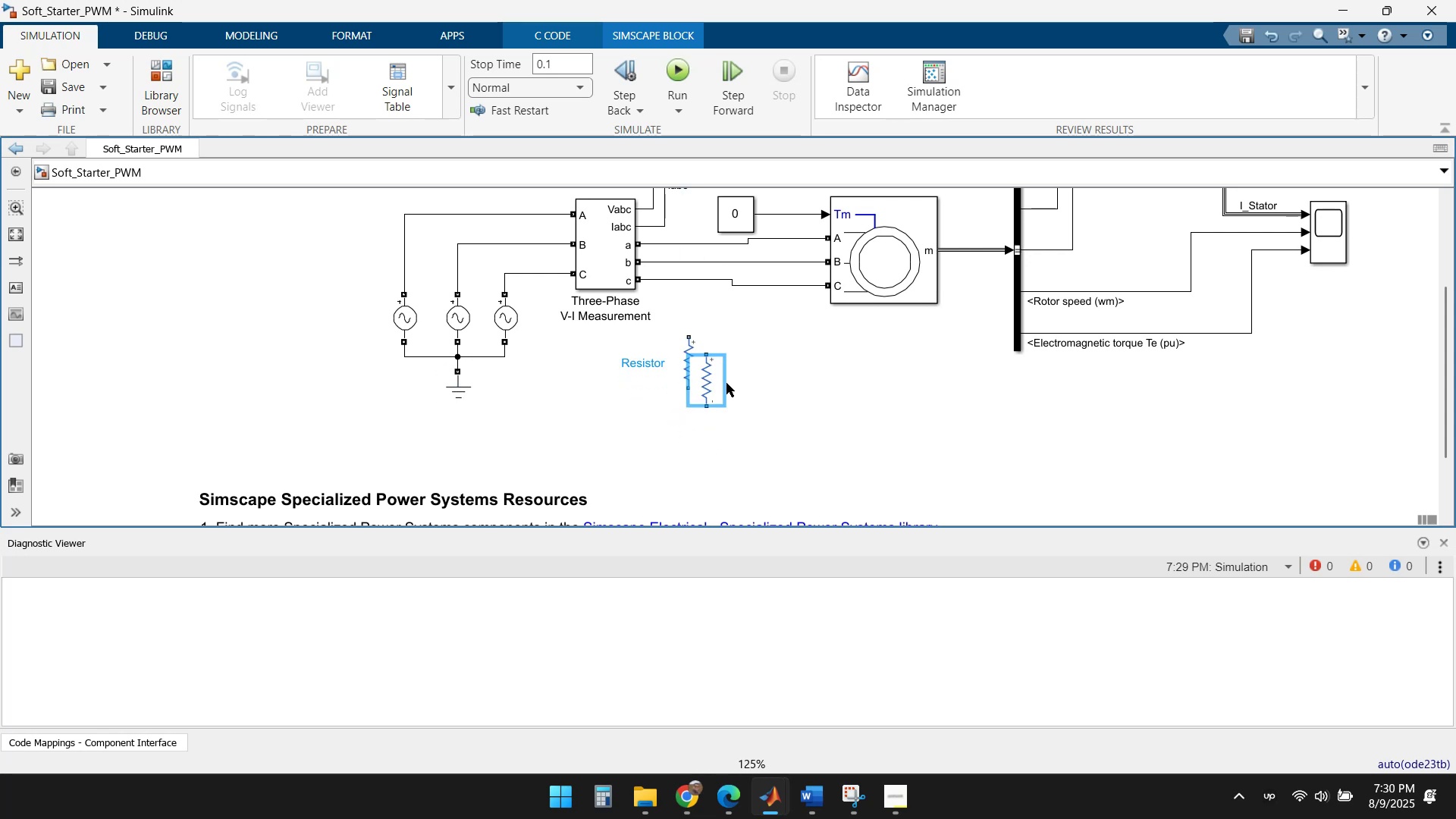 
left_click_drag(start_coordinate=[717, 379], to_coordinate=[741, 359])
 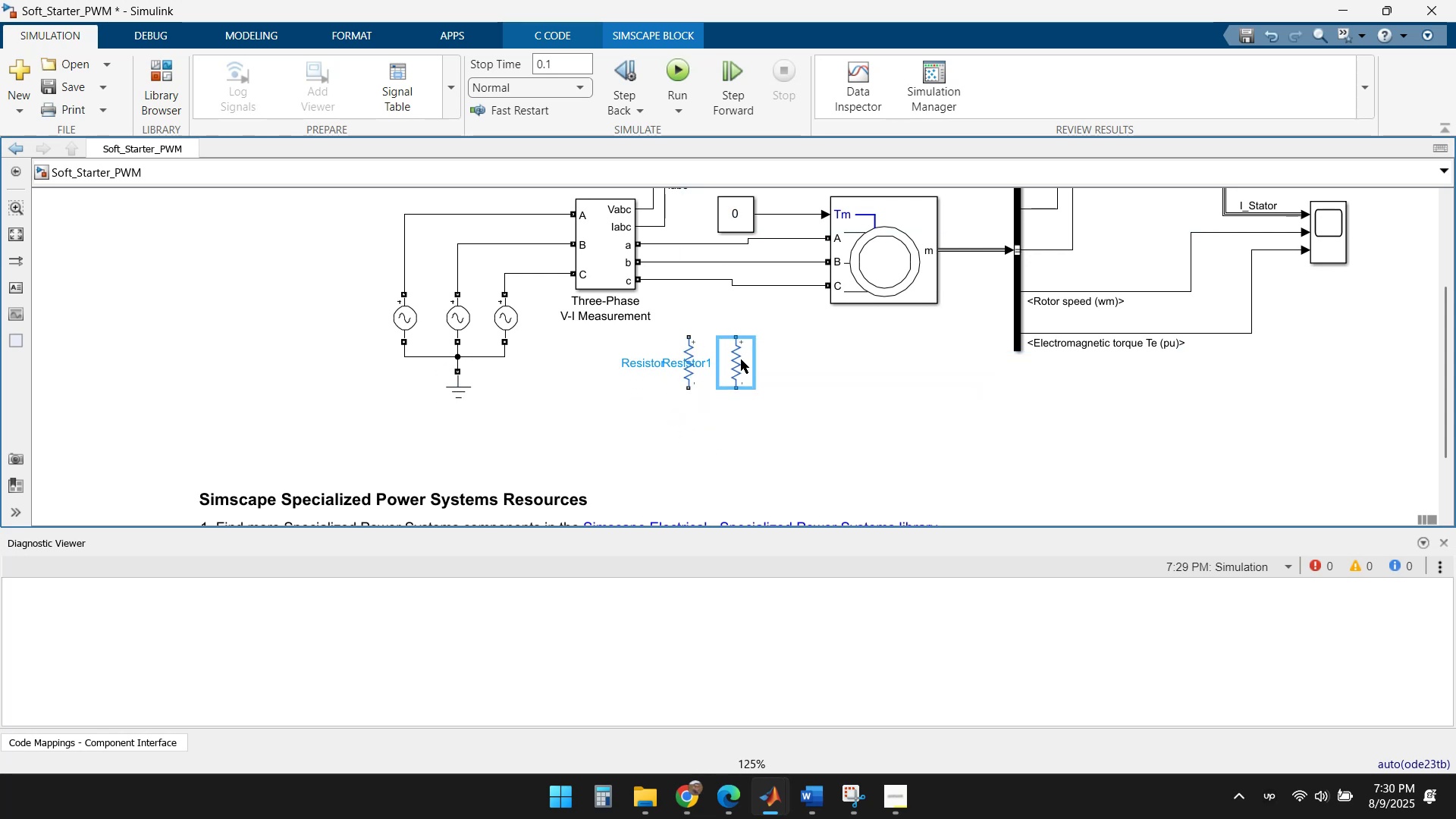 
key(Control+V)
 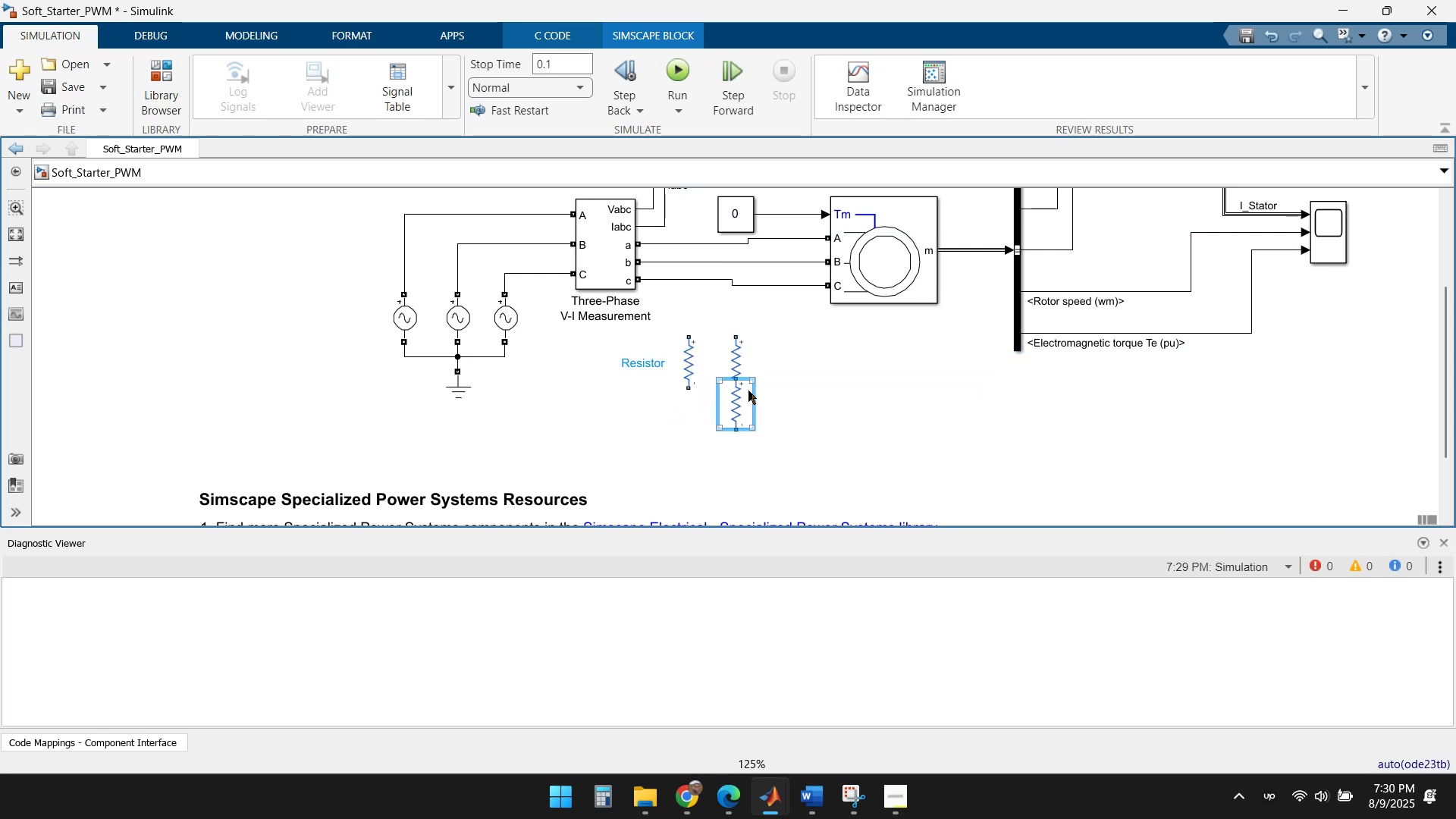 
left_click_drag(start_coordinate=[738, 404], to_coordinate=[783, 359])
 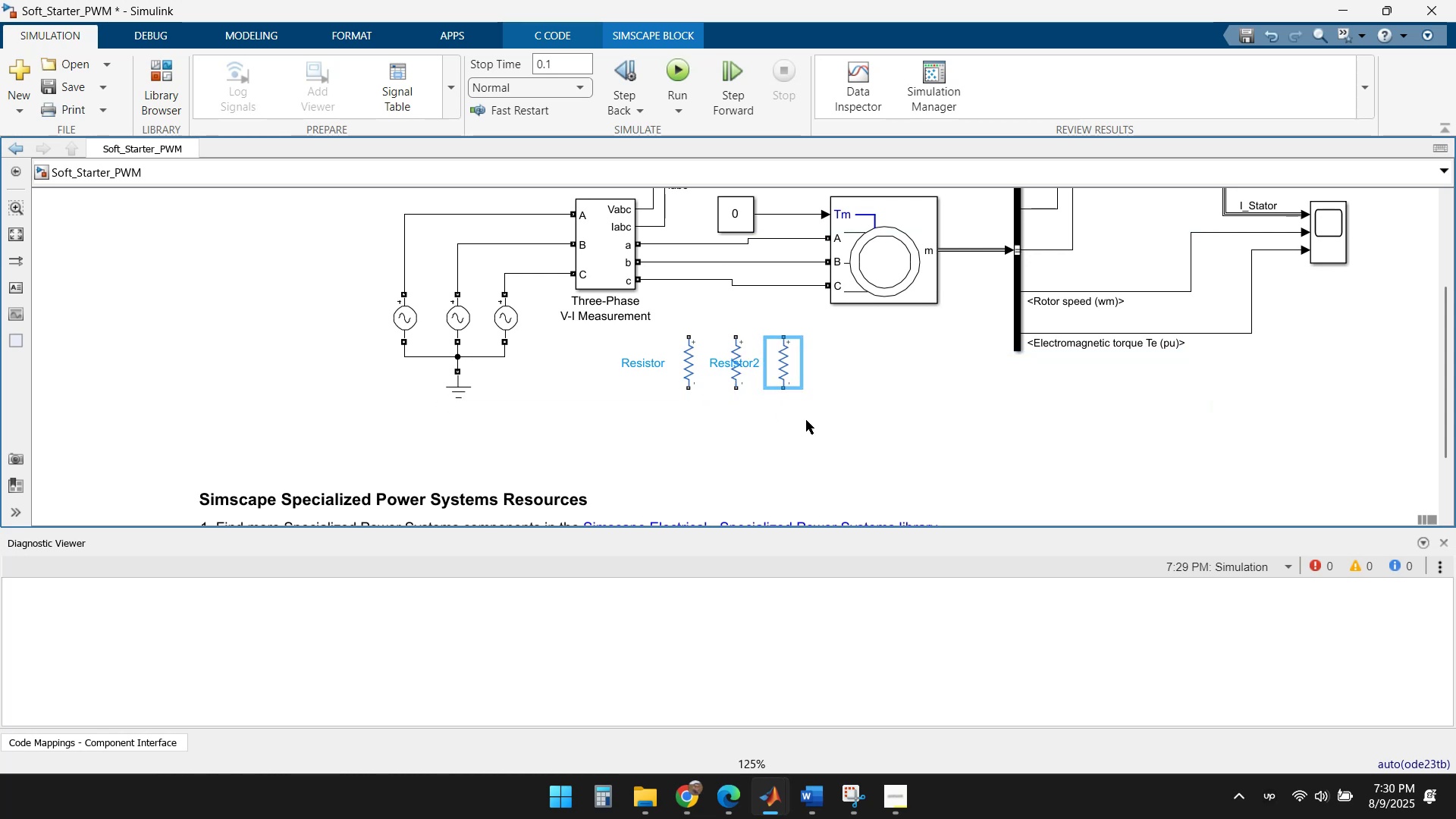 
left_click([808, 422])
 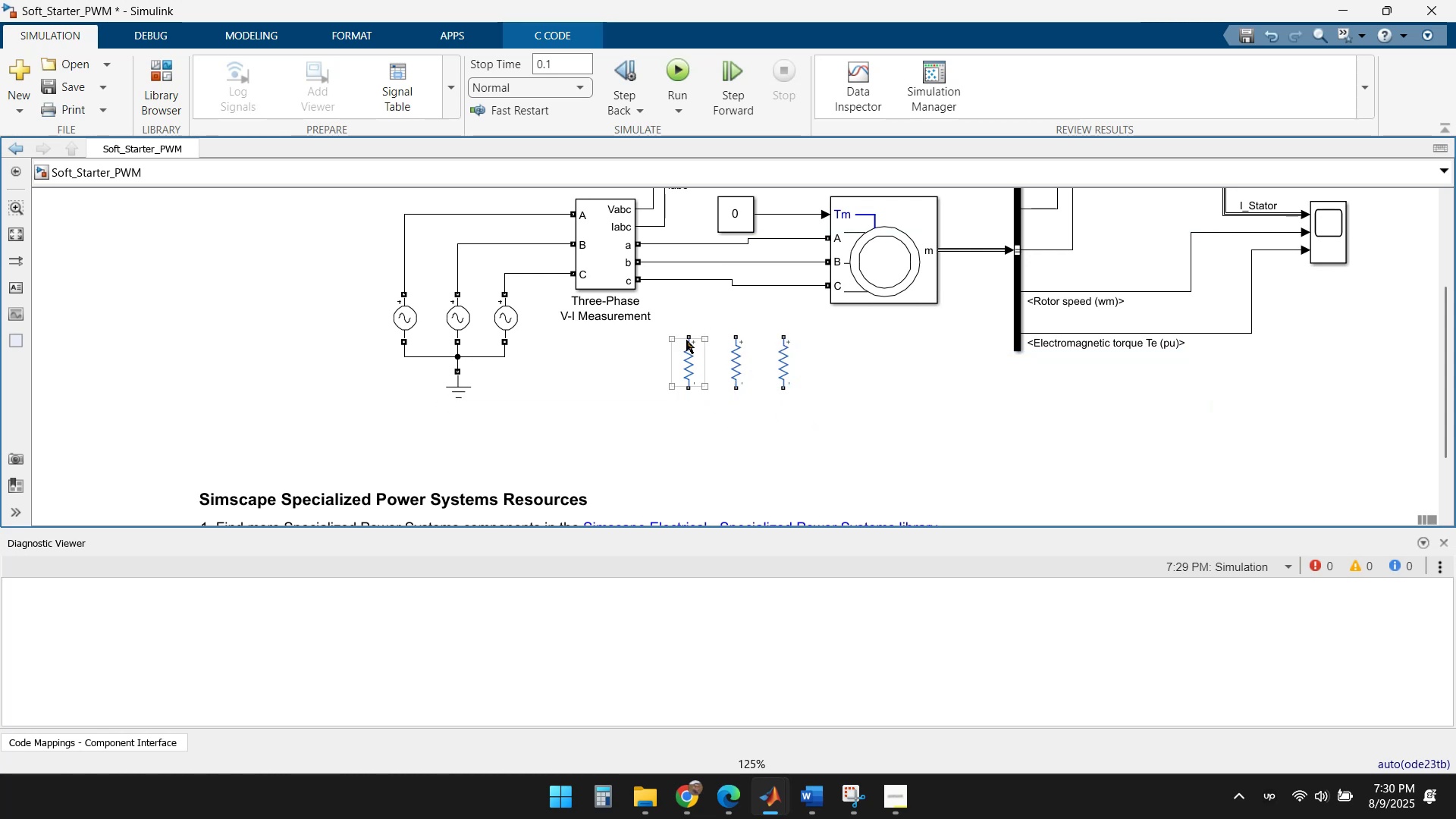 
left_click_drag(start_coordinate=[689, 334], to_coordinate=[687, 269])
 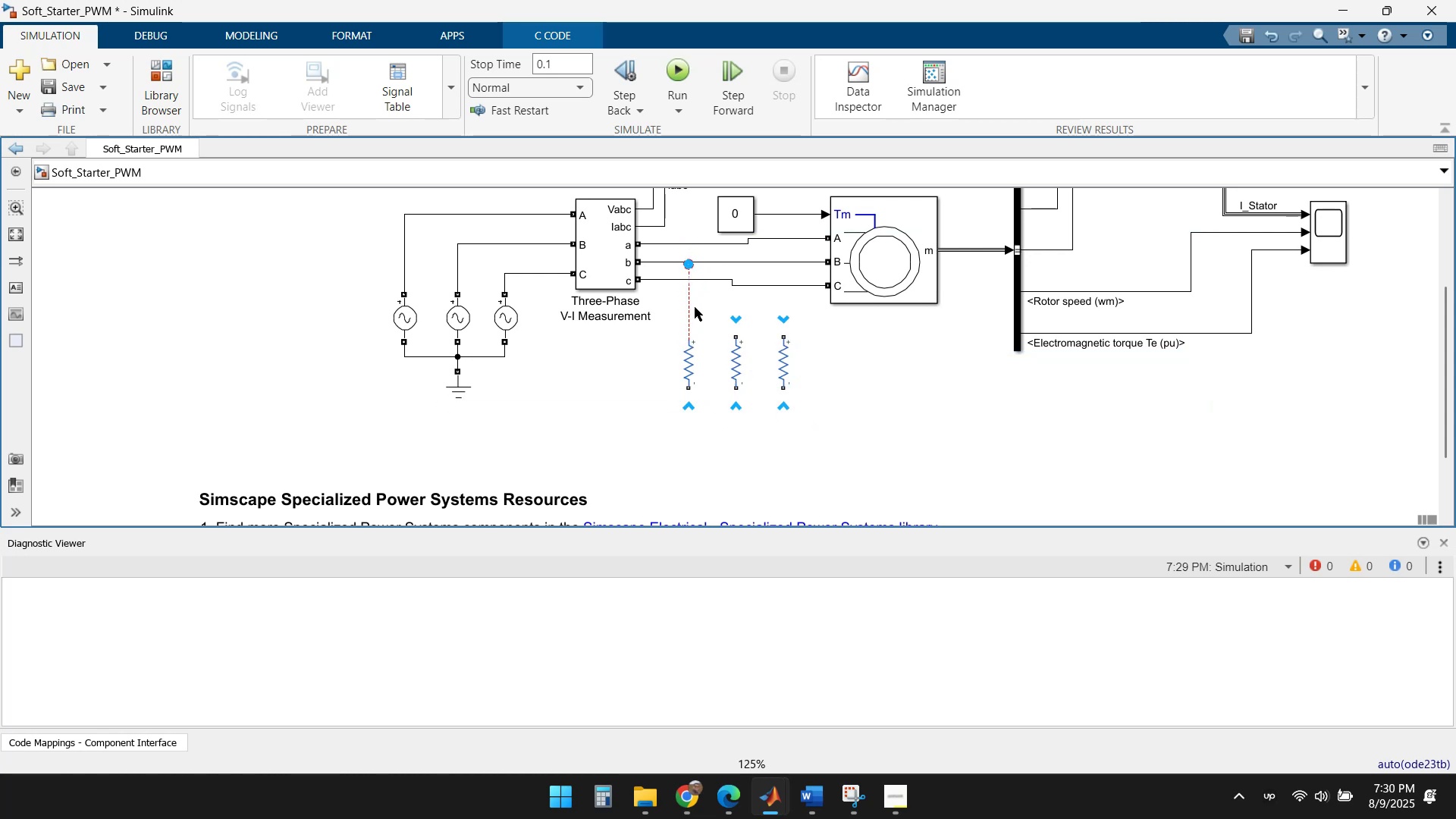 
left_click([687, 307])
 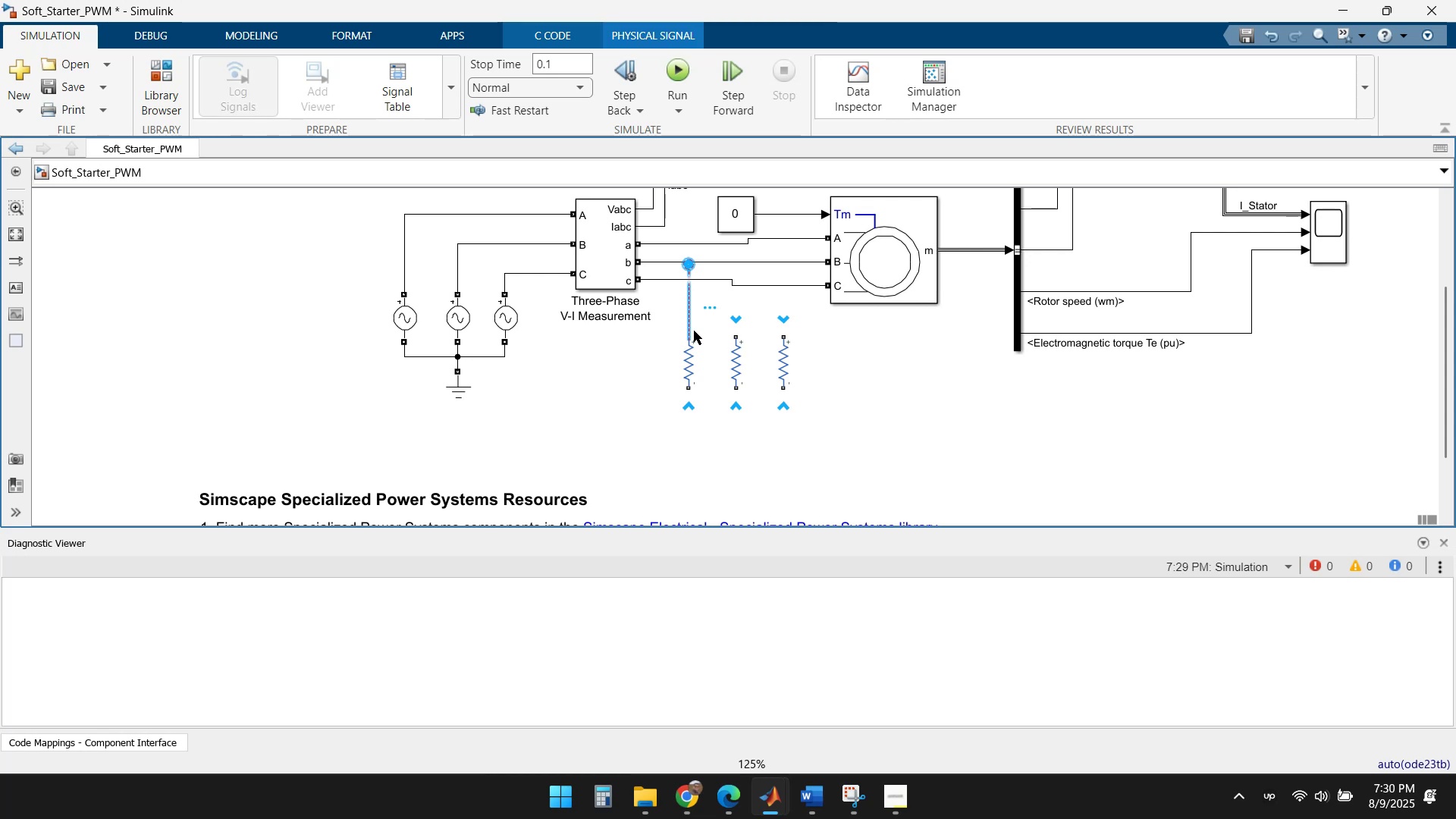 
key(Delete)
 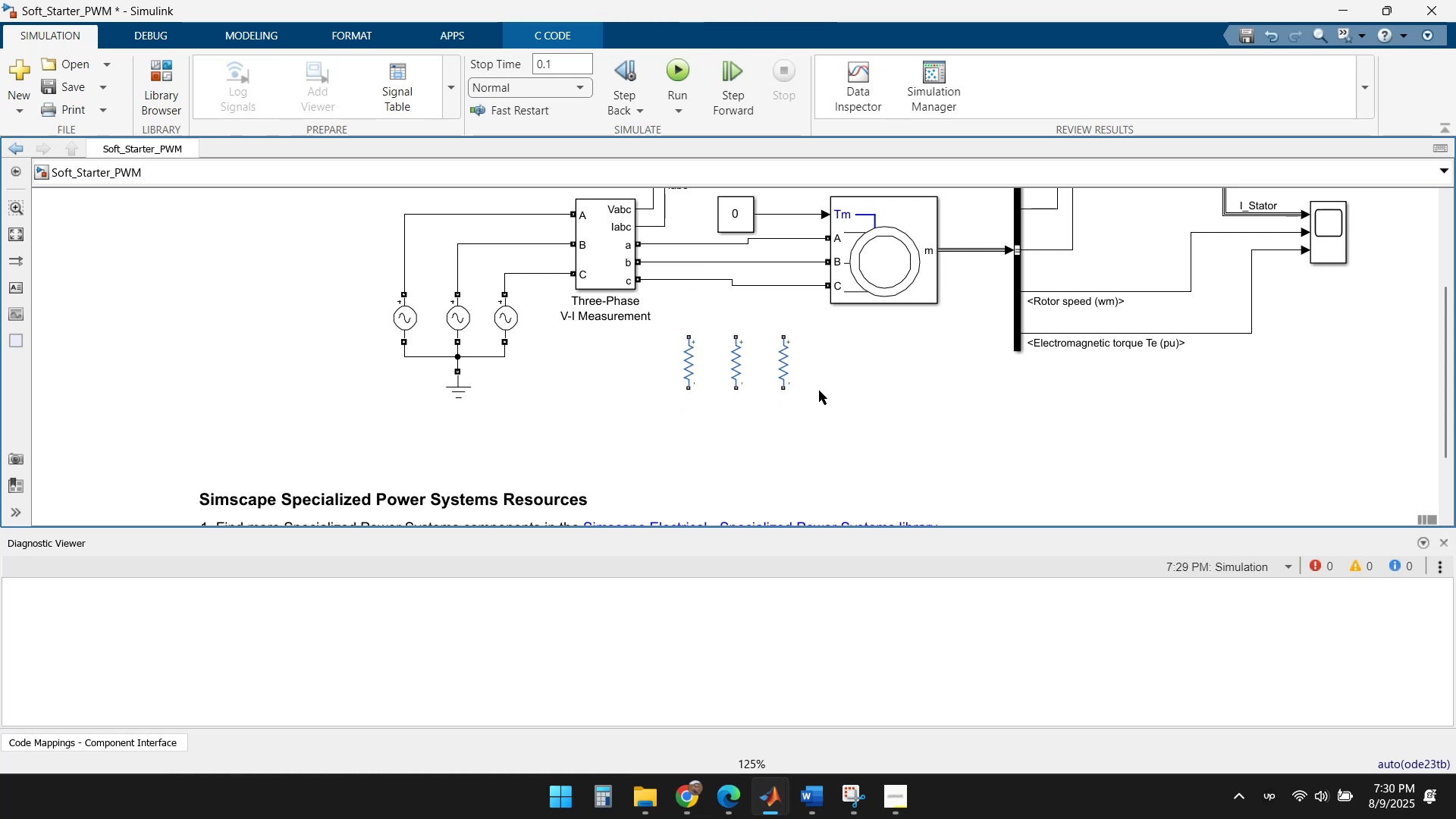 
left_click_drag(start_coordinate=[821, 429], to_coordinate=[654, 347])
 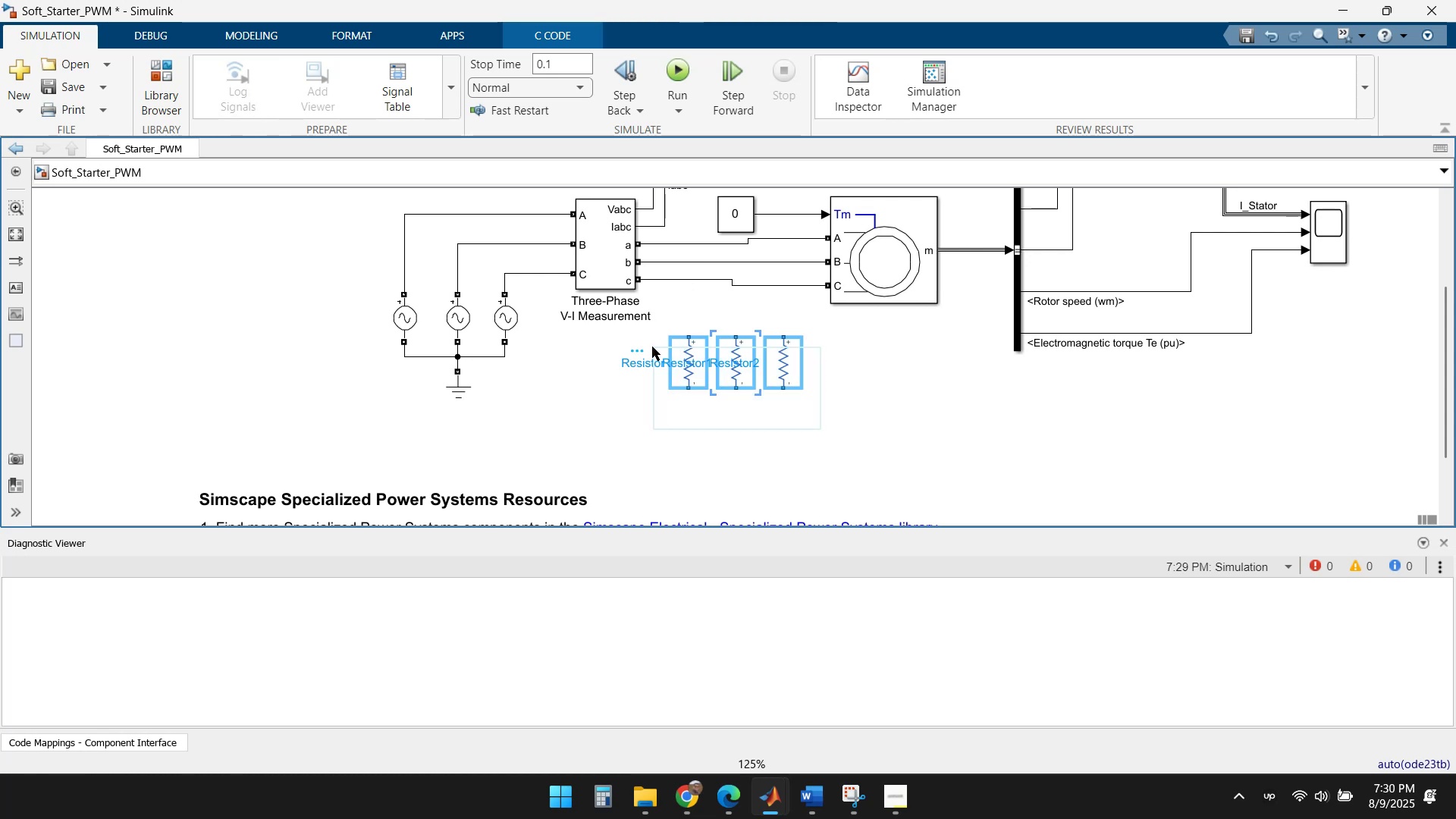 
key(Delete)
 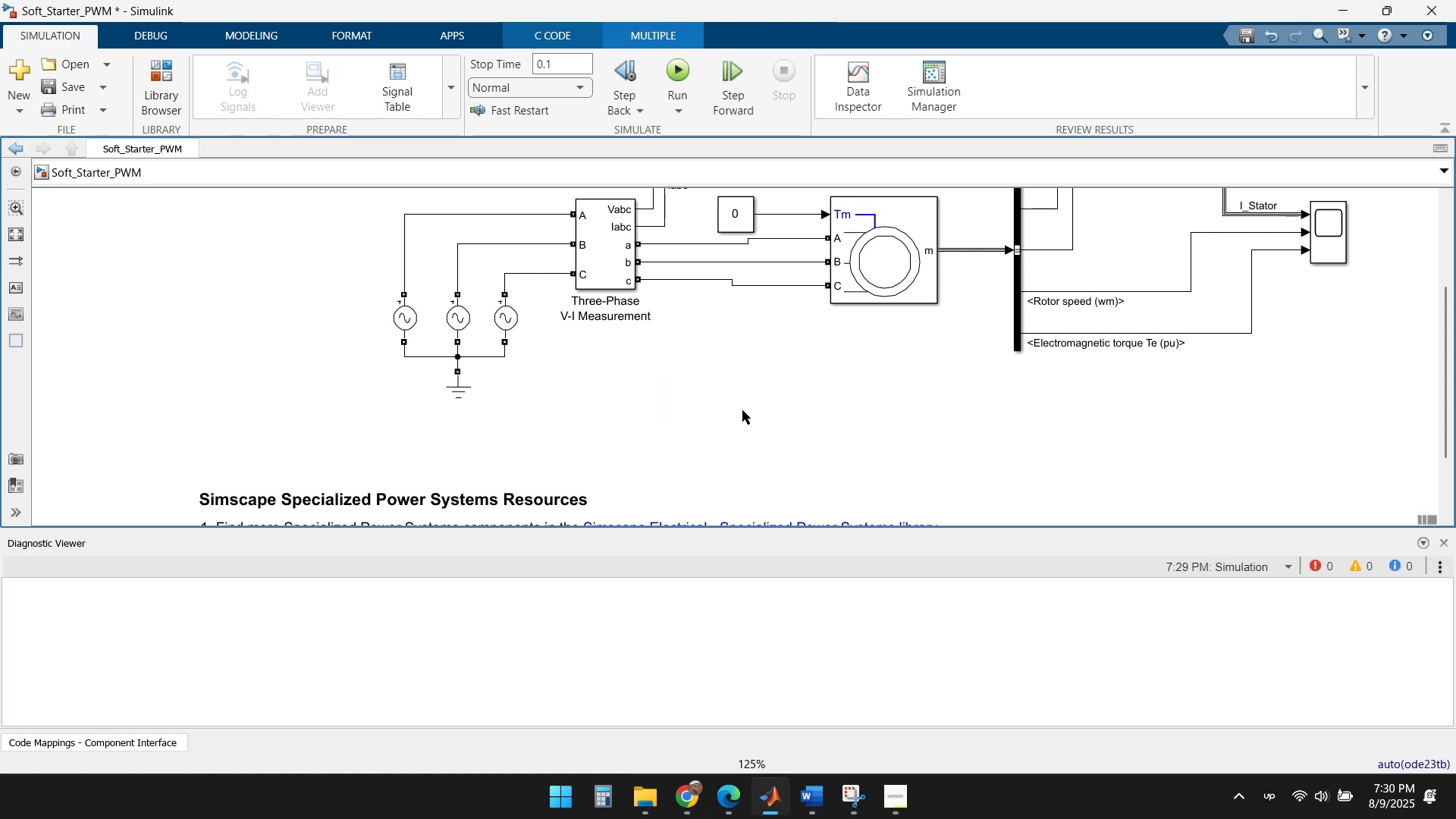 
double_click([742, 410])
 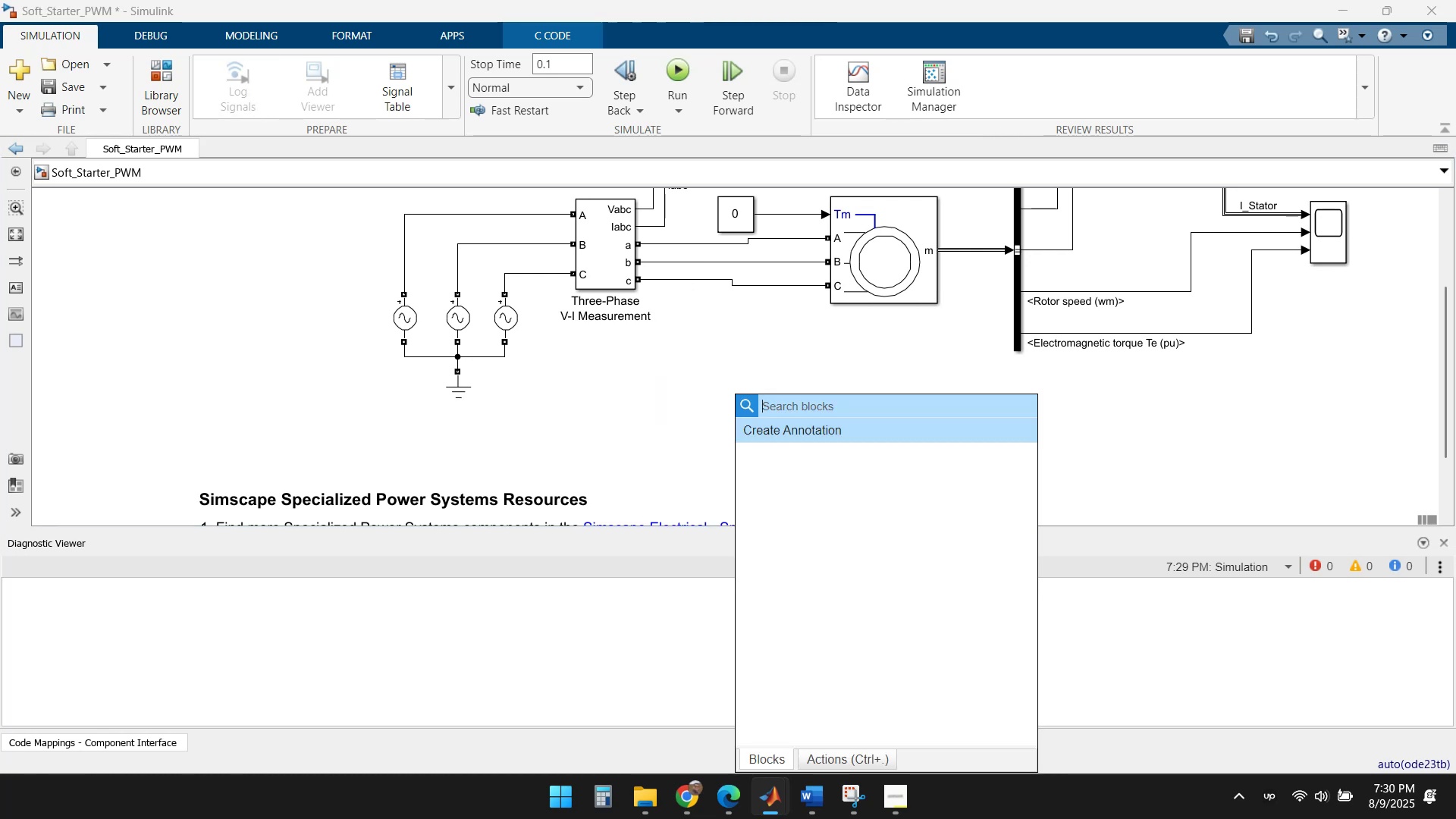 
type(resist)
 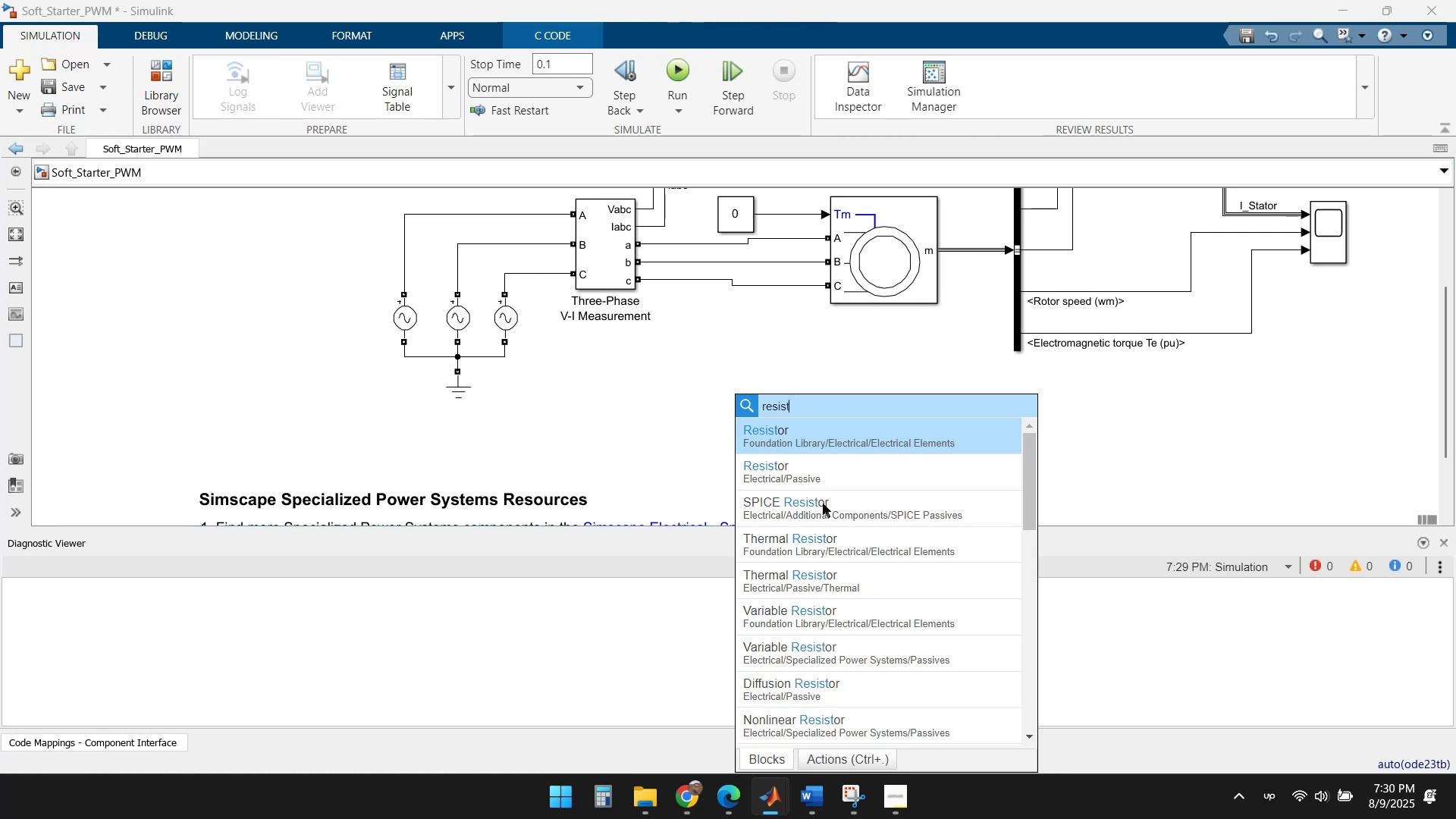 
left_click([881, 510])
 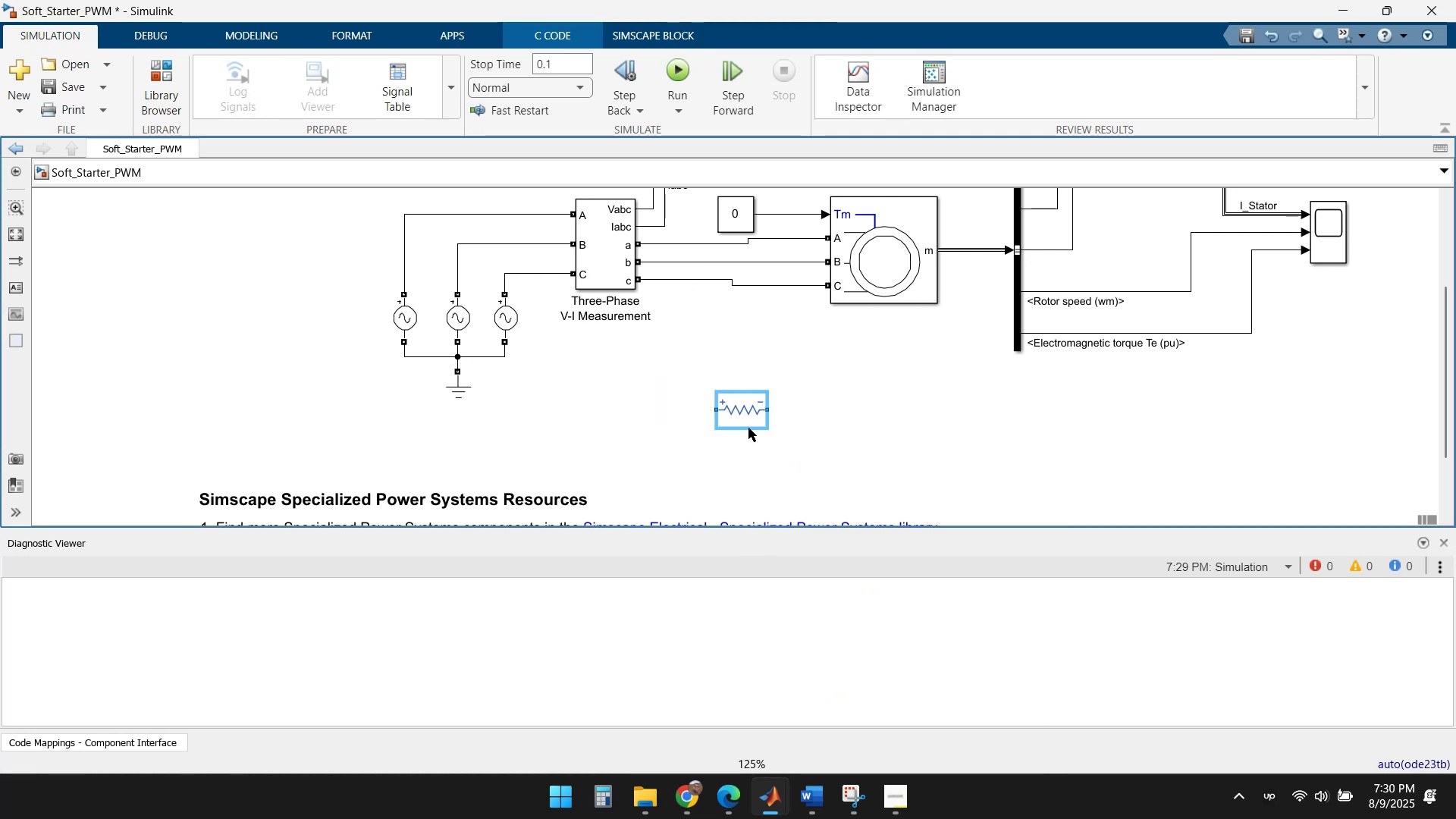 
left_click_drag(start_coordinate=[741, 407], to_coordinate=[706, 360])
 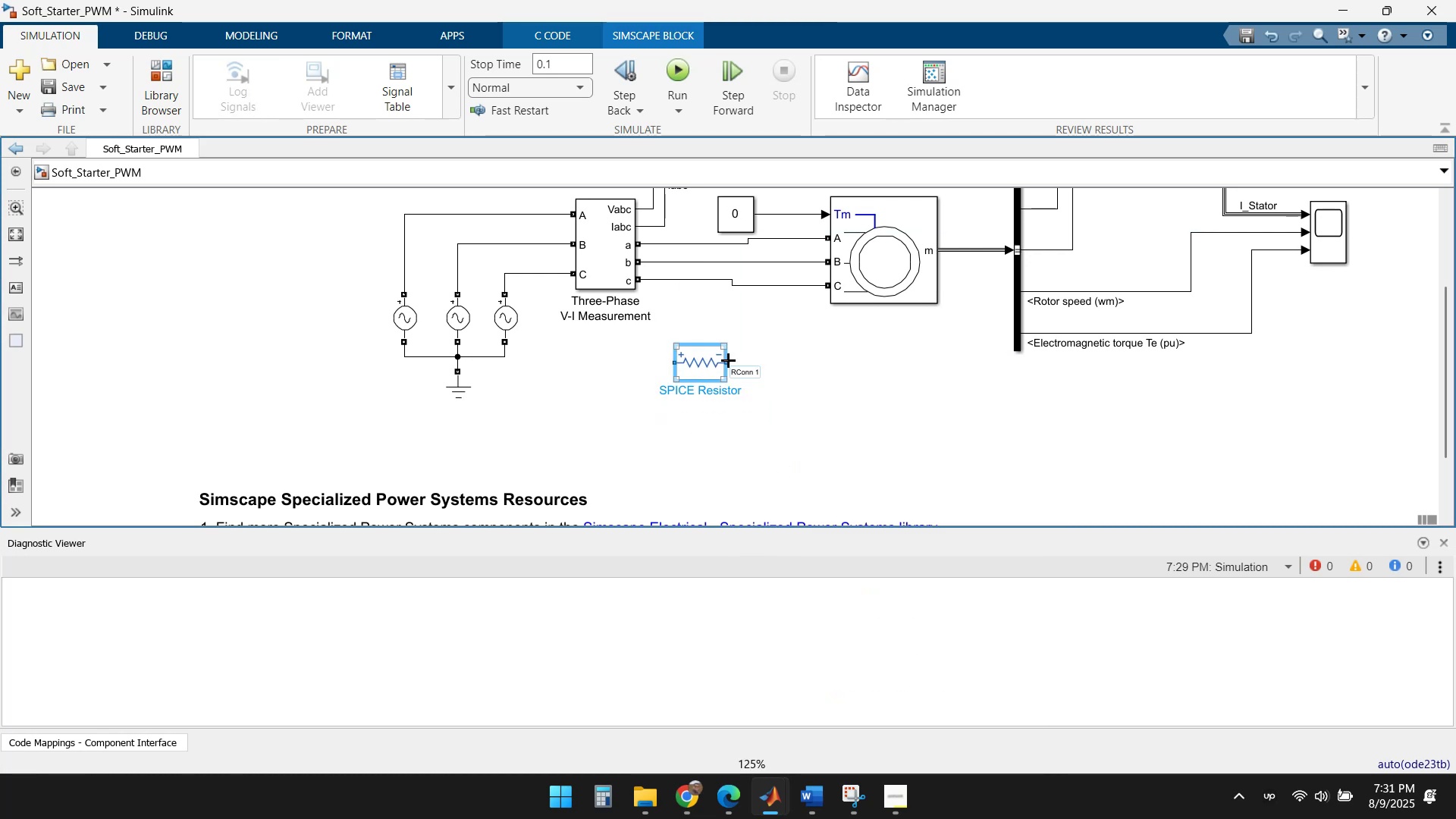 
left_click_drag(start_coordinate=[728, 360], to_coordinate=[774, 337])
 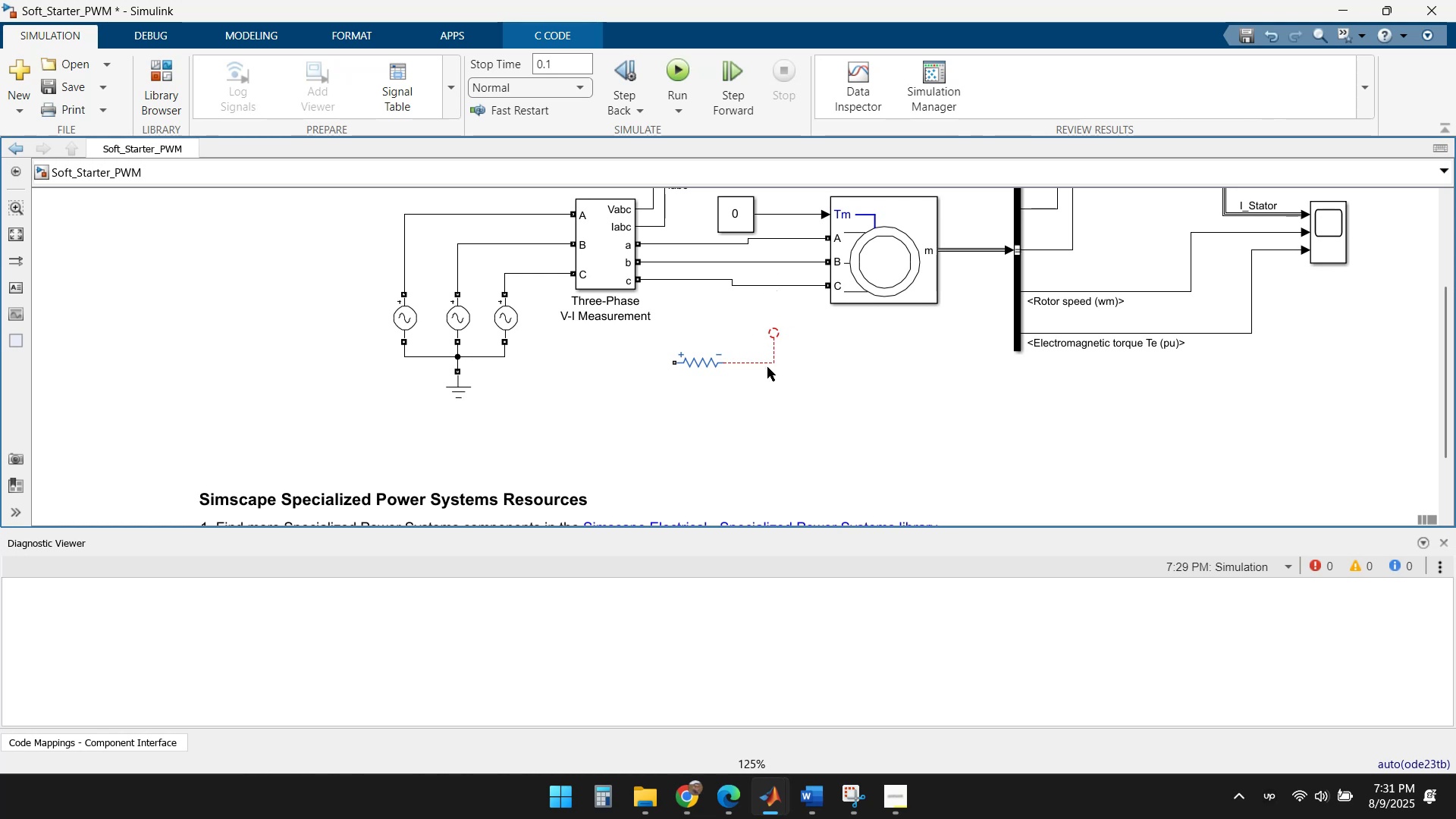 
double_click([768, 359])
 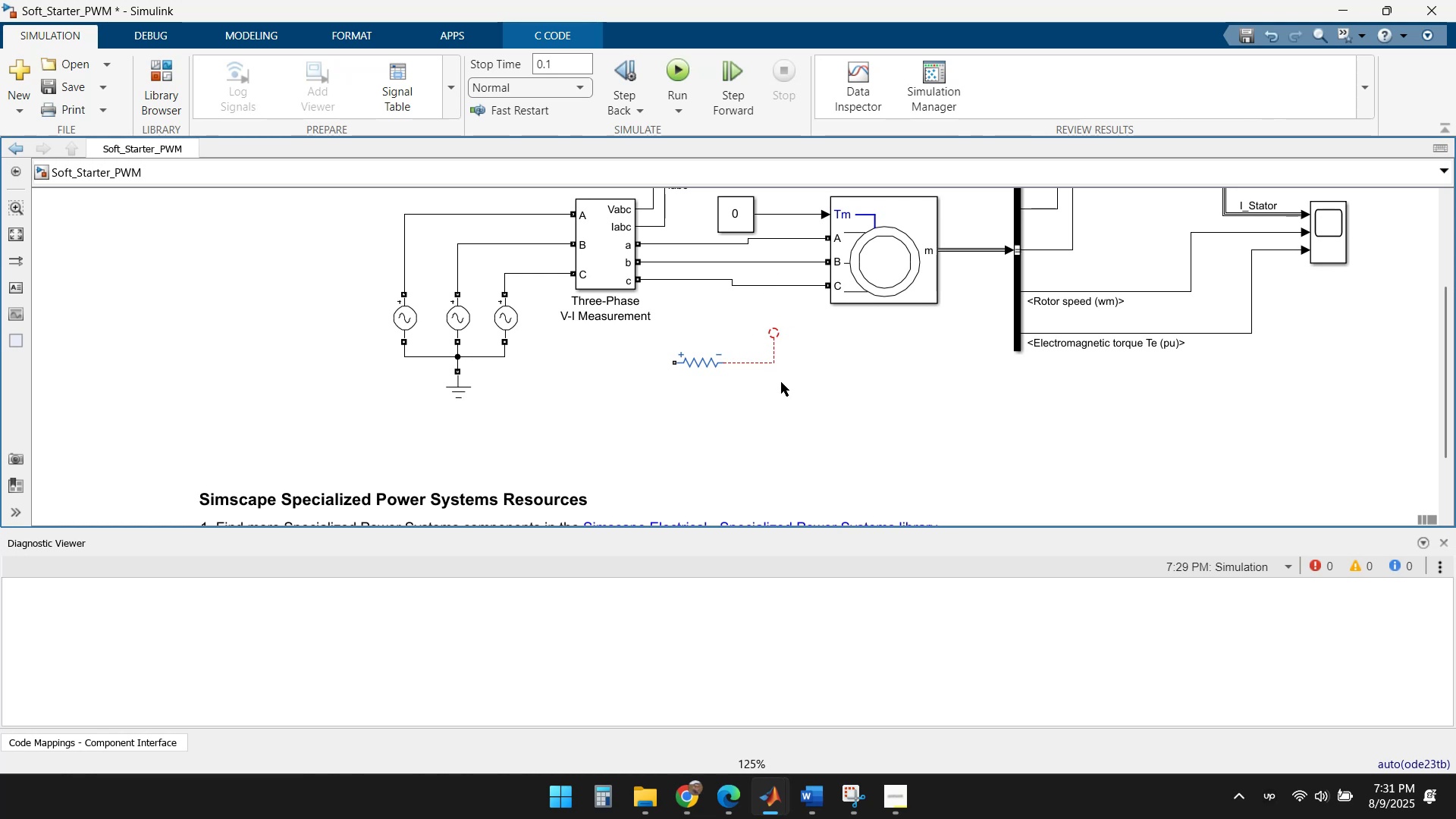 
left_click([782, 385])
 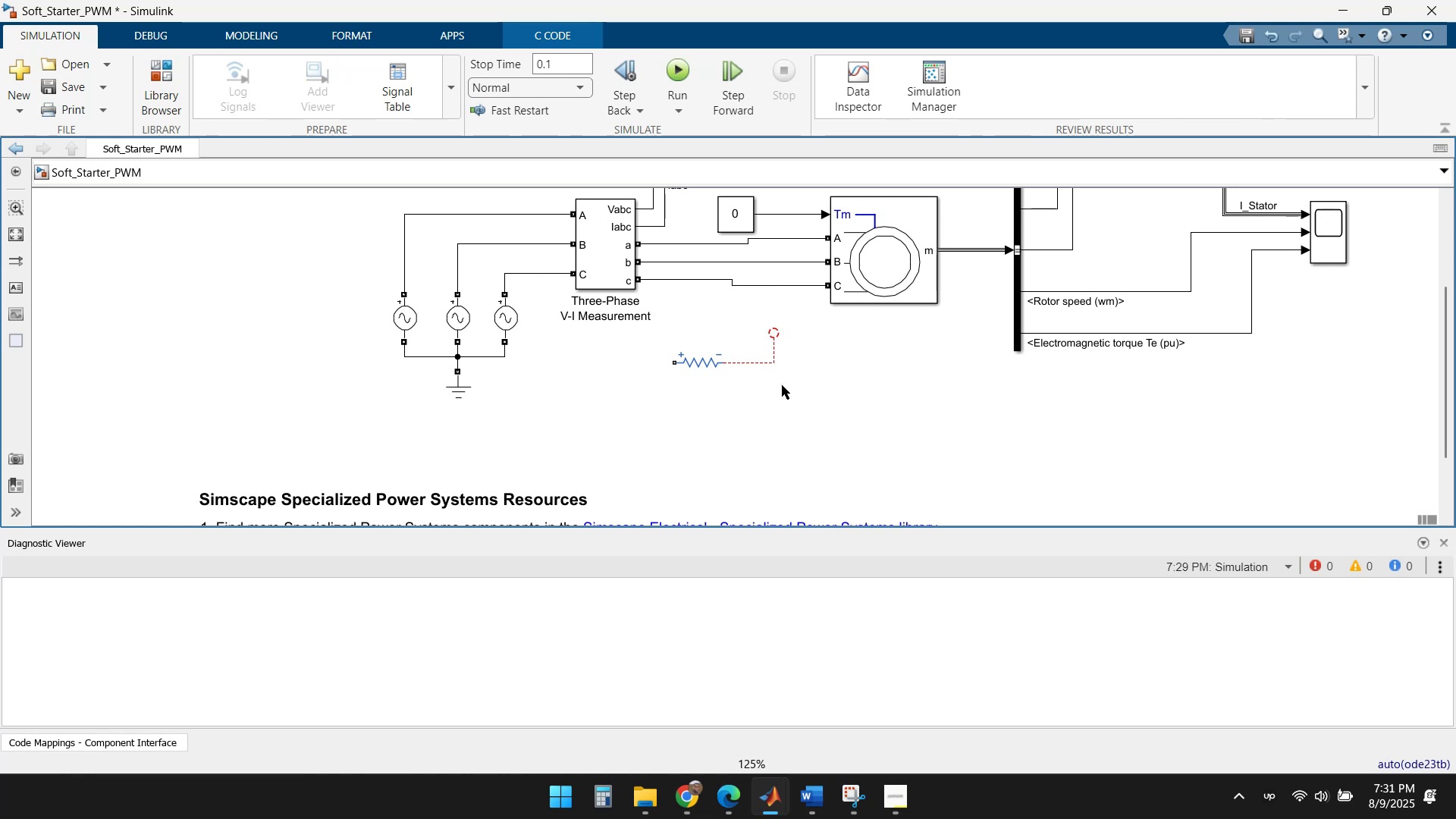 
key(Delete)
 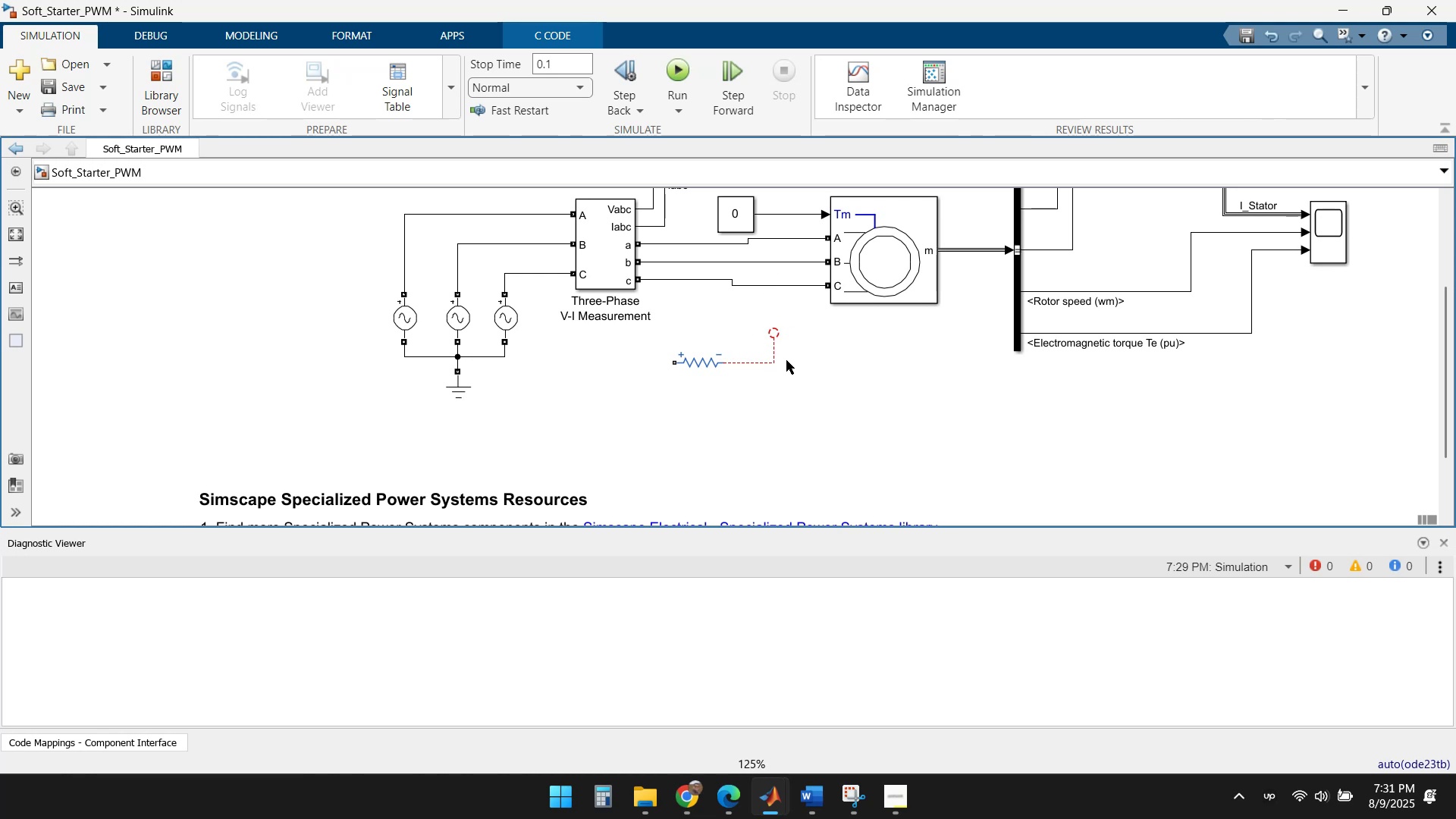 
double_click([785, 352])
 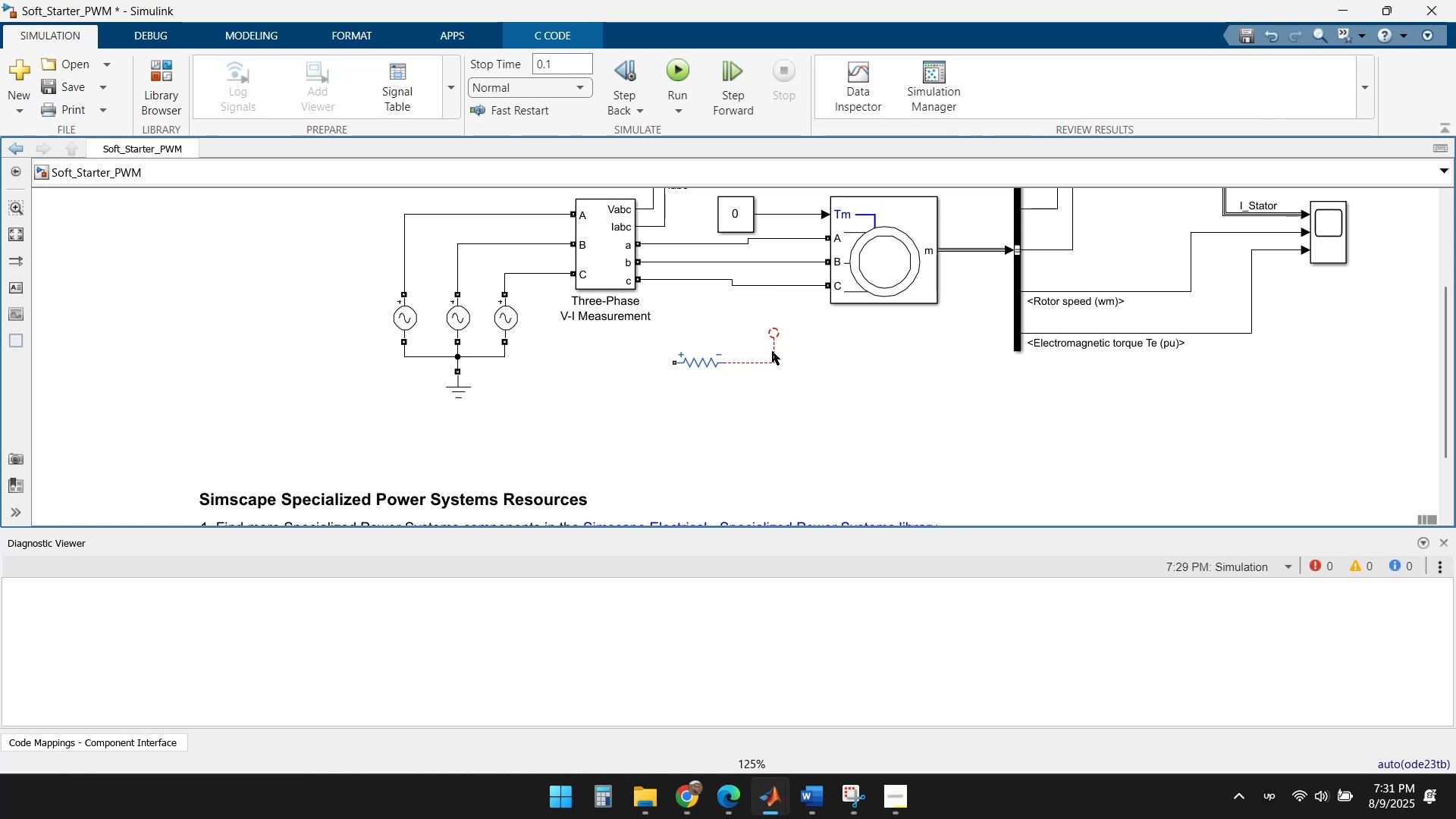 
triple_click([770, 351])
 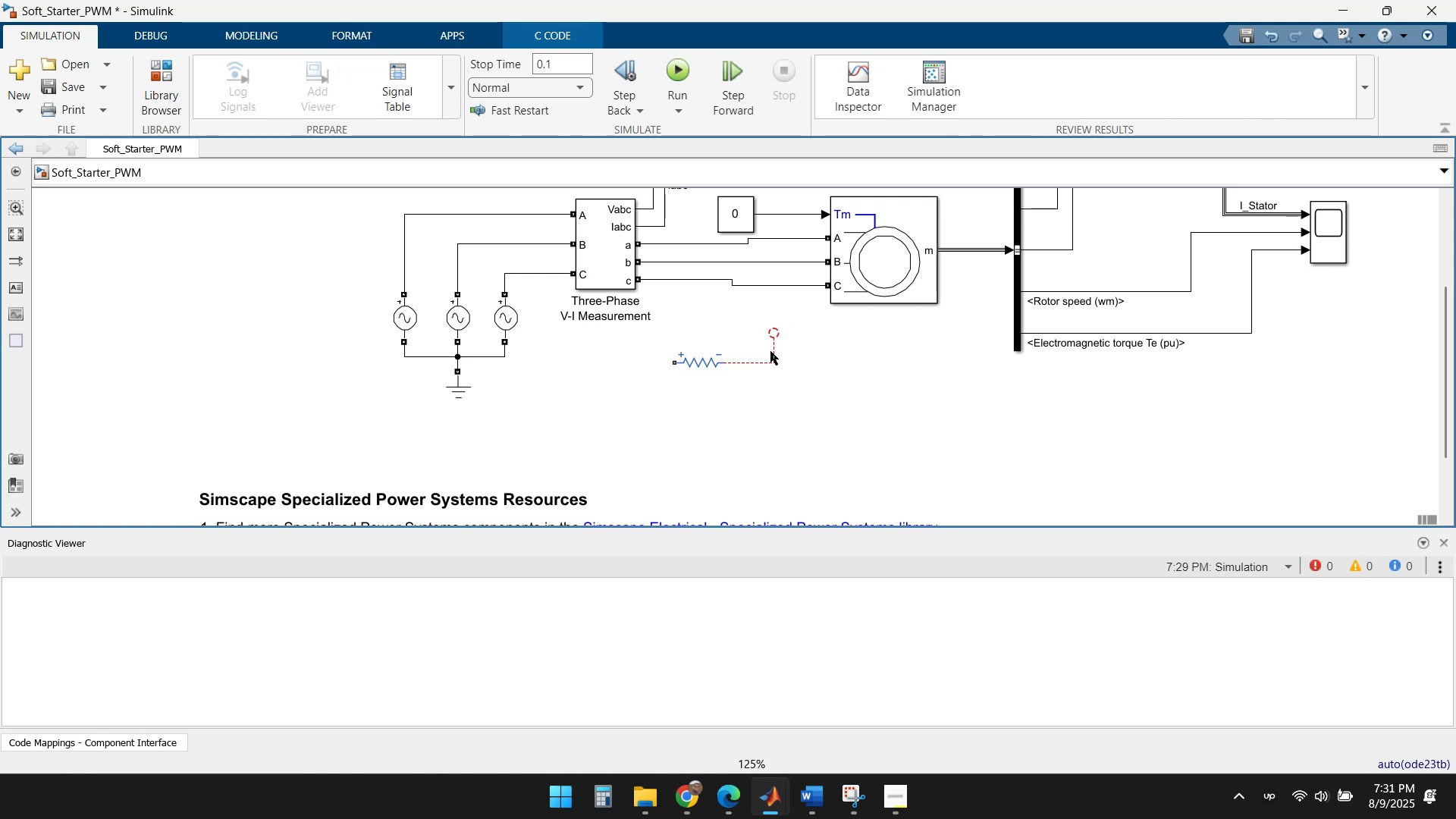 
key(Delete)
 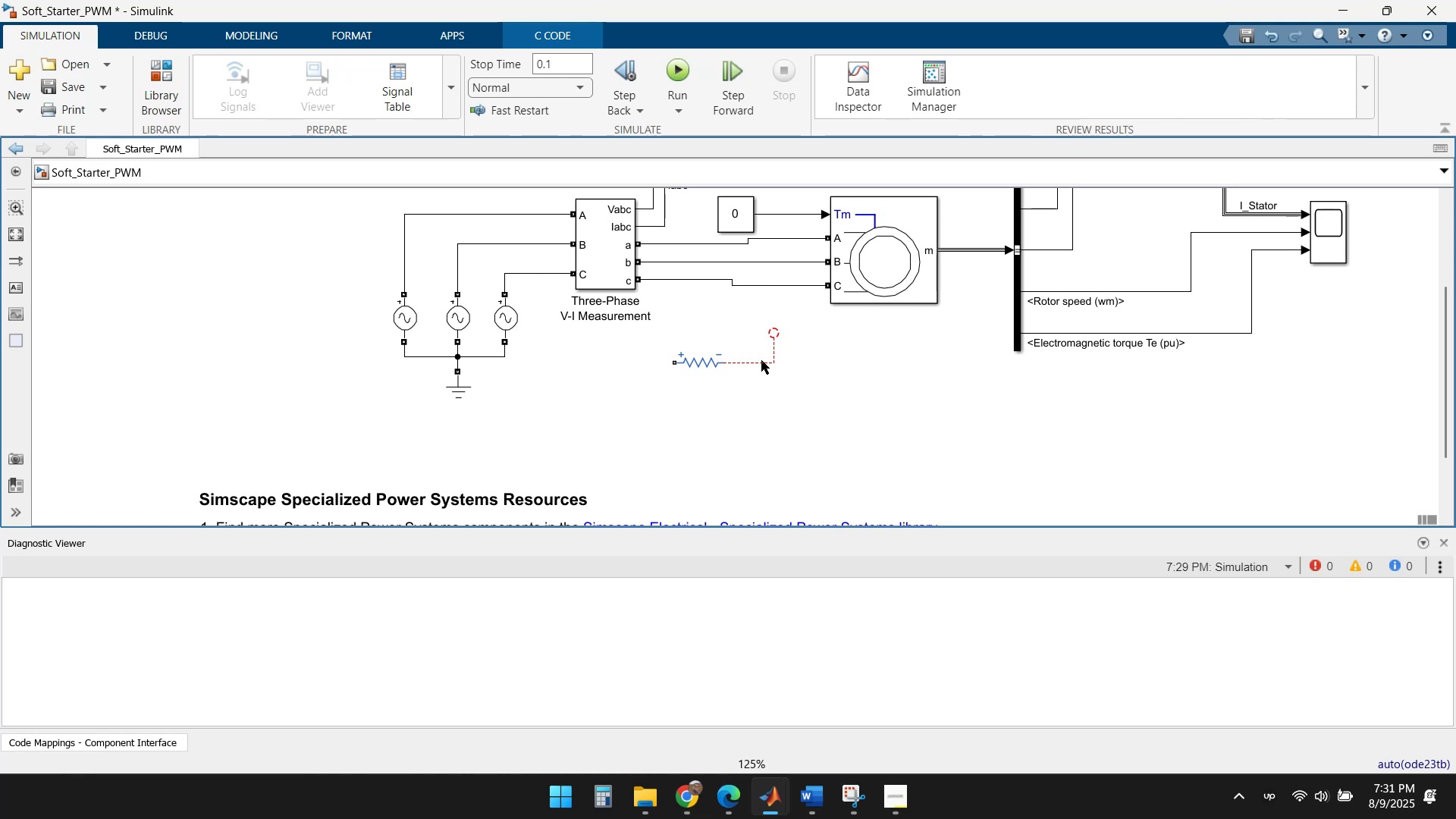 
left_click([770, 359])
 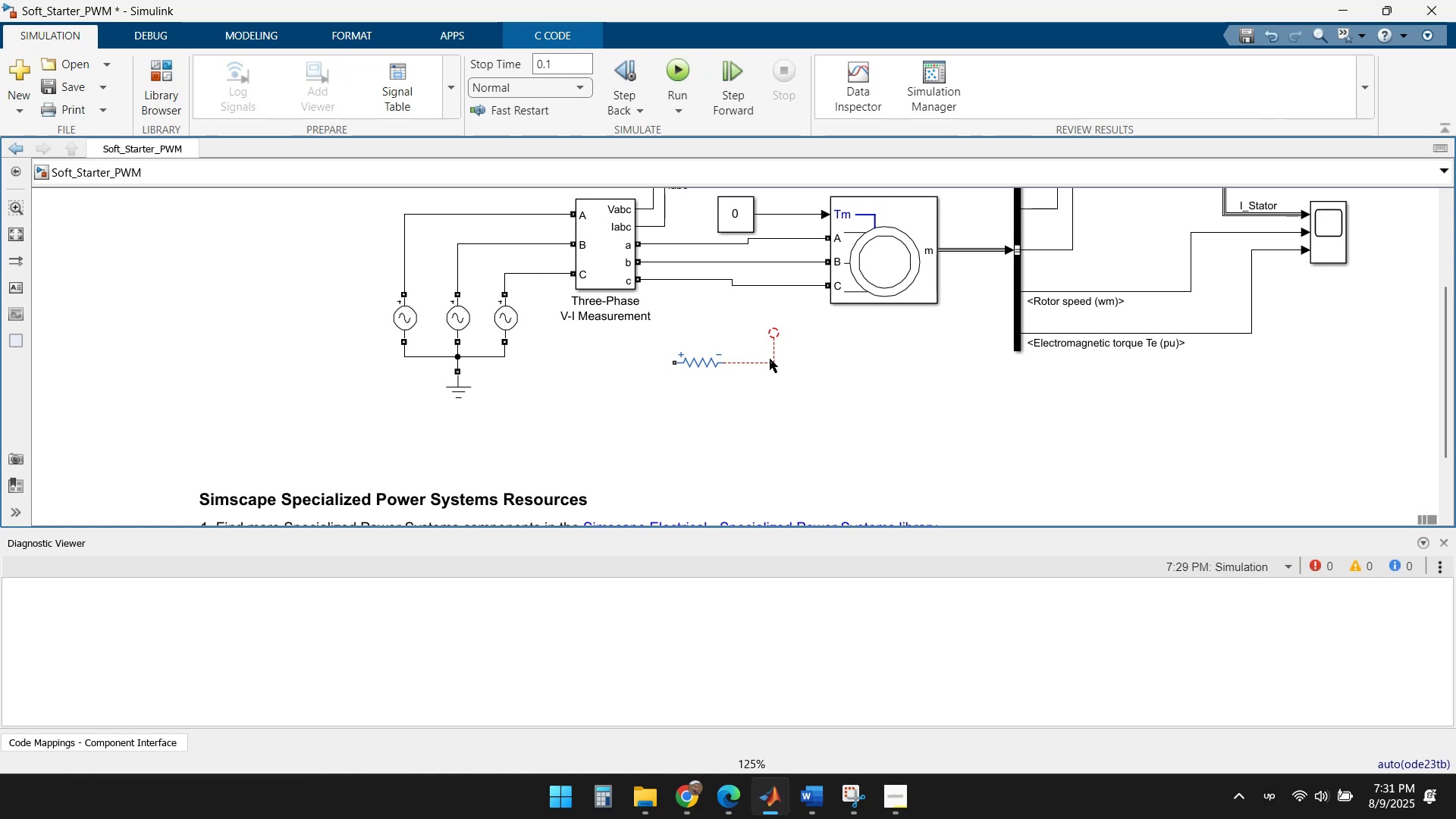 
key(Delete)
 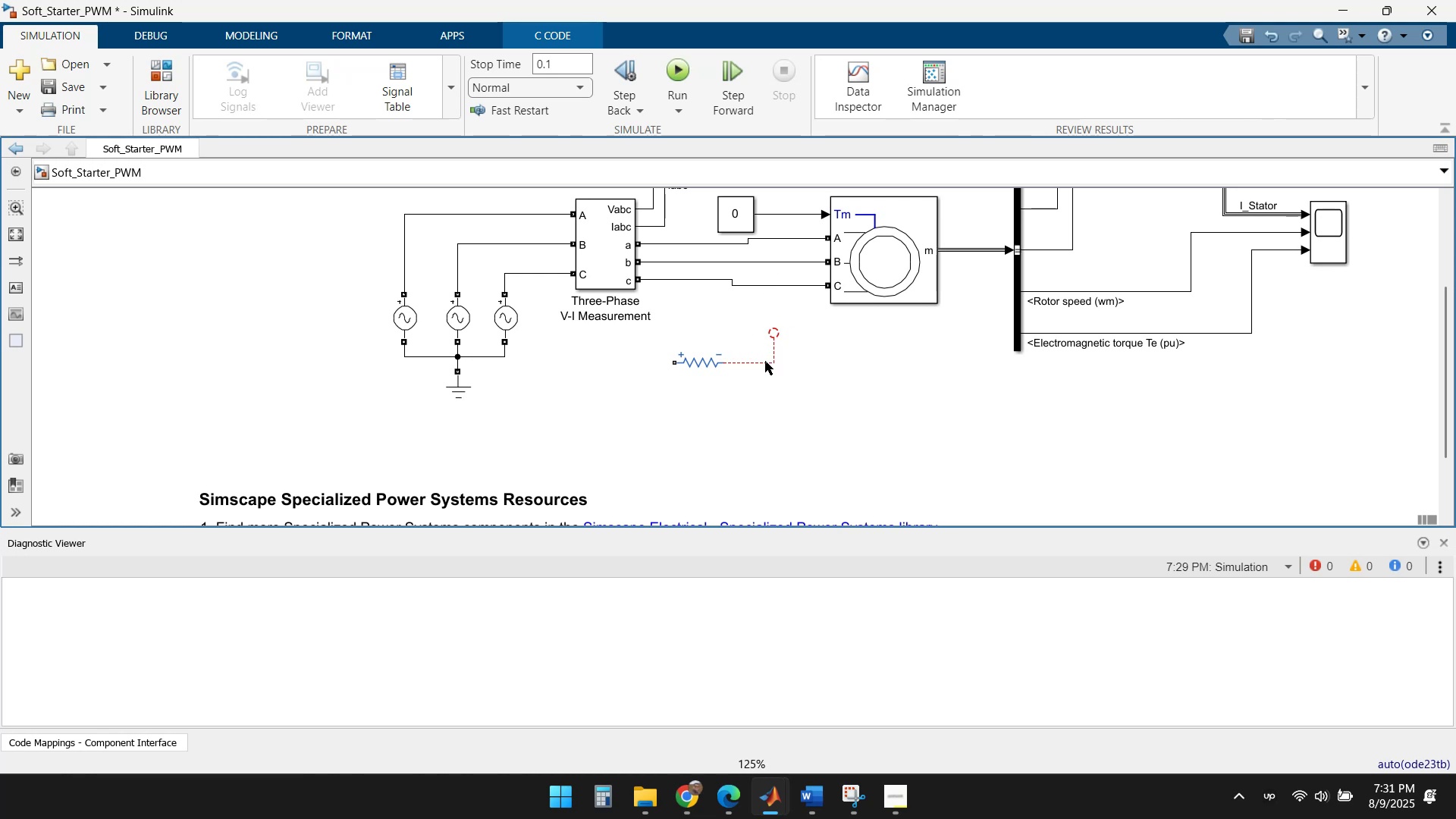 
double_click([765, 361])
 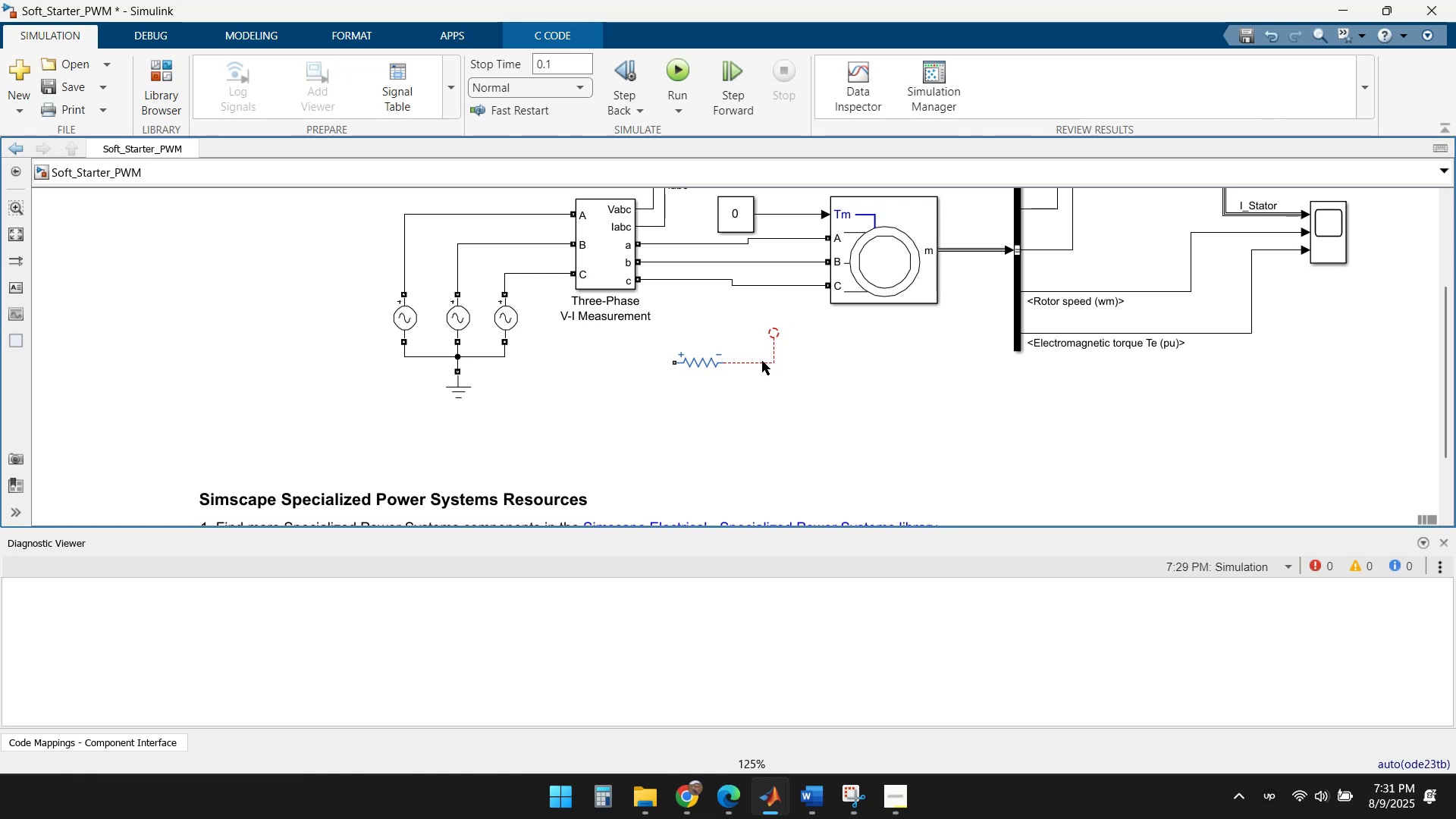 
key(Delete)
 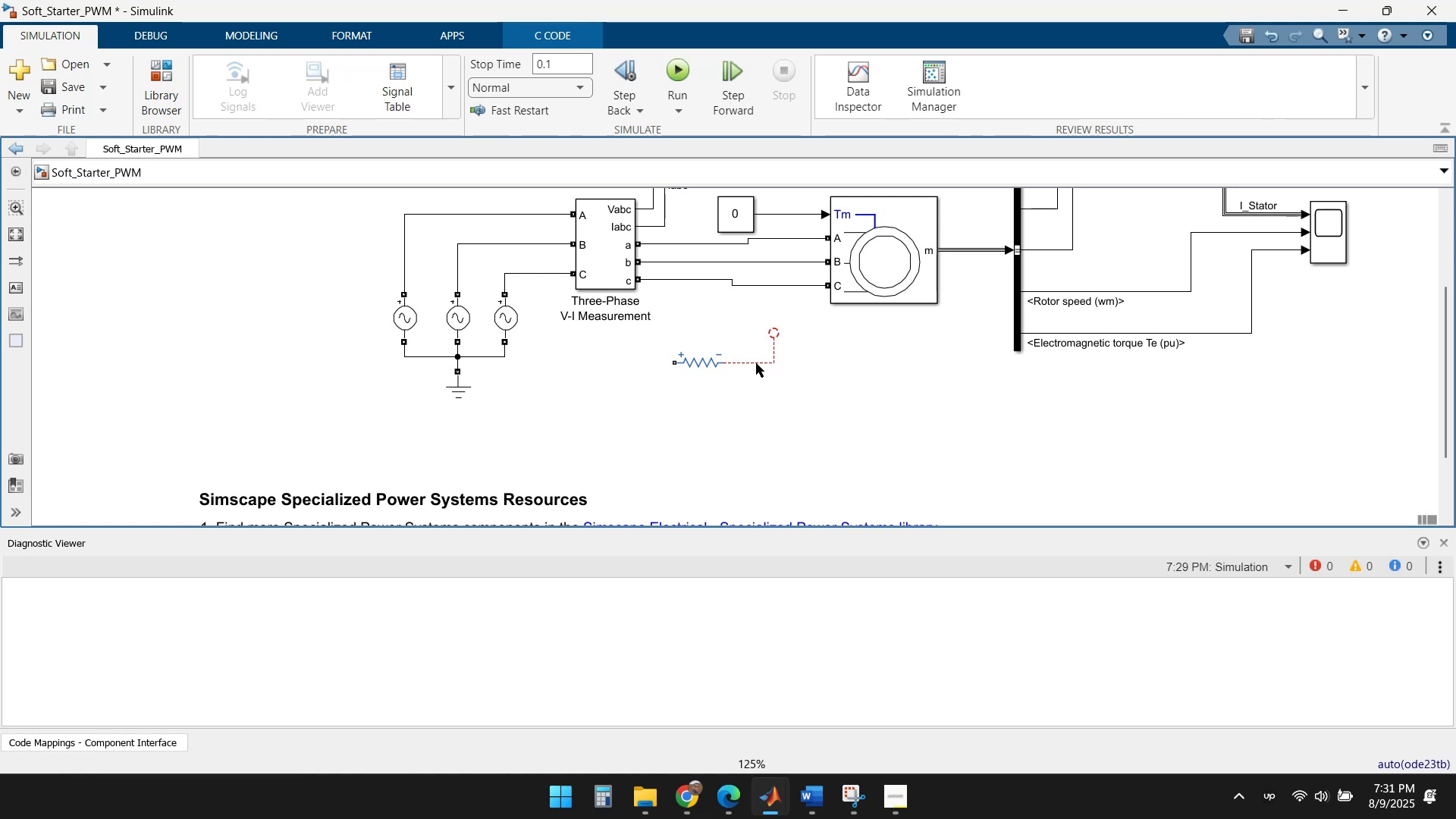 
triple_click([756, 363])
 